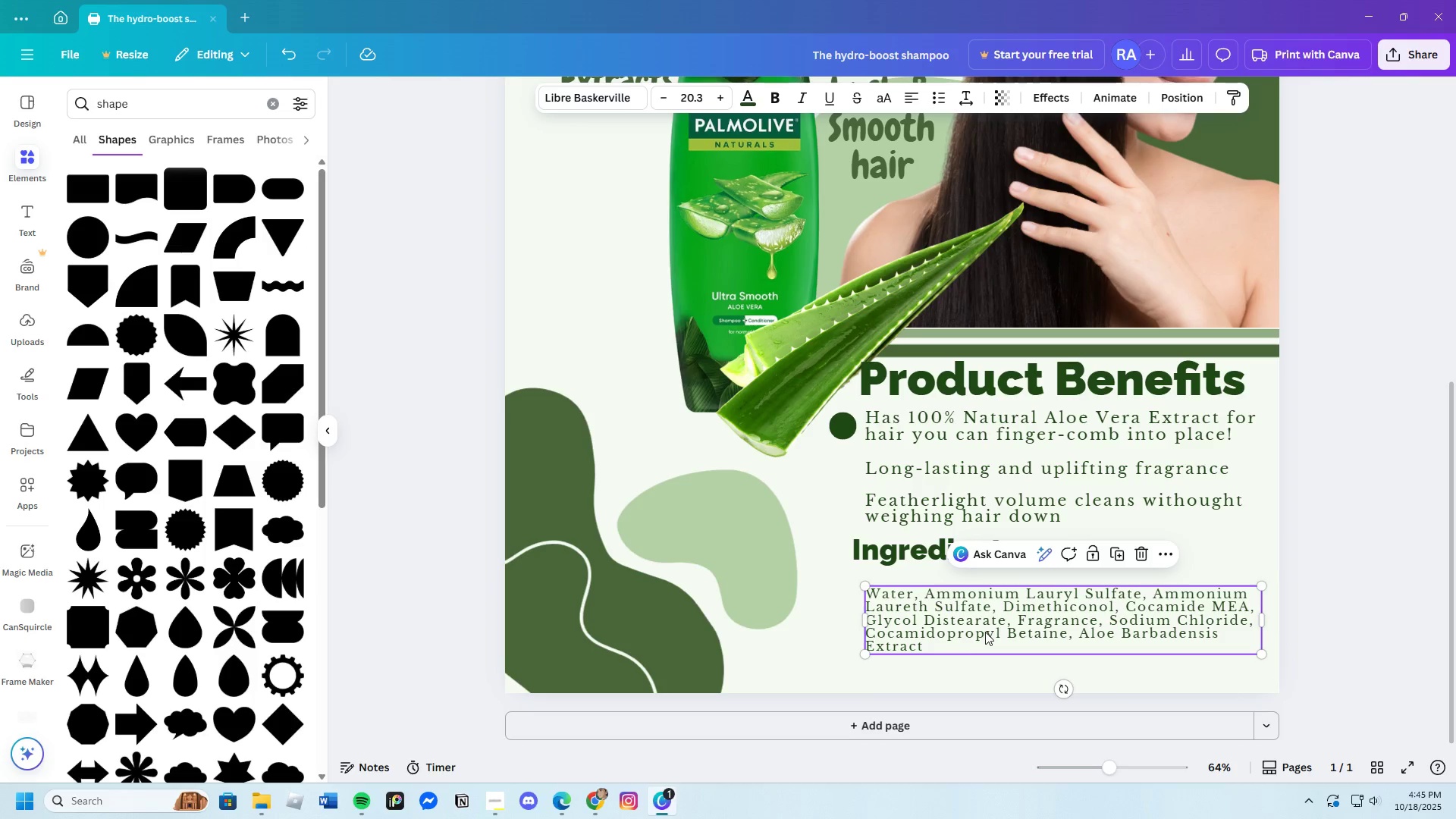 
left_click_drag(start_coordinate=[985, 632], to_coordinate=[987, 627])
 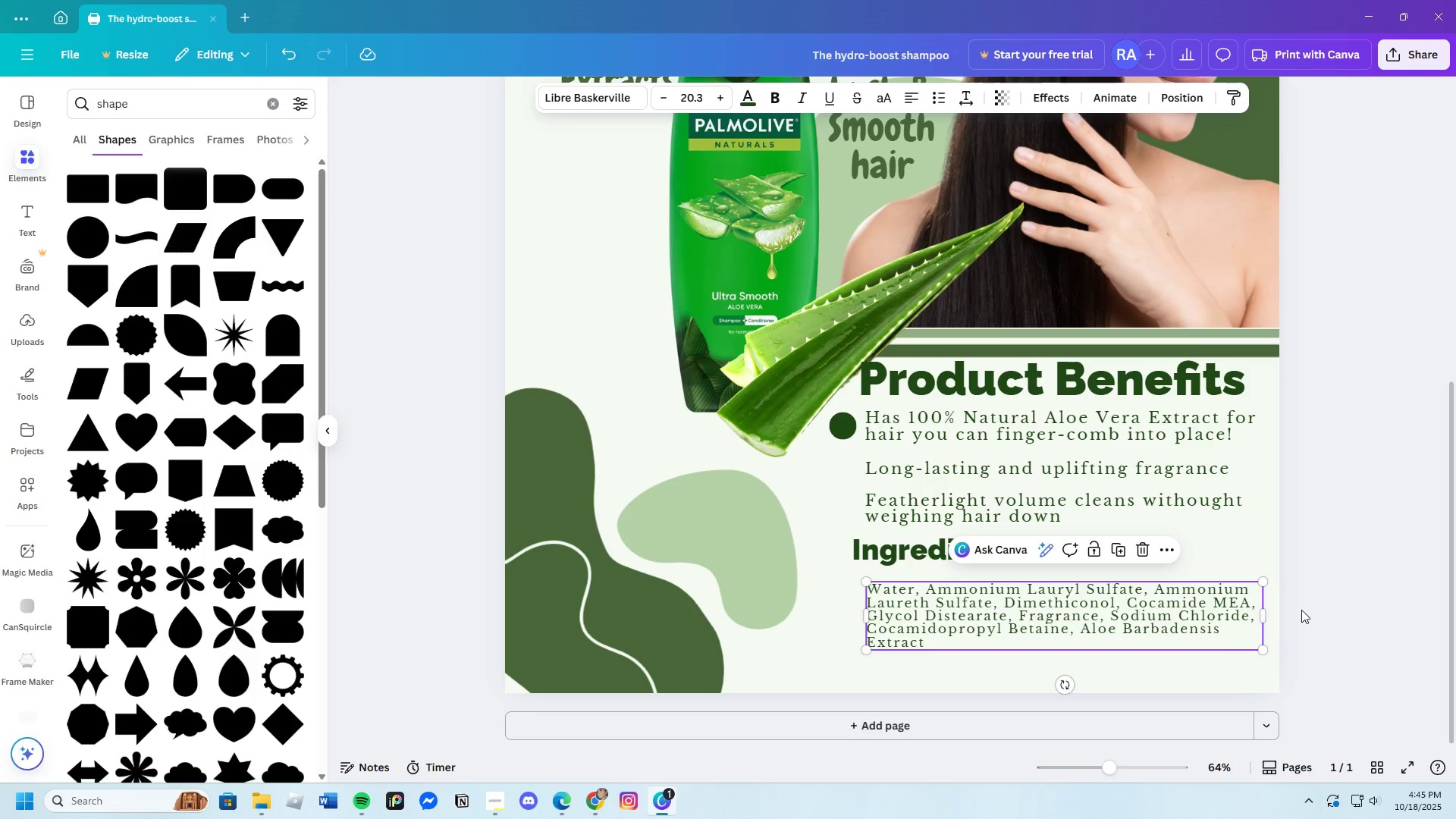 
left_click([1315, 610])
 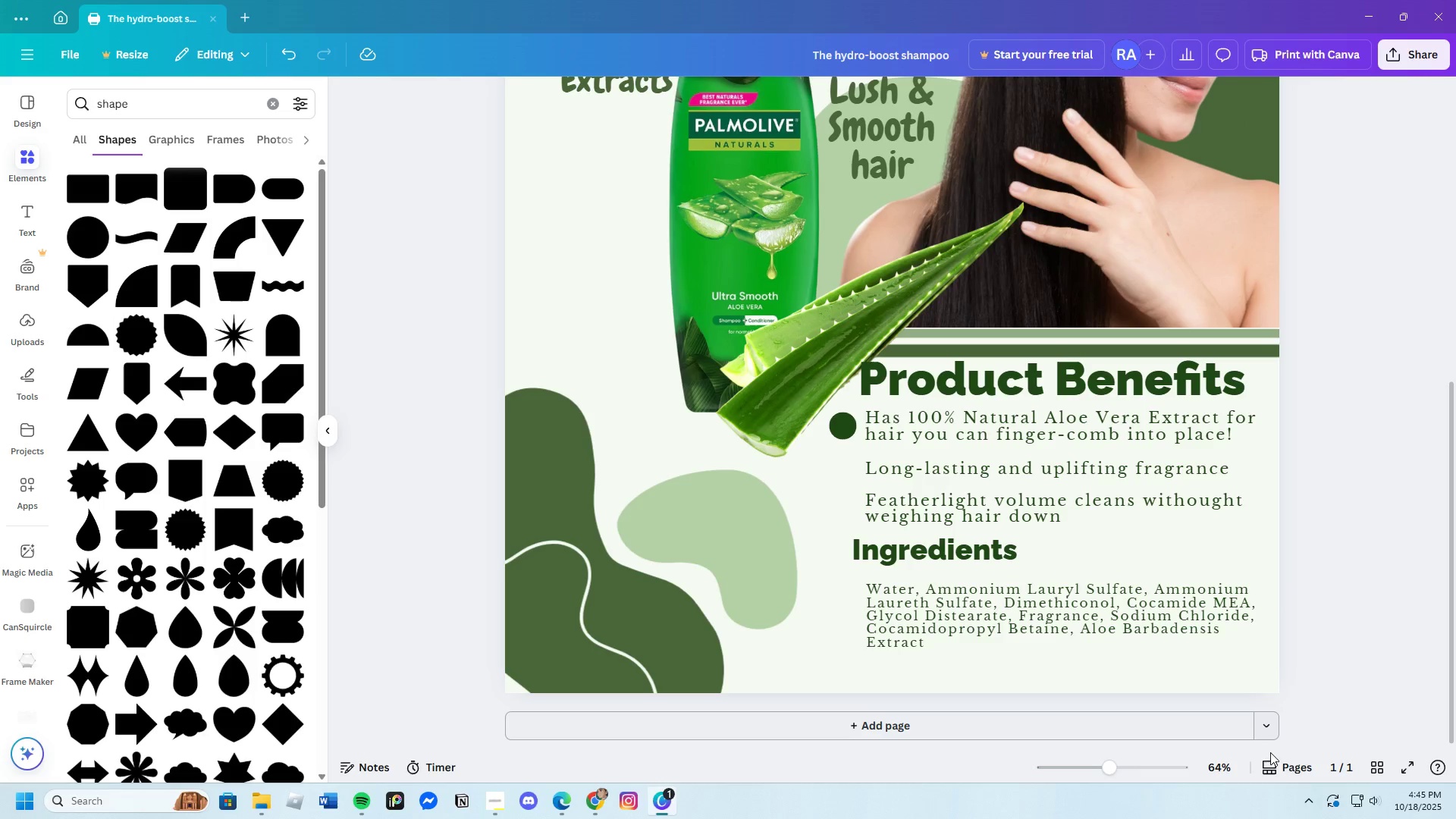 
left_click_drag(start_coordinate=[1108, 761], to_coordinate=[1106, 775])
 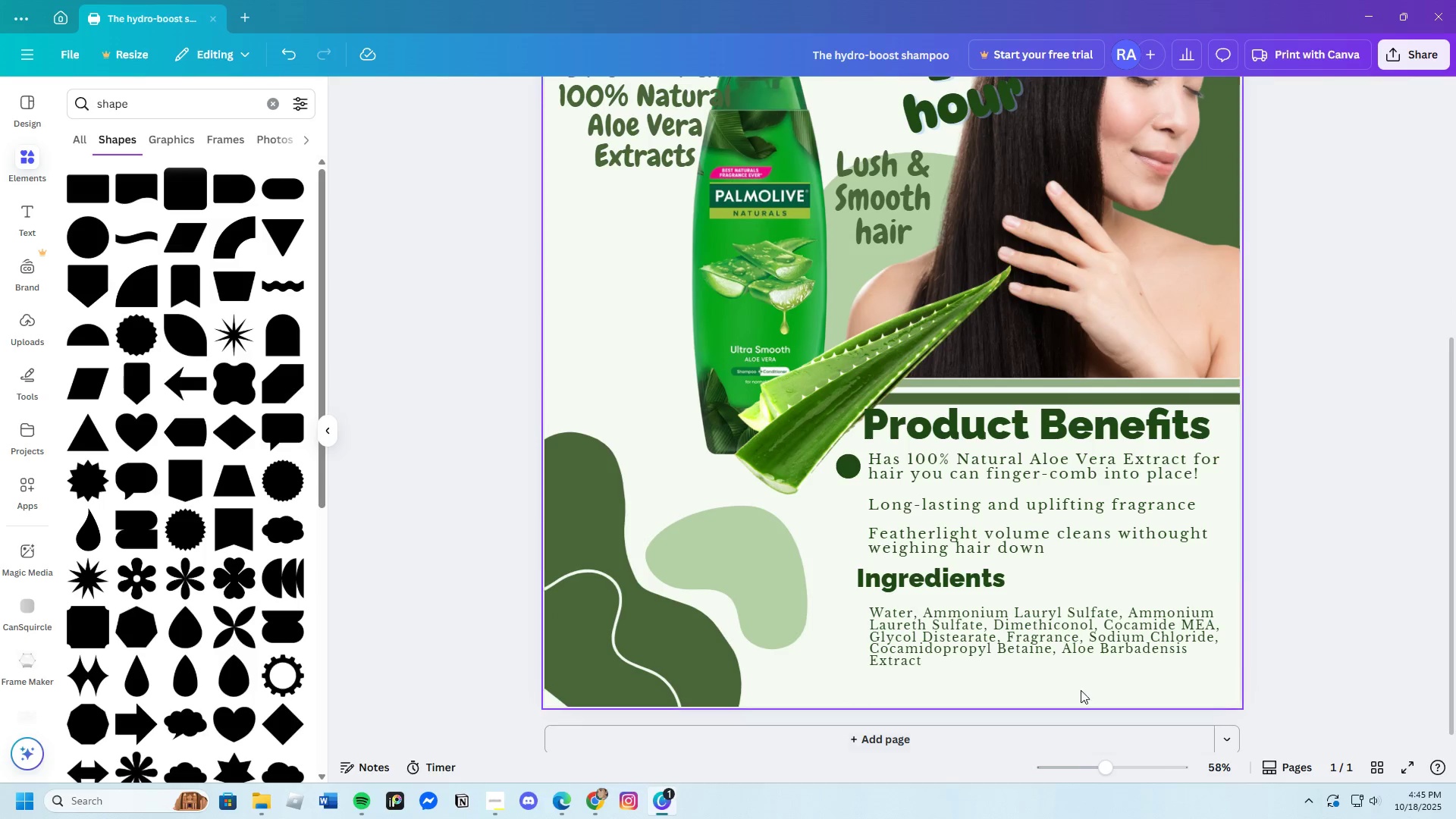 
scroll: coordinate [1074, 681], scroll_direction: up, amount: 3.0
 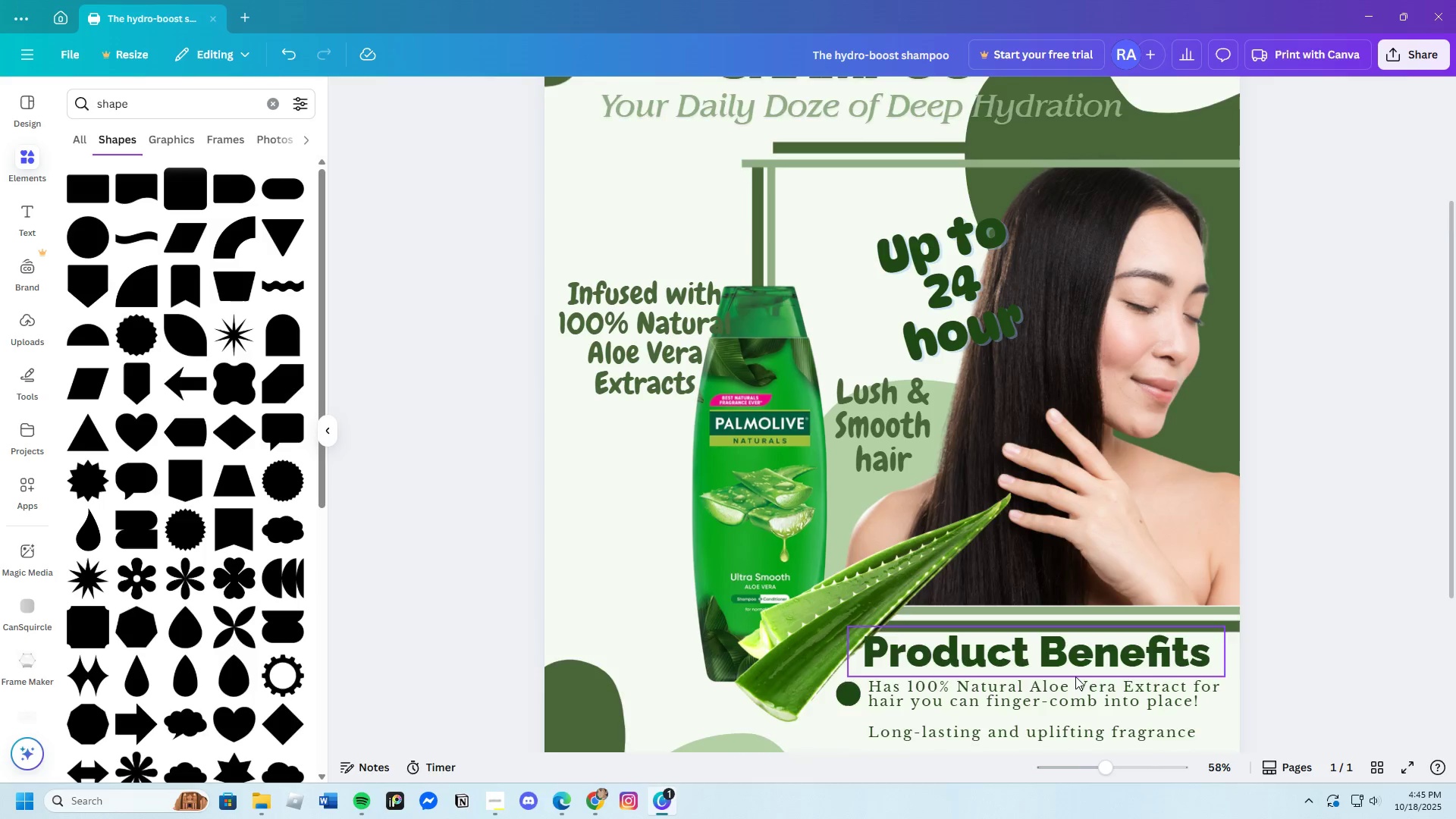 
scroll: coordinate [1075, 676], scroll_direction: down, amount: 5.0
 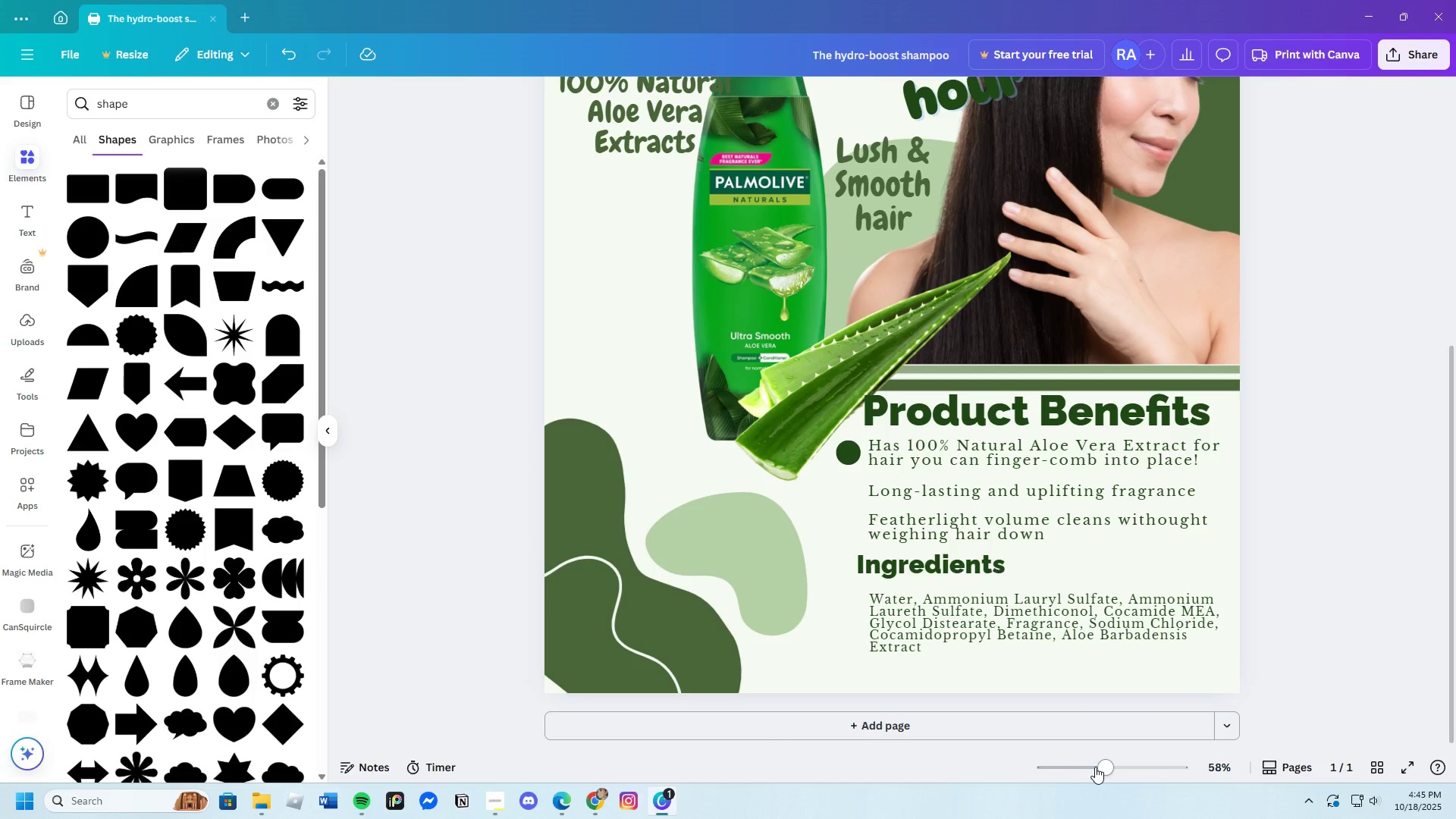 
left_click_drag(start_coordinate=[1100, 767], to_coordinate=[1105, 761])
 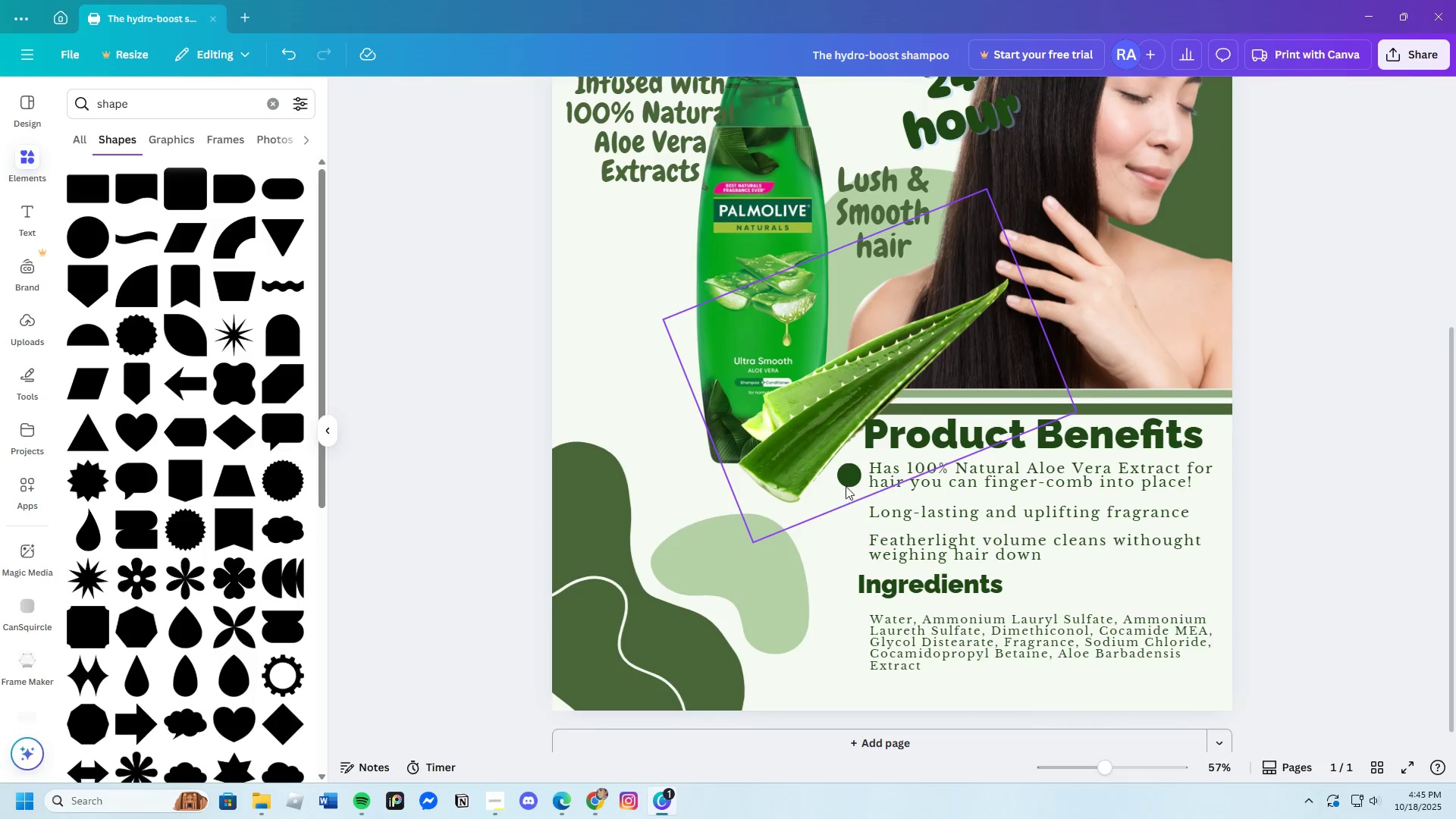 
left_click([849, 480])
 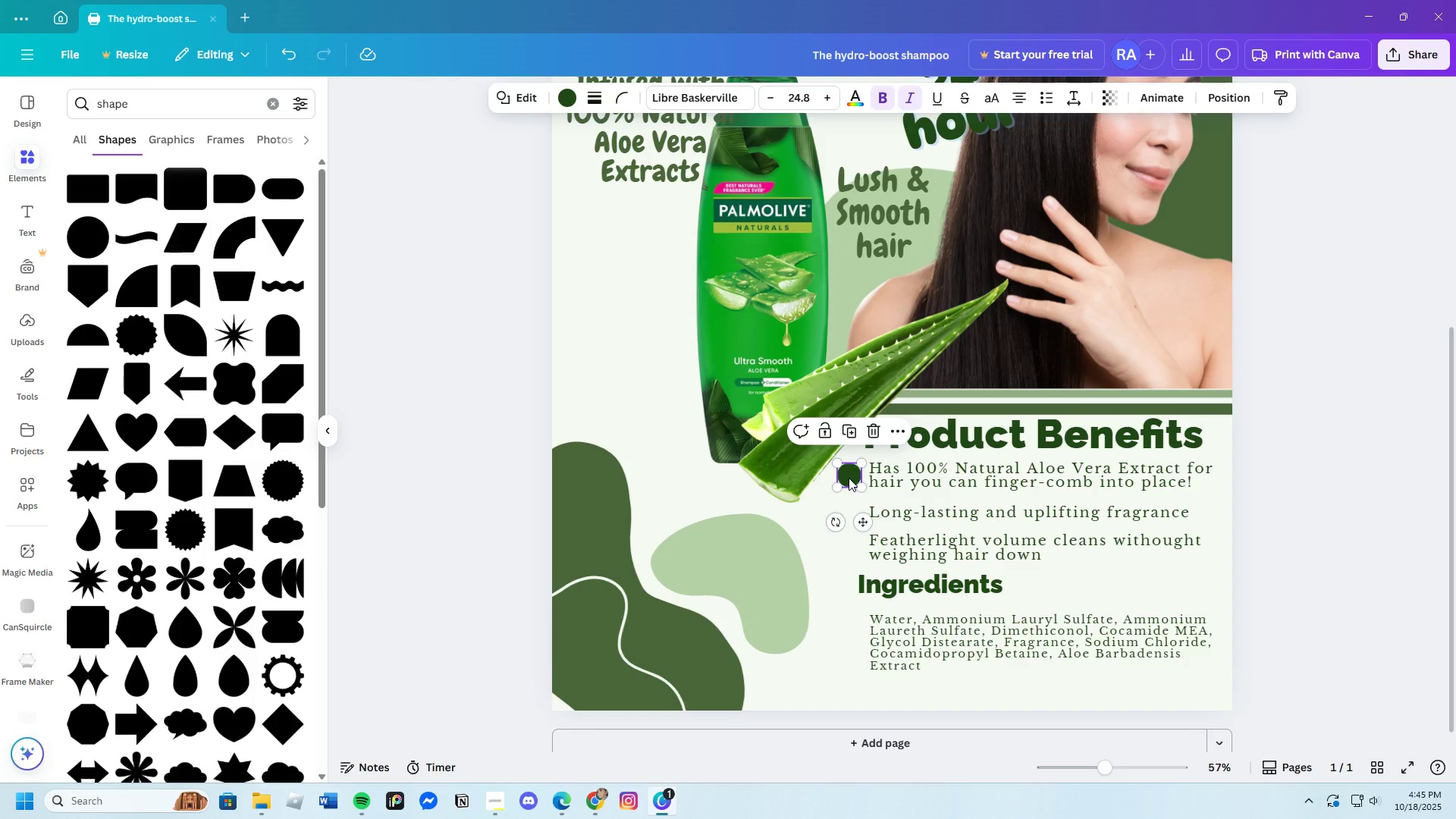 
key(Control+X)
 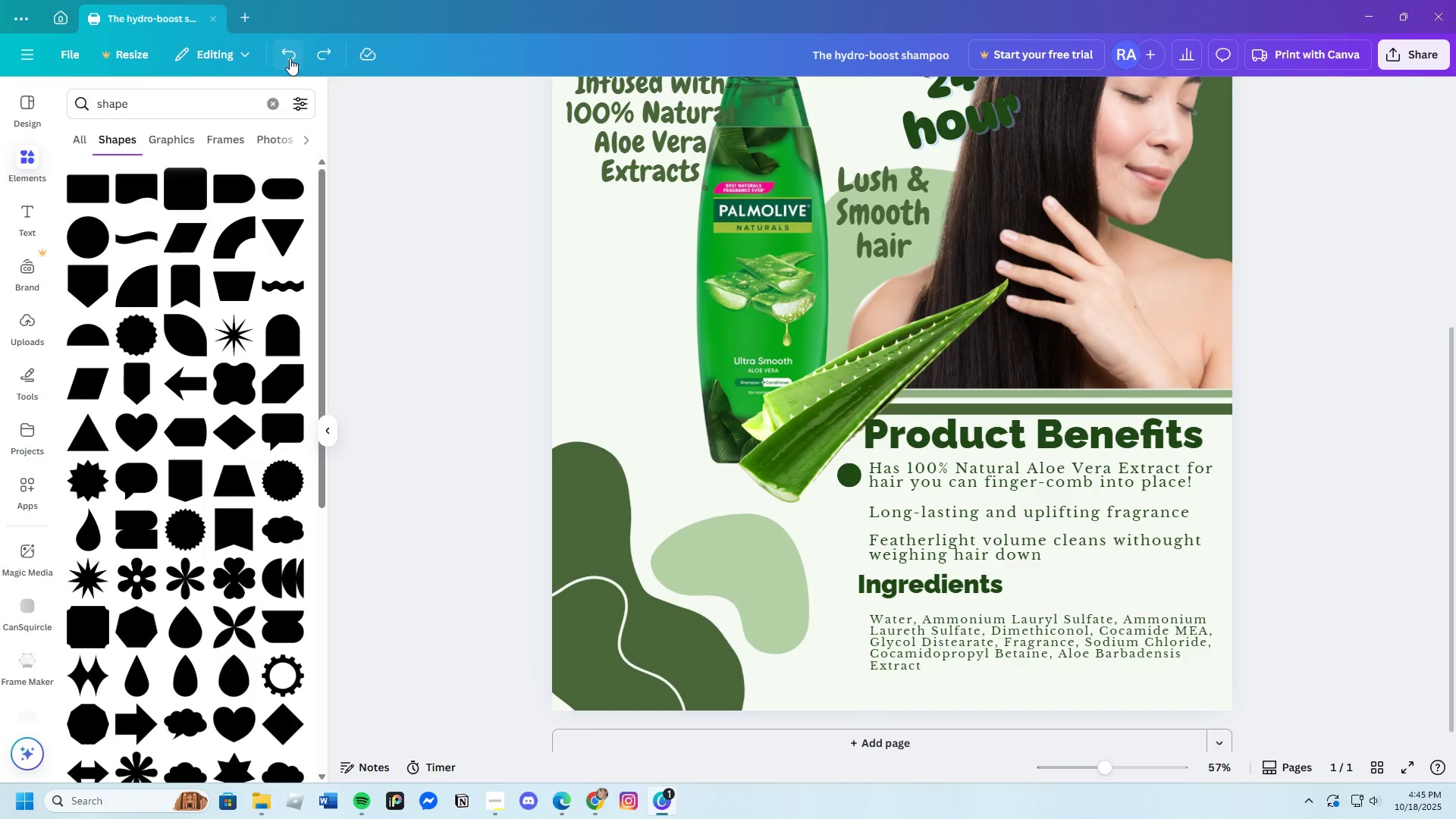 
left_click([852, 469])
 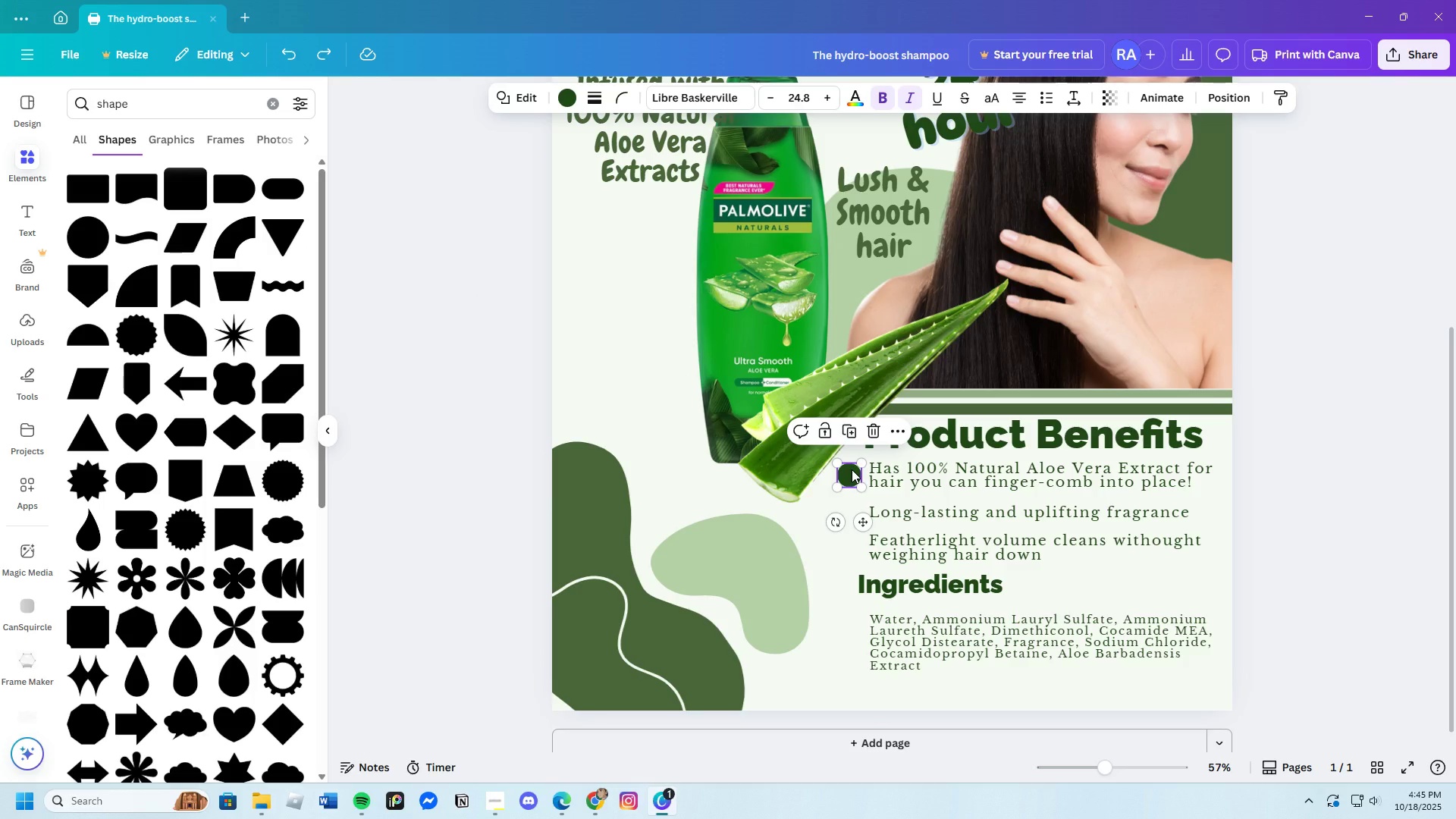 
key(Control+C)
 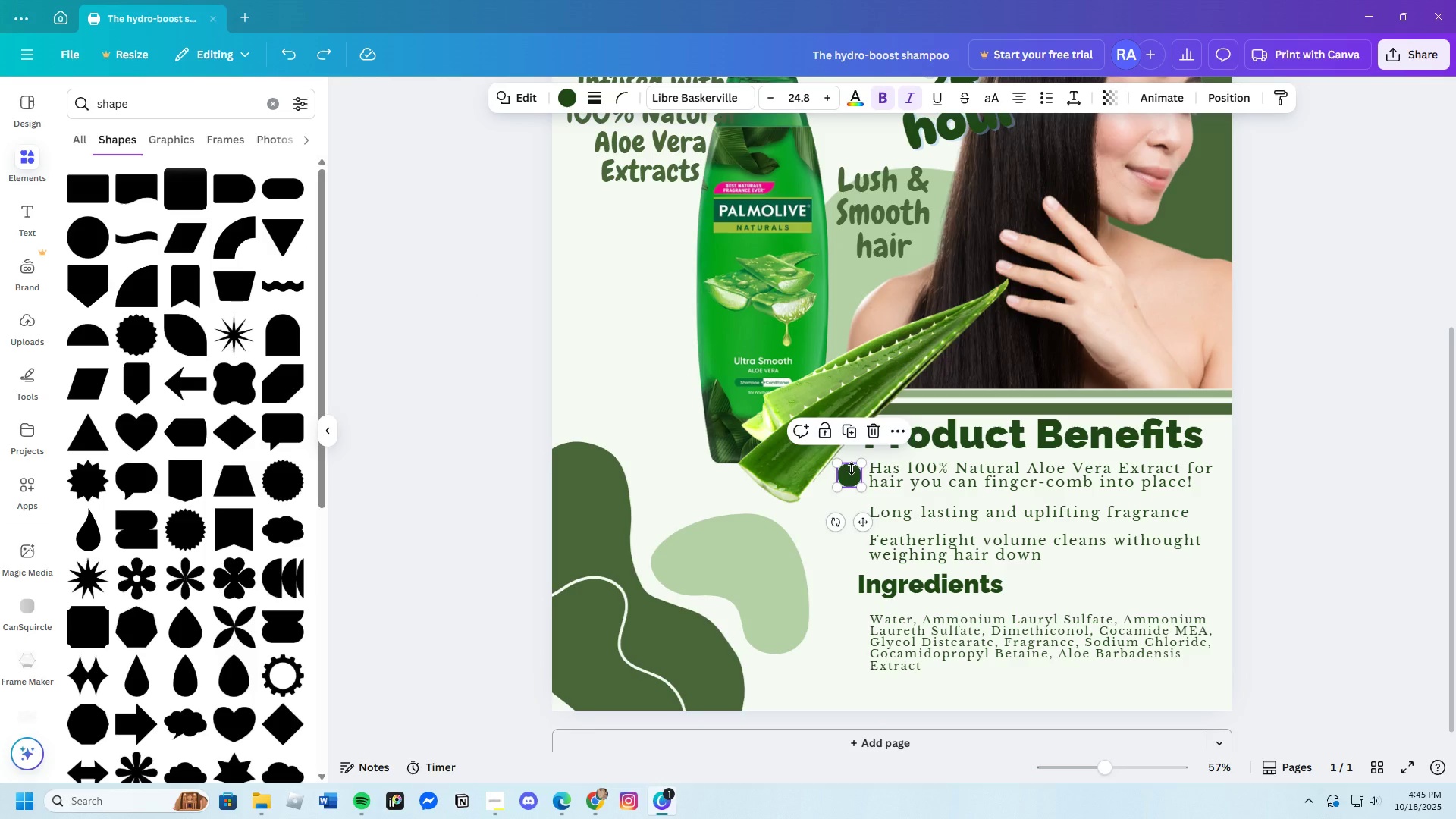 
key(Control+V)
 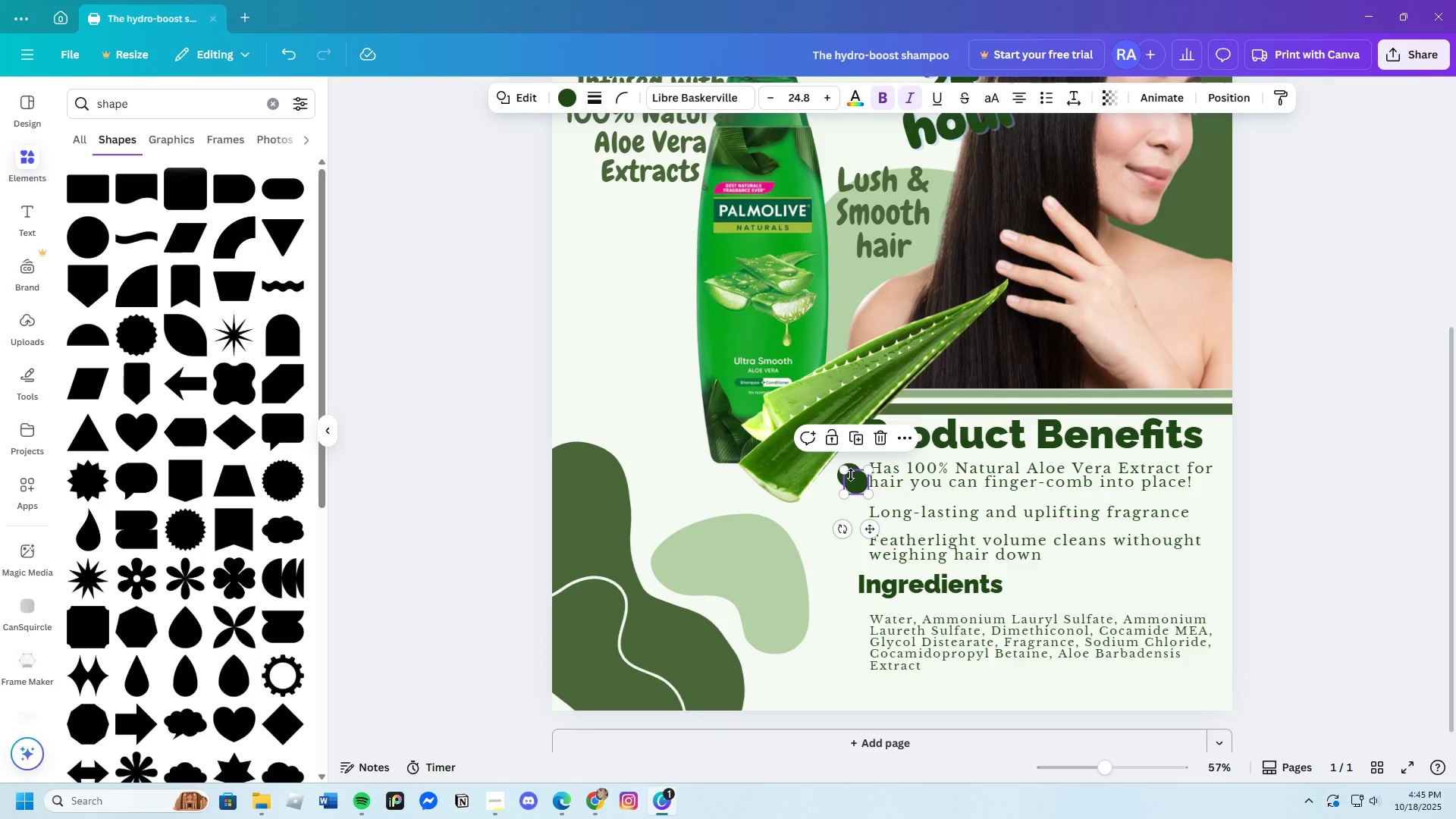 
left_click_drag(start_coordinate=[852, 475], to_coordinate=[846, 497])
 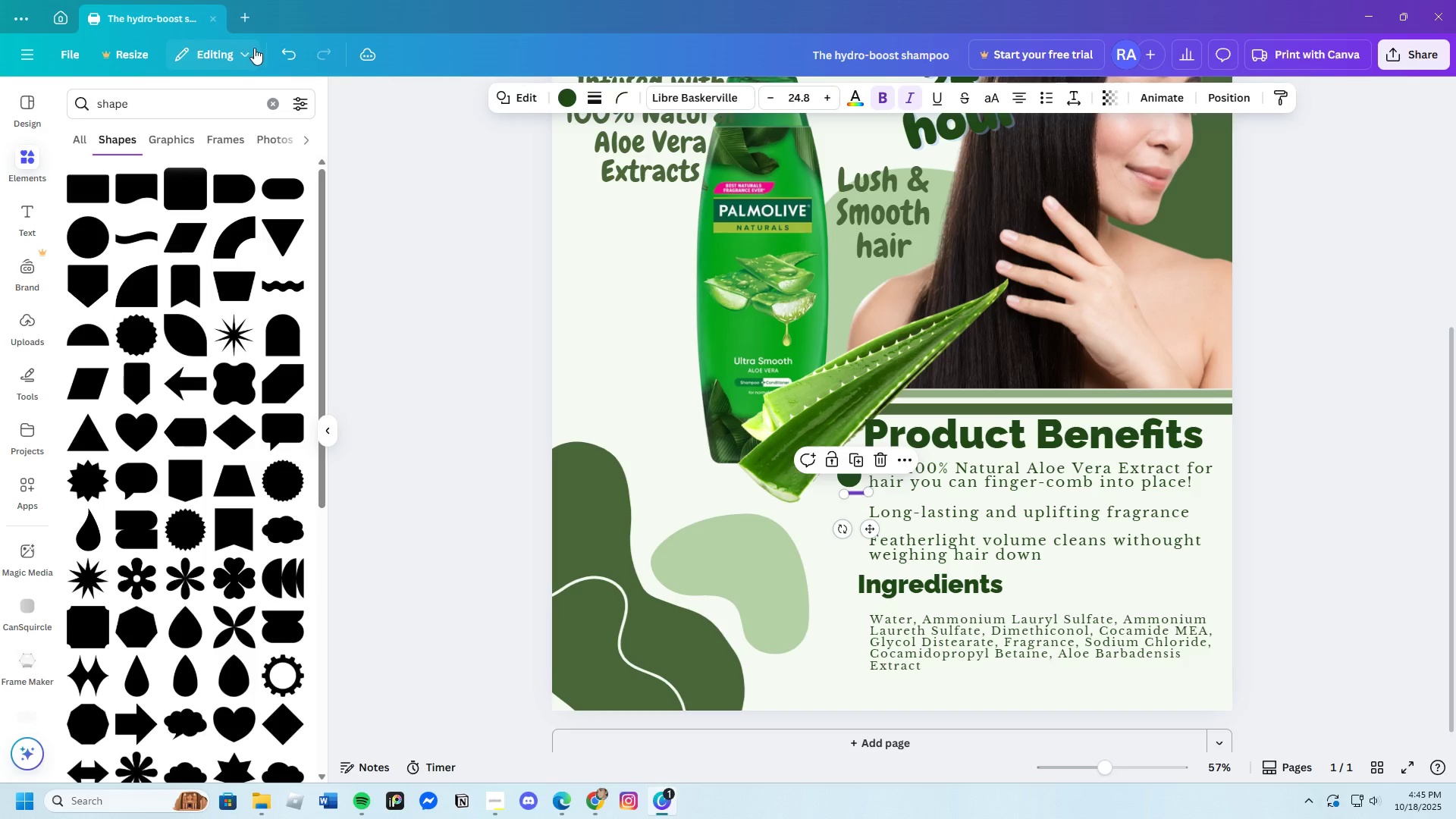 
left_click([278, 51])
 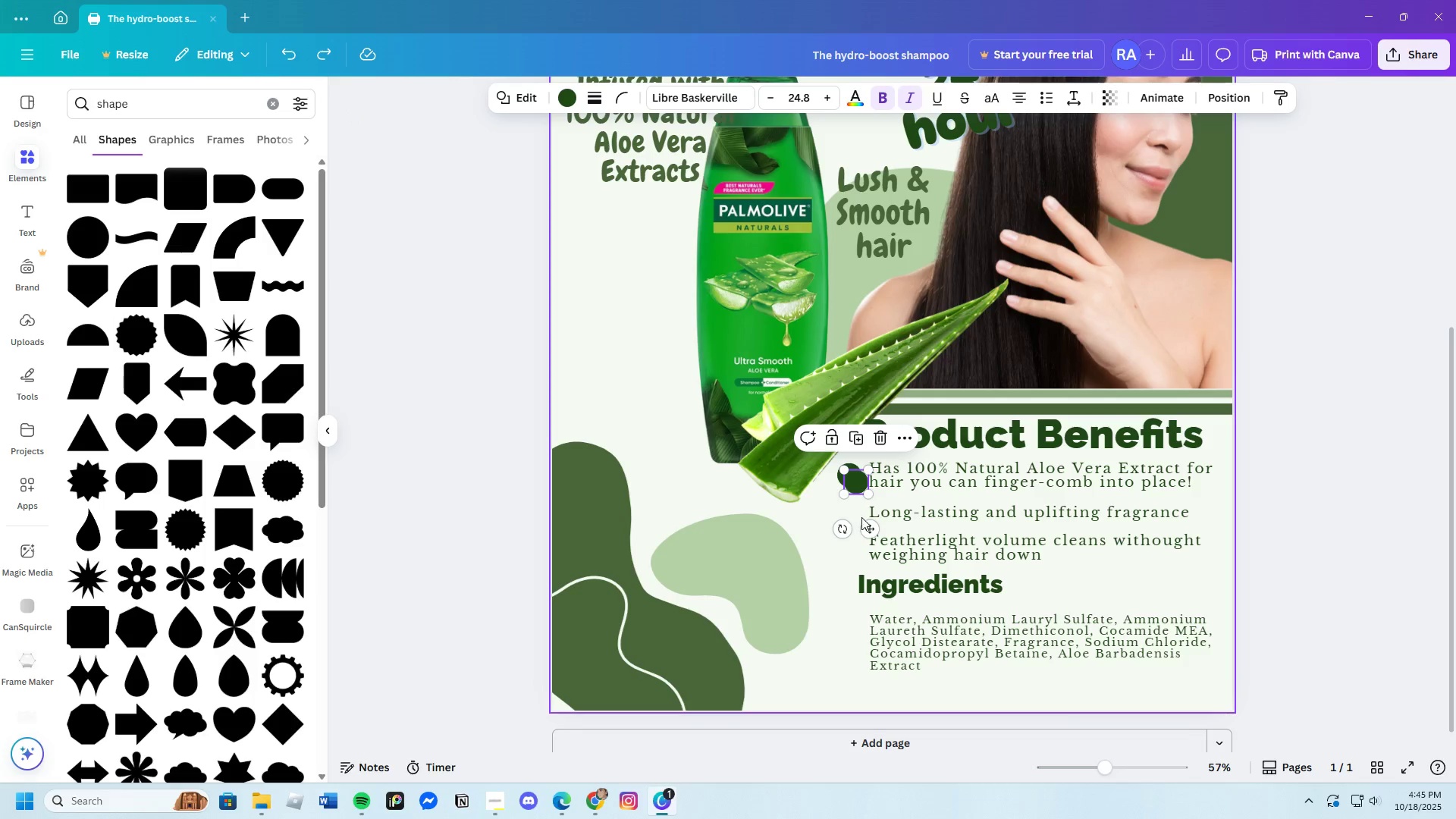 
left_click_drag(start_coordinate=[868, 532], to_coordinate=[864, 562])
 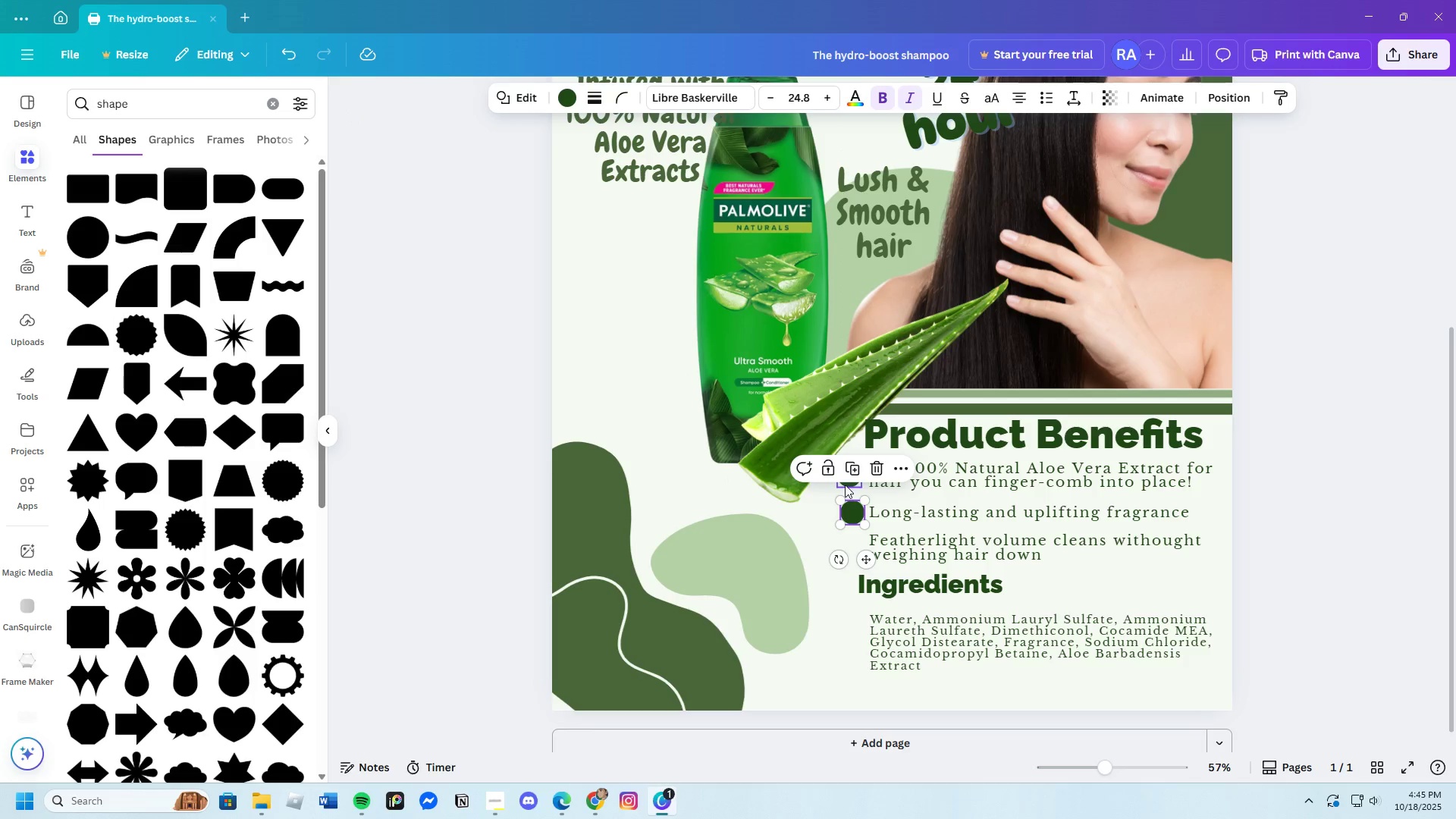 
left_click([845, 483])
 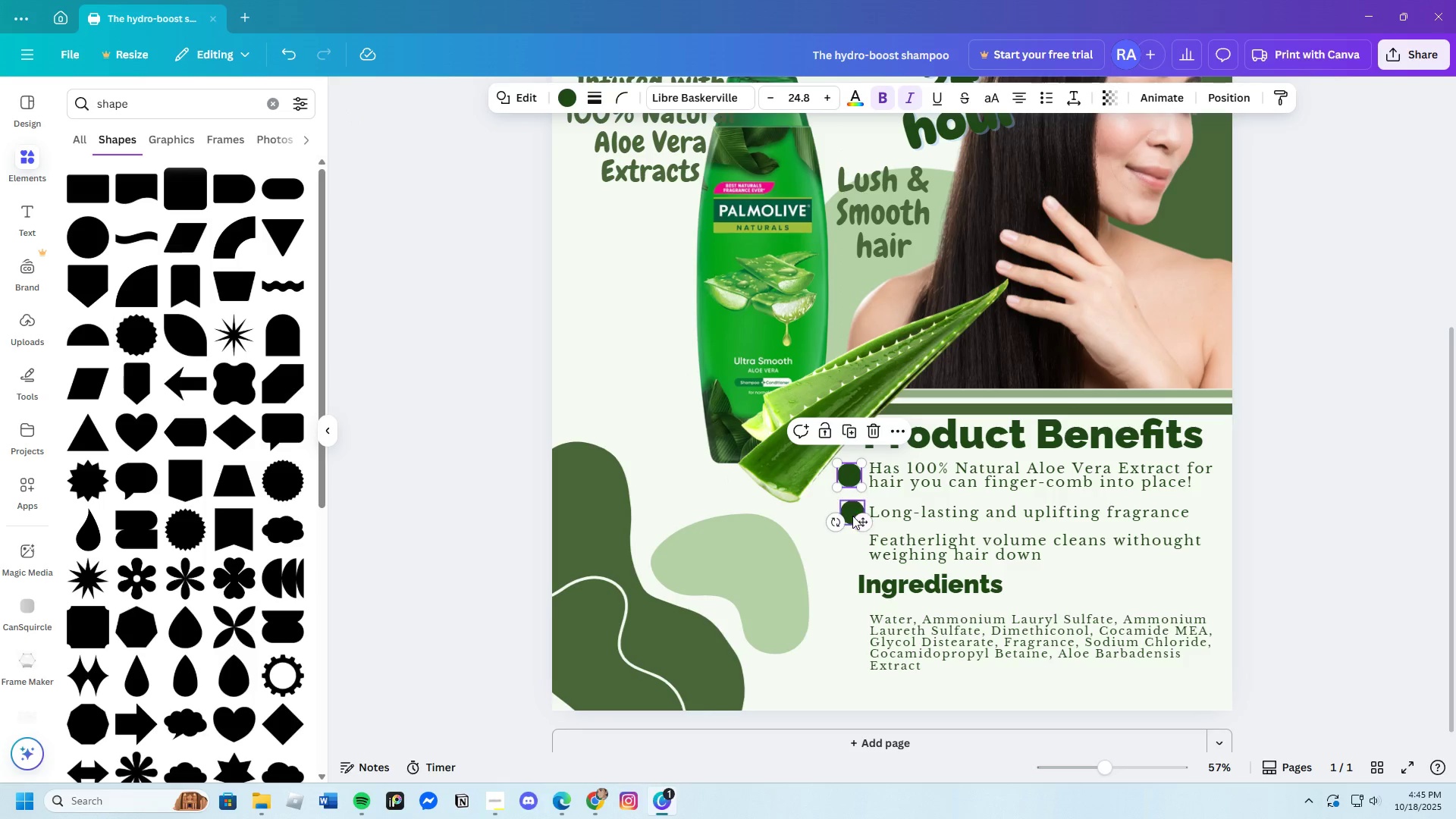 
left_click([851, 516])
 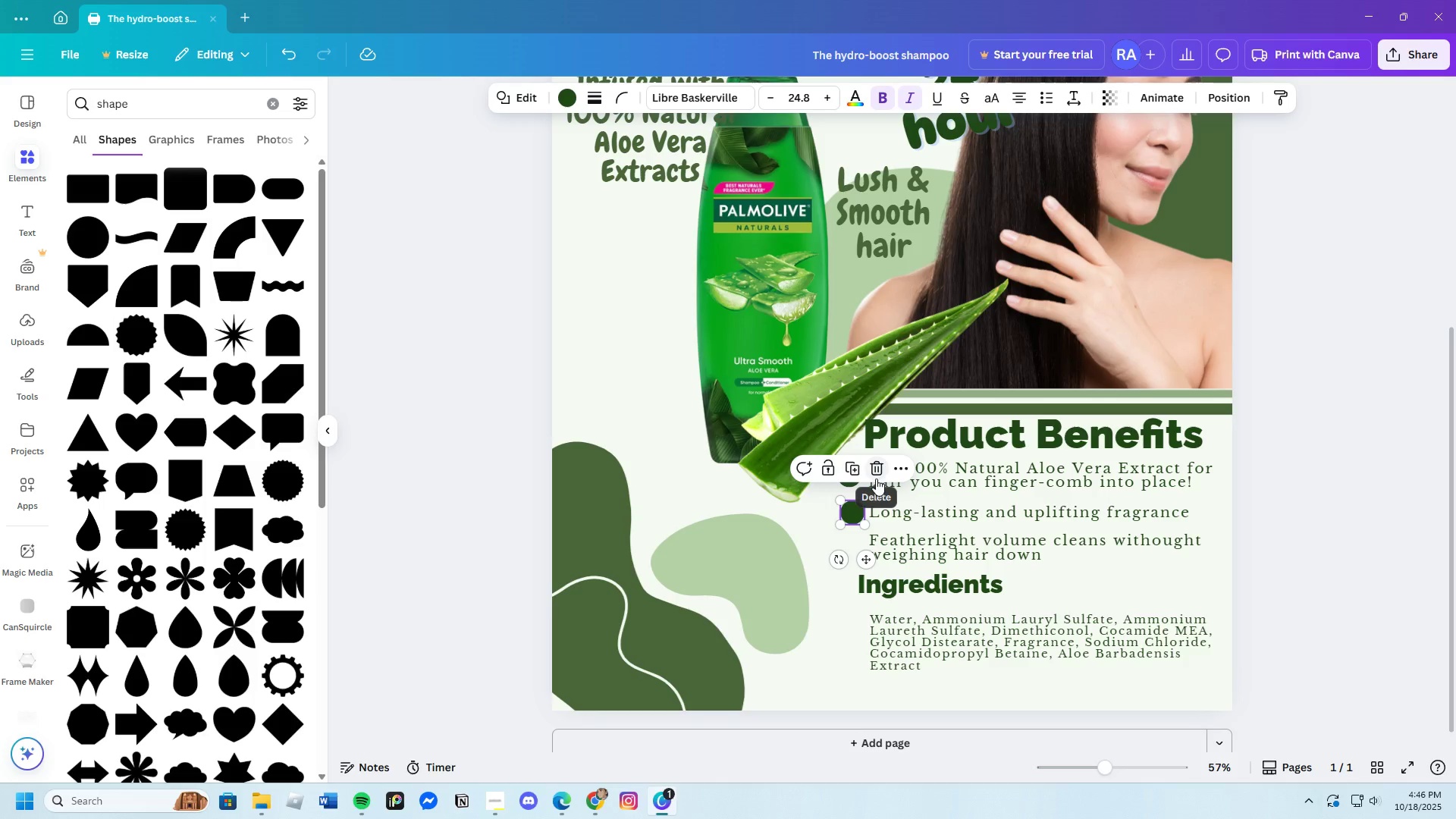 
left_click([875, 472])
 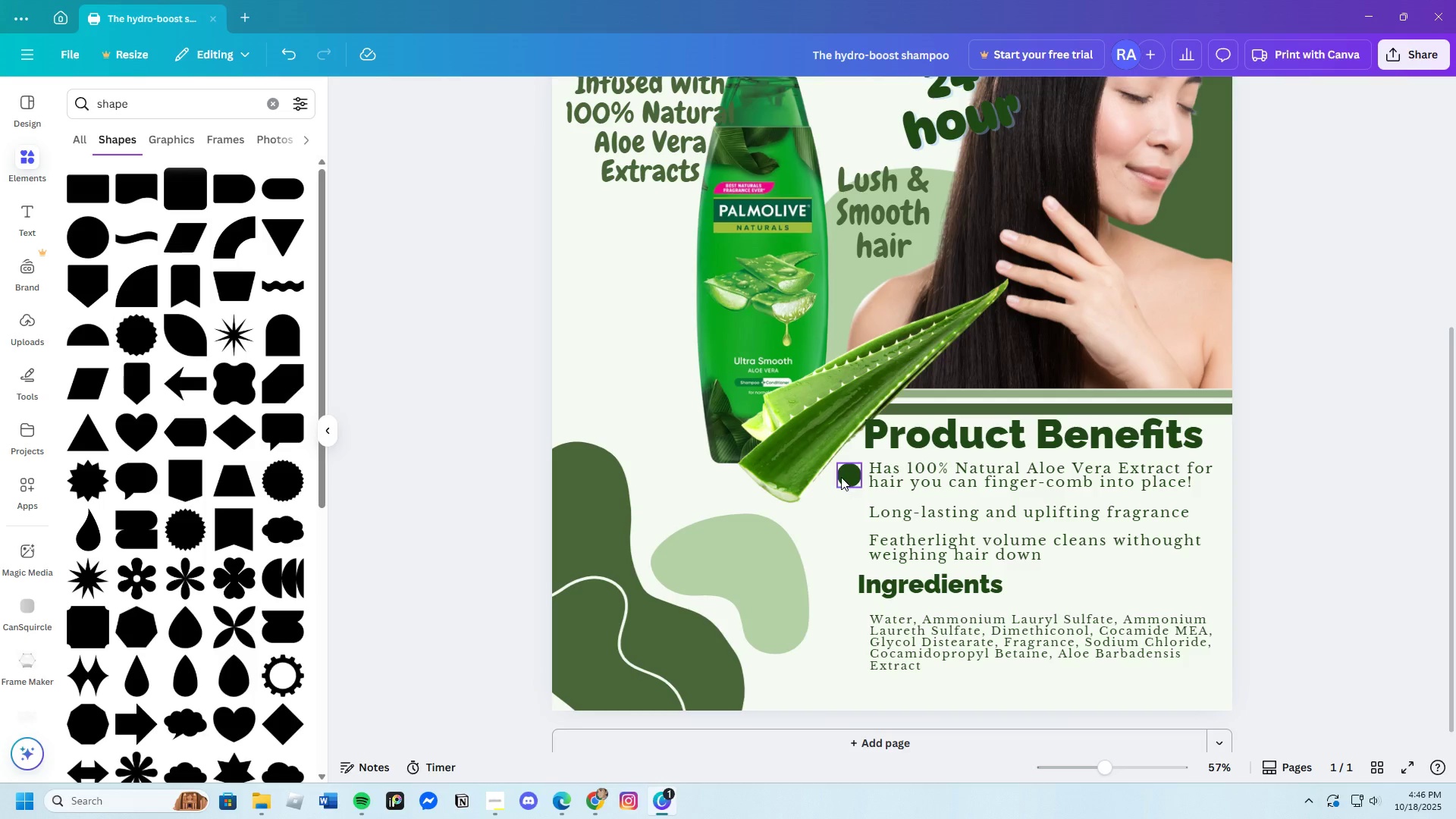 
left_click([841, 477])
 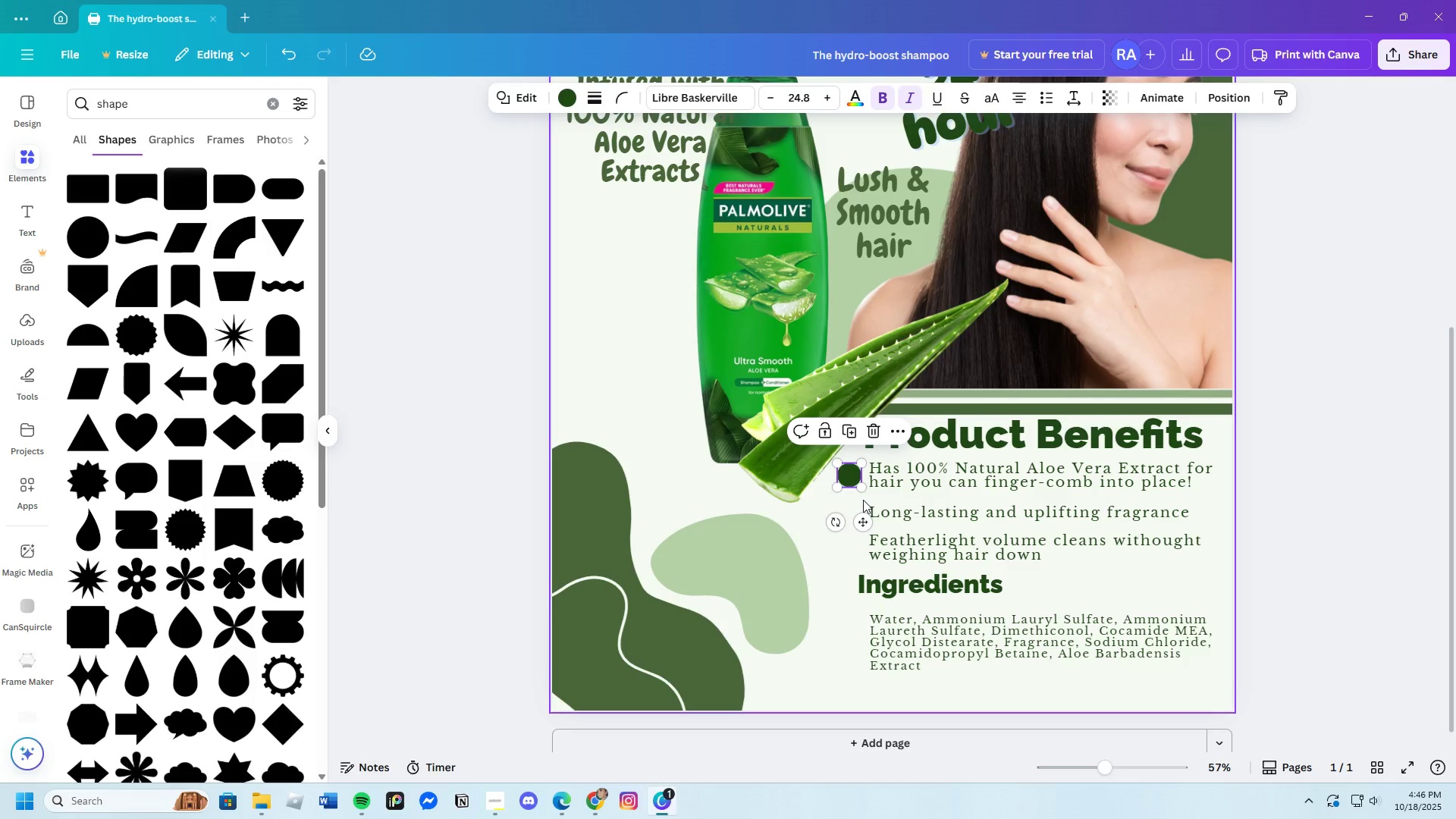 
left_click_drag(start_coordinate=[860, 492], to_coordinate=[856, 488])
 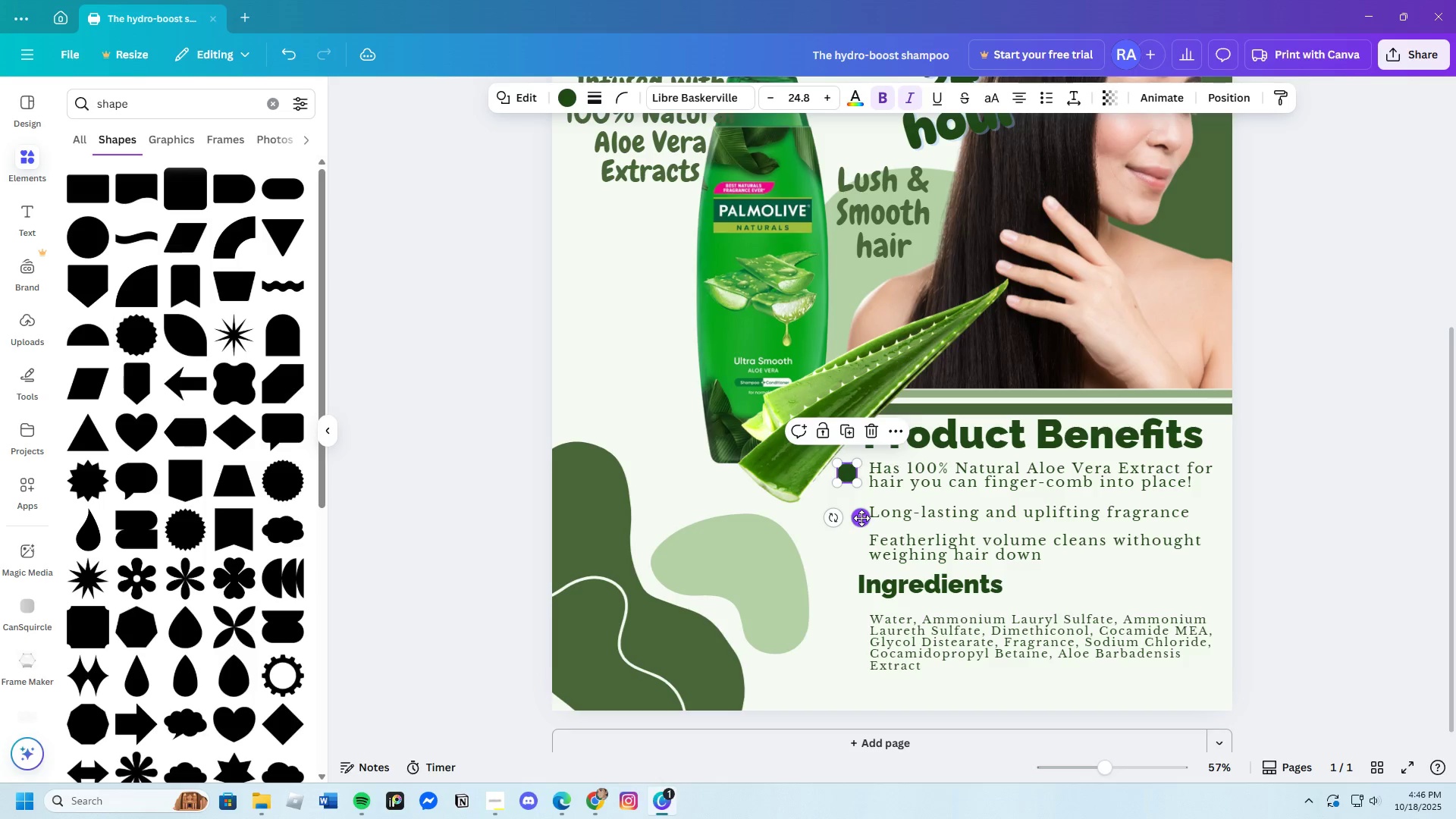 
left_click_drag(start_coordinate=[861, 518], to_coordinate=[864, 524])
 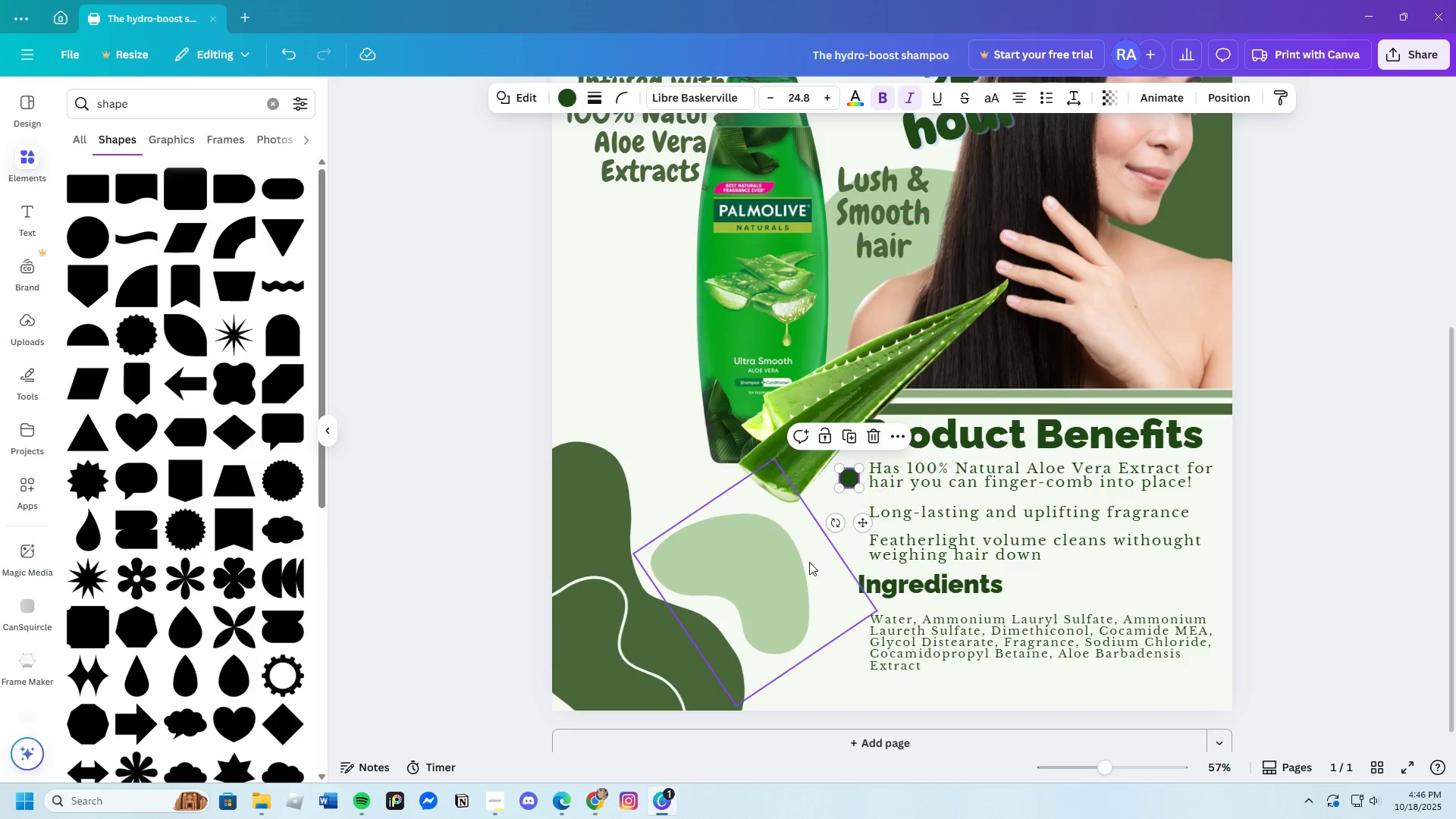 
left_click([811, 565])
 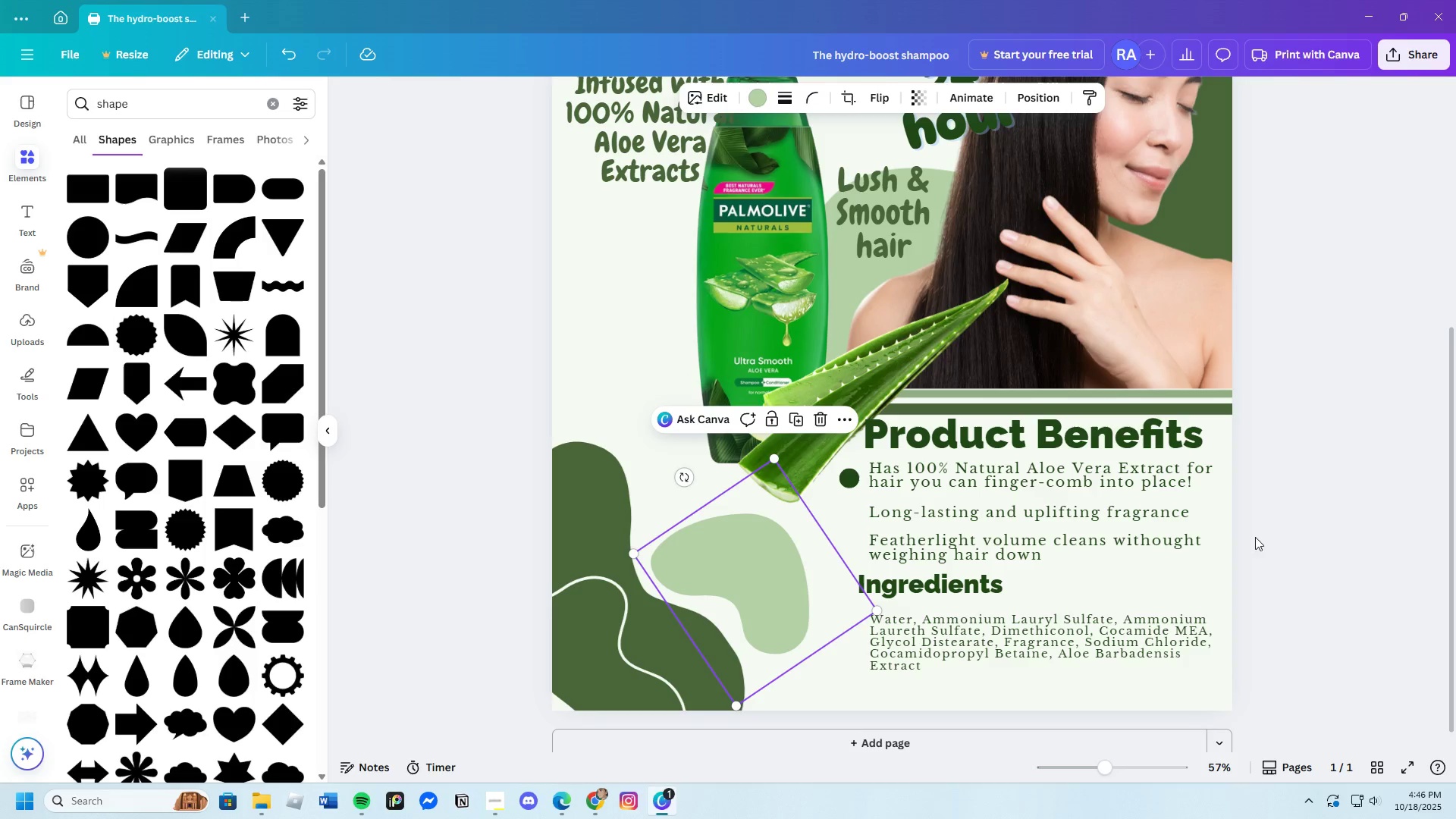 
left_click([1269, 532])
 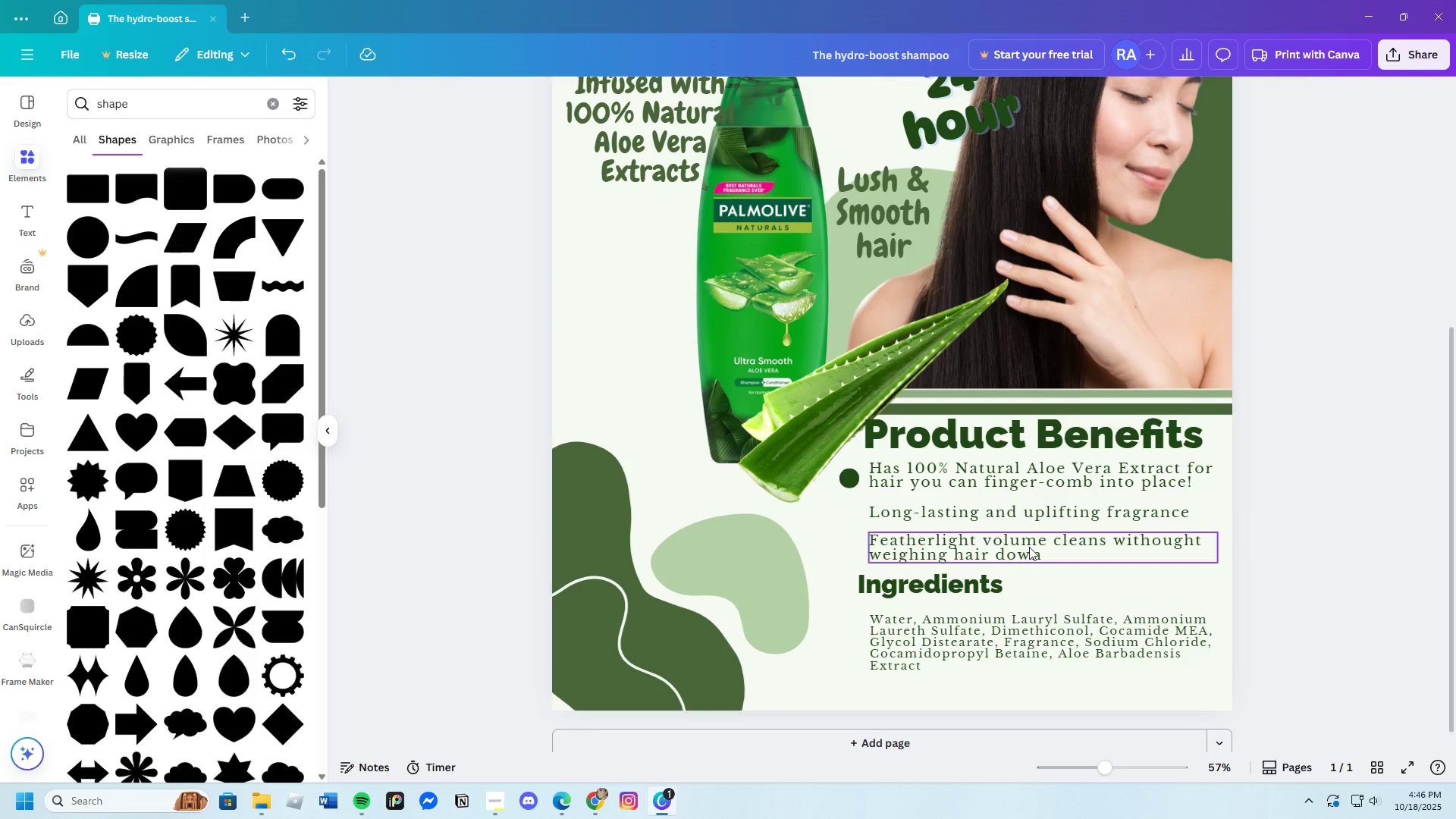 
left_click([849, 481])
 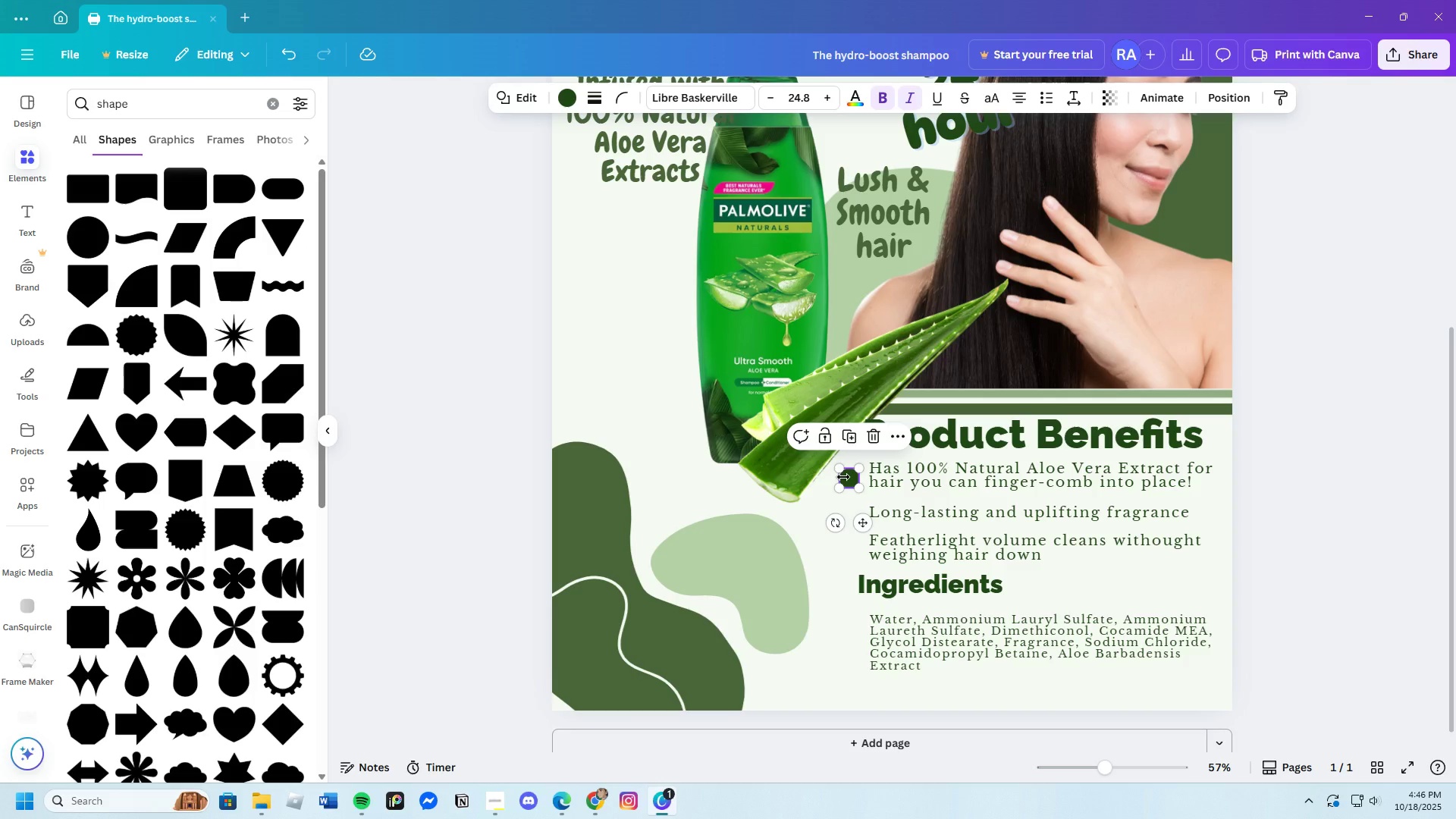 
key(Control+C)
 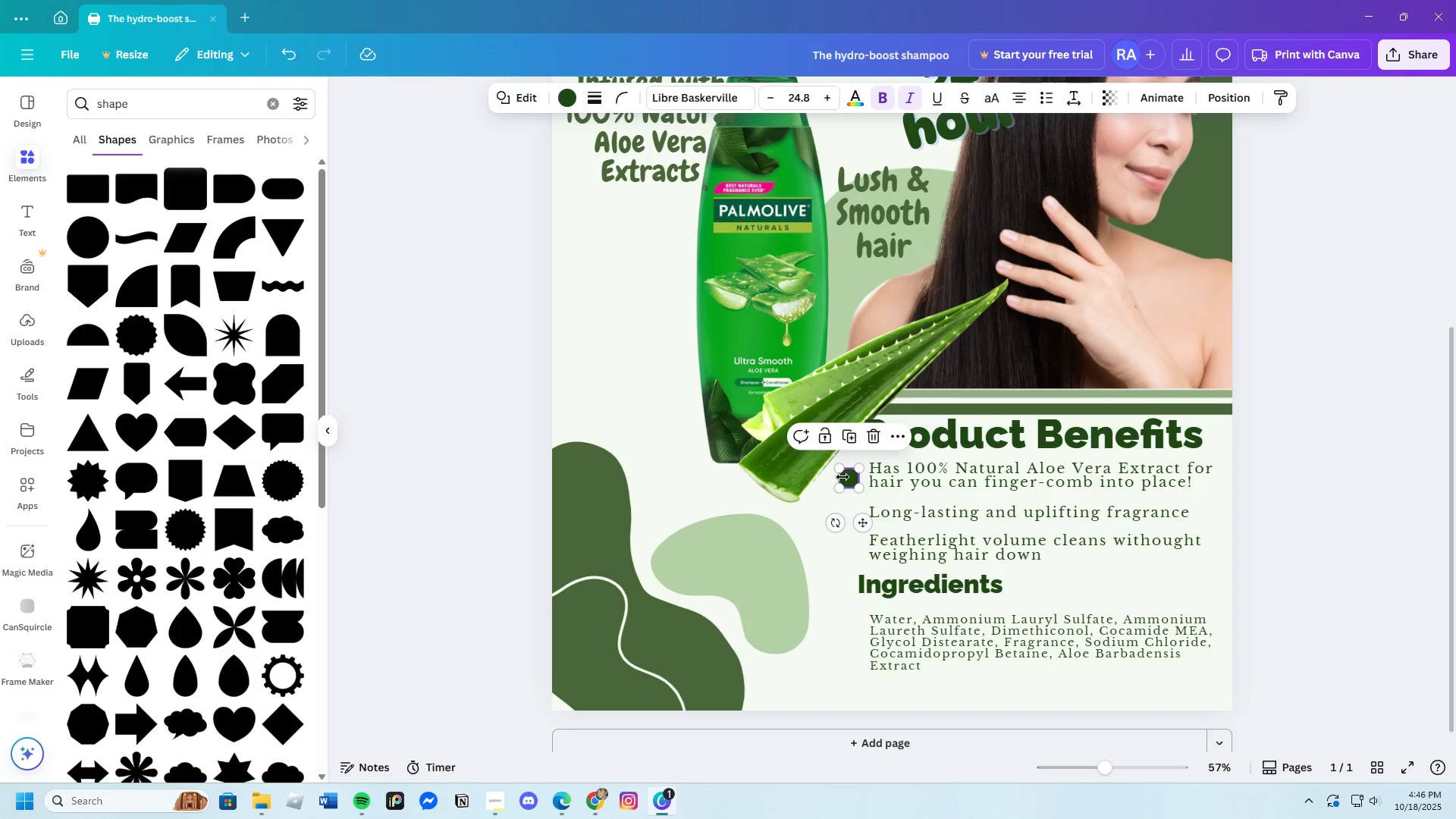 
key(Control+V)
 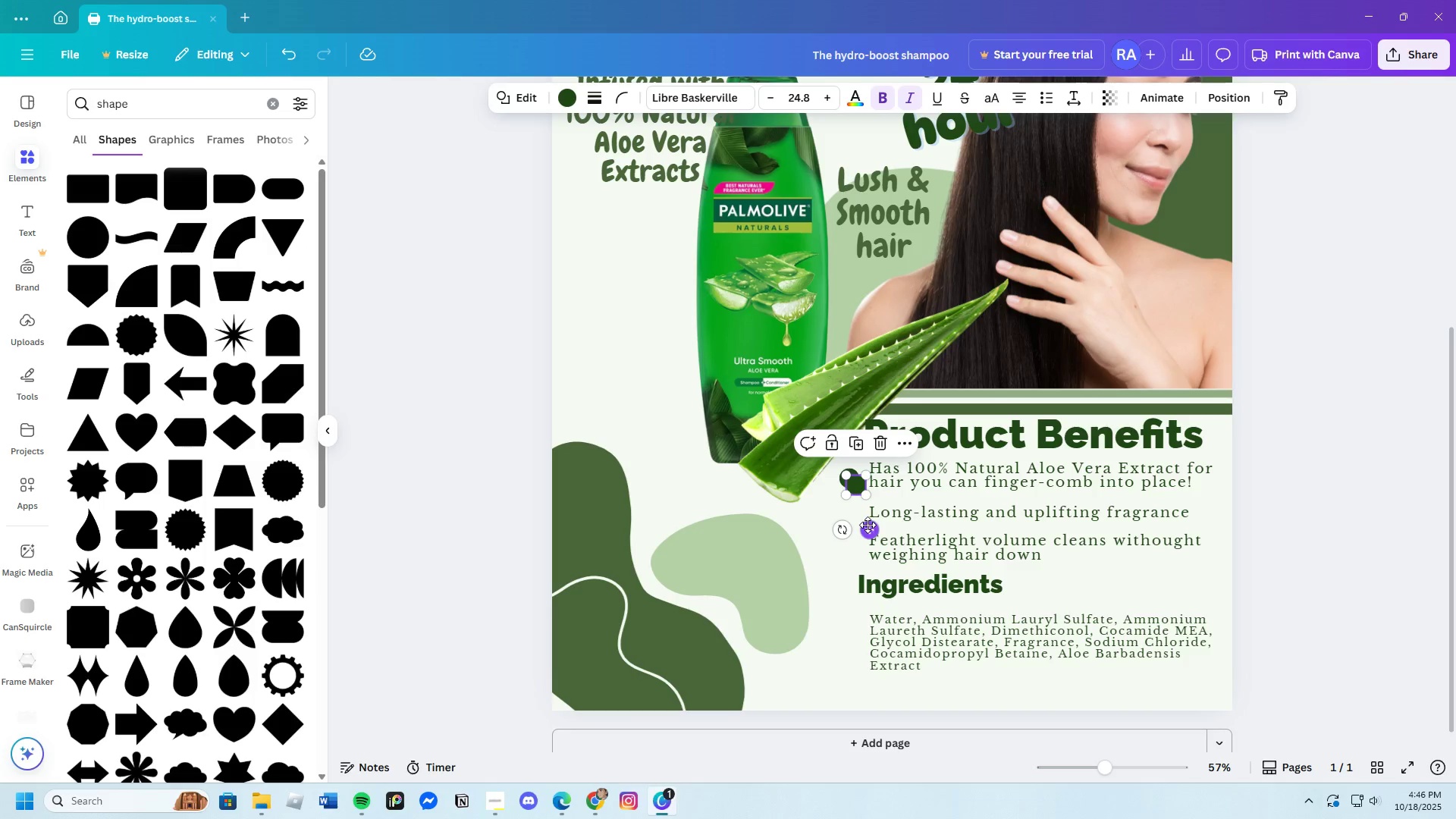 
left_click_drag(start_coordinate=[868, 532], to_coordinate=[863, 559])
 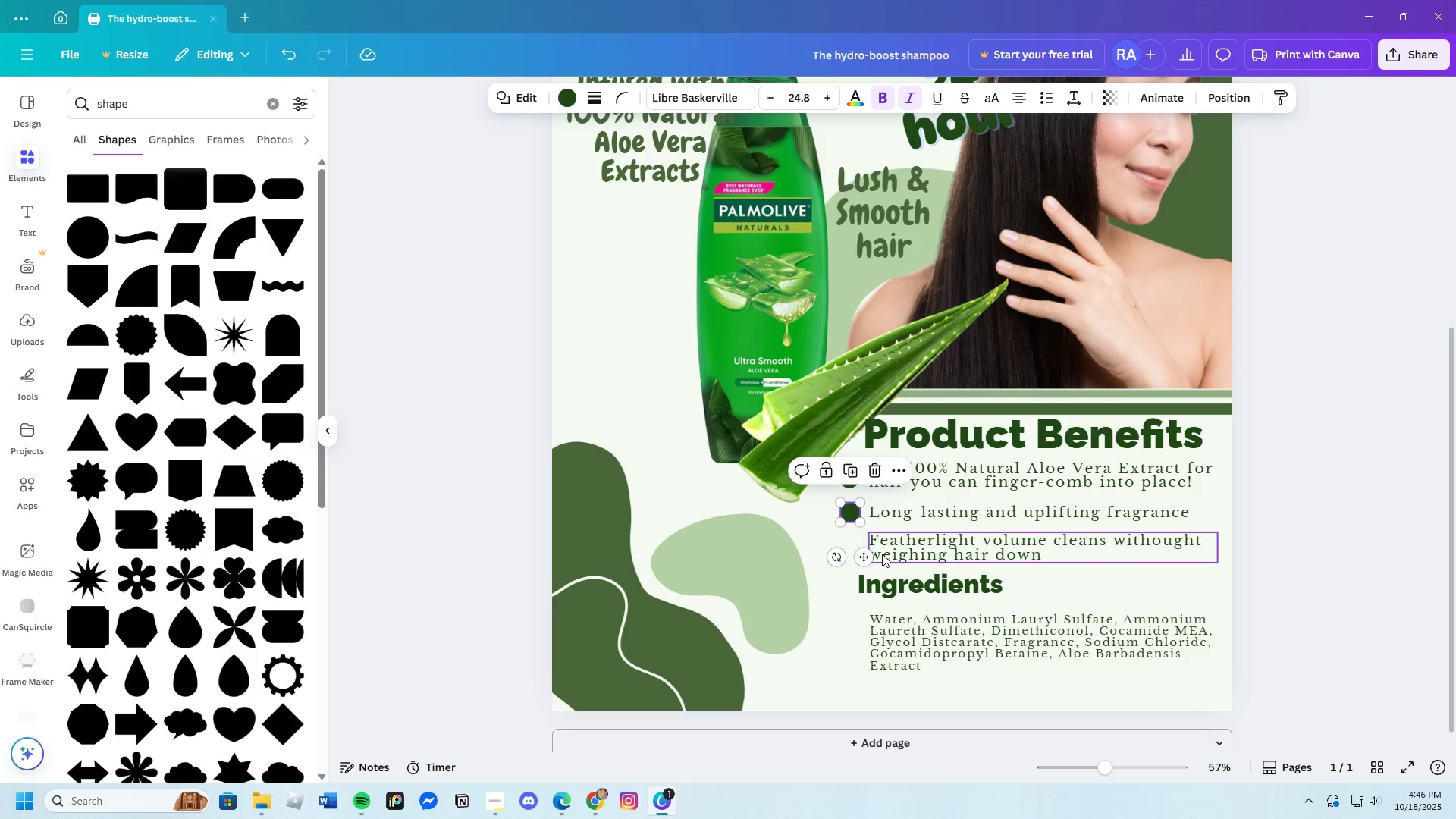 
key(Control+C)
 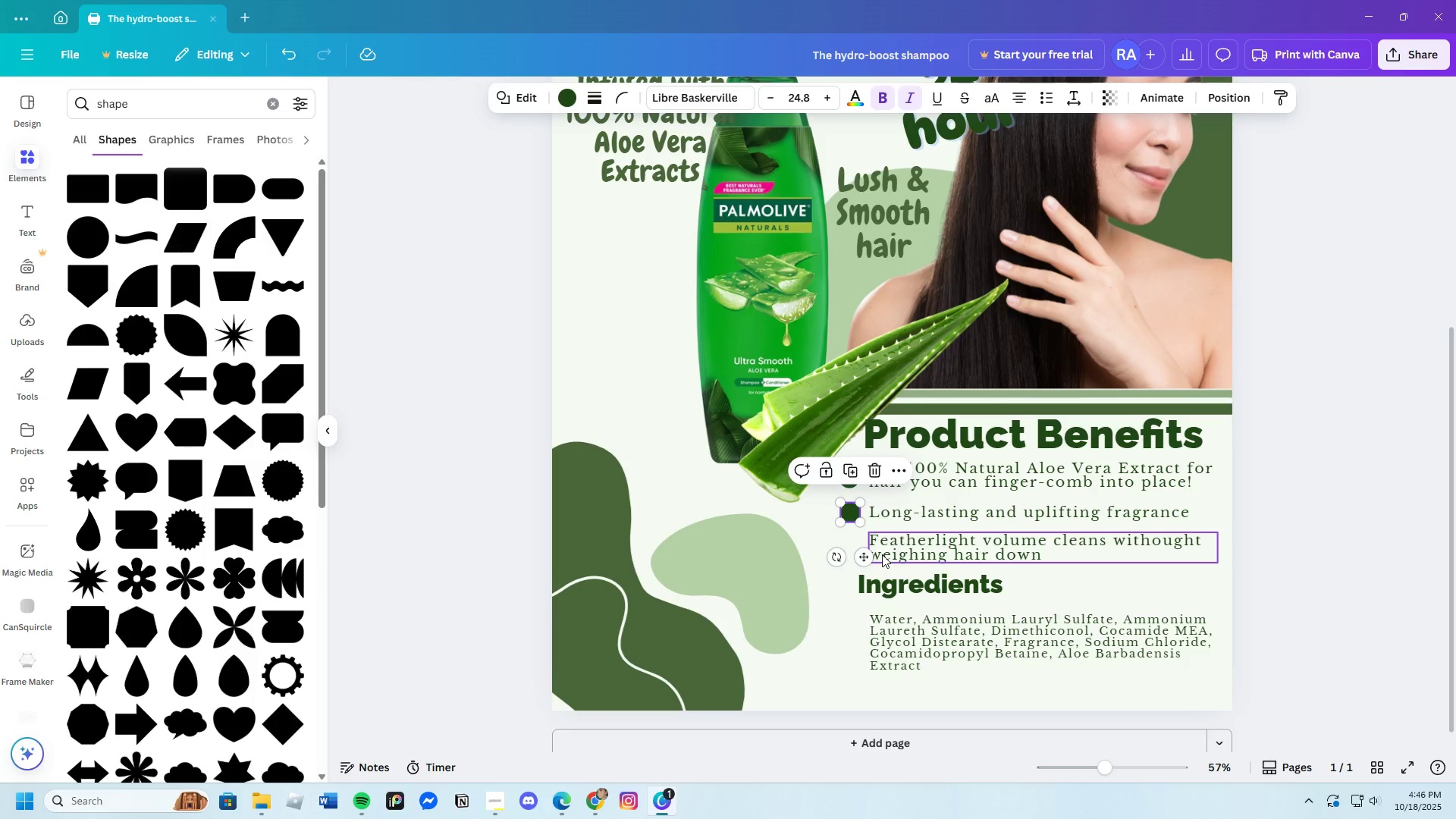 
key(Control+V)
 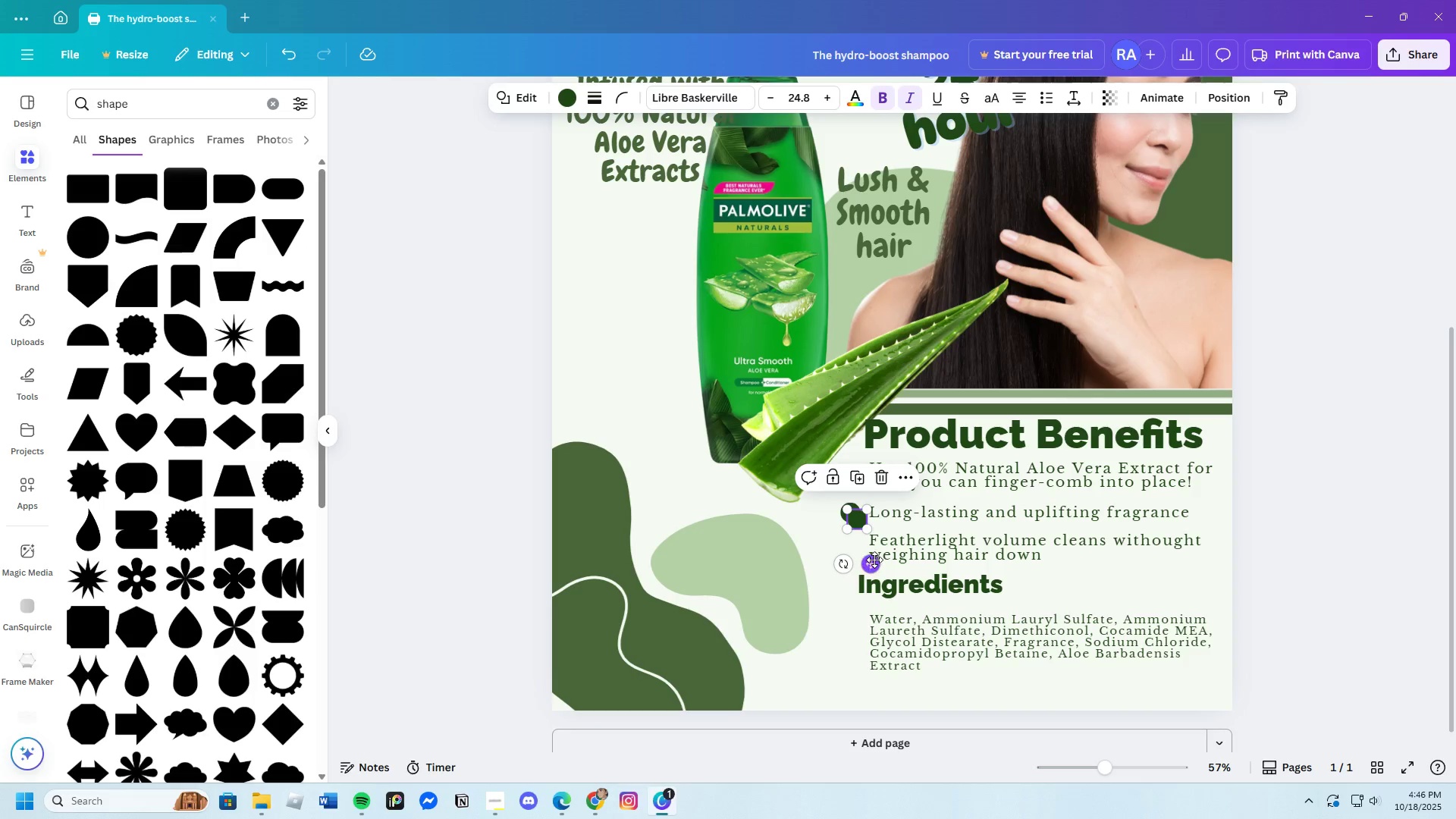 
left_click_drag(start_coordinate=[873, 562], to_coordinate=[867, 587])
 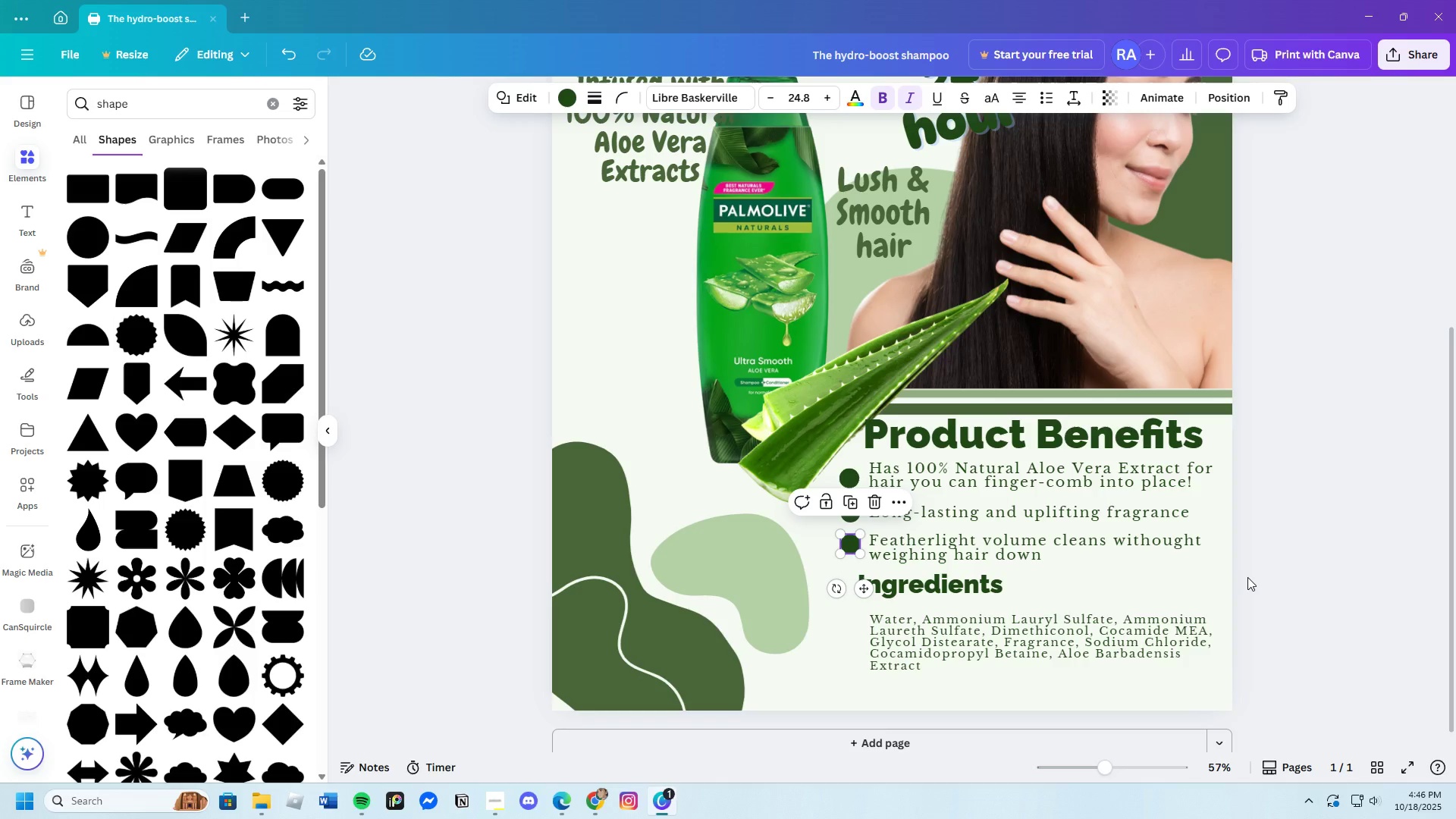 
left_click([1247, 577])
 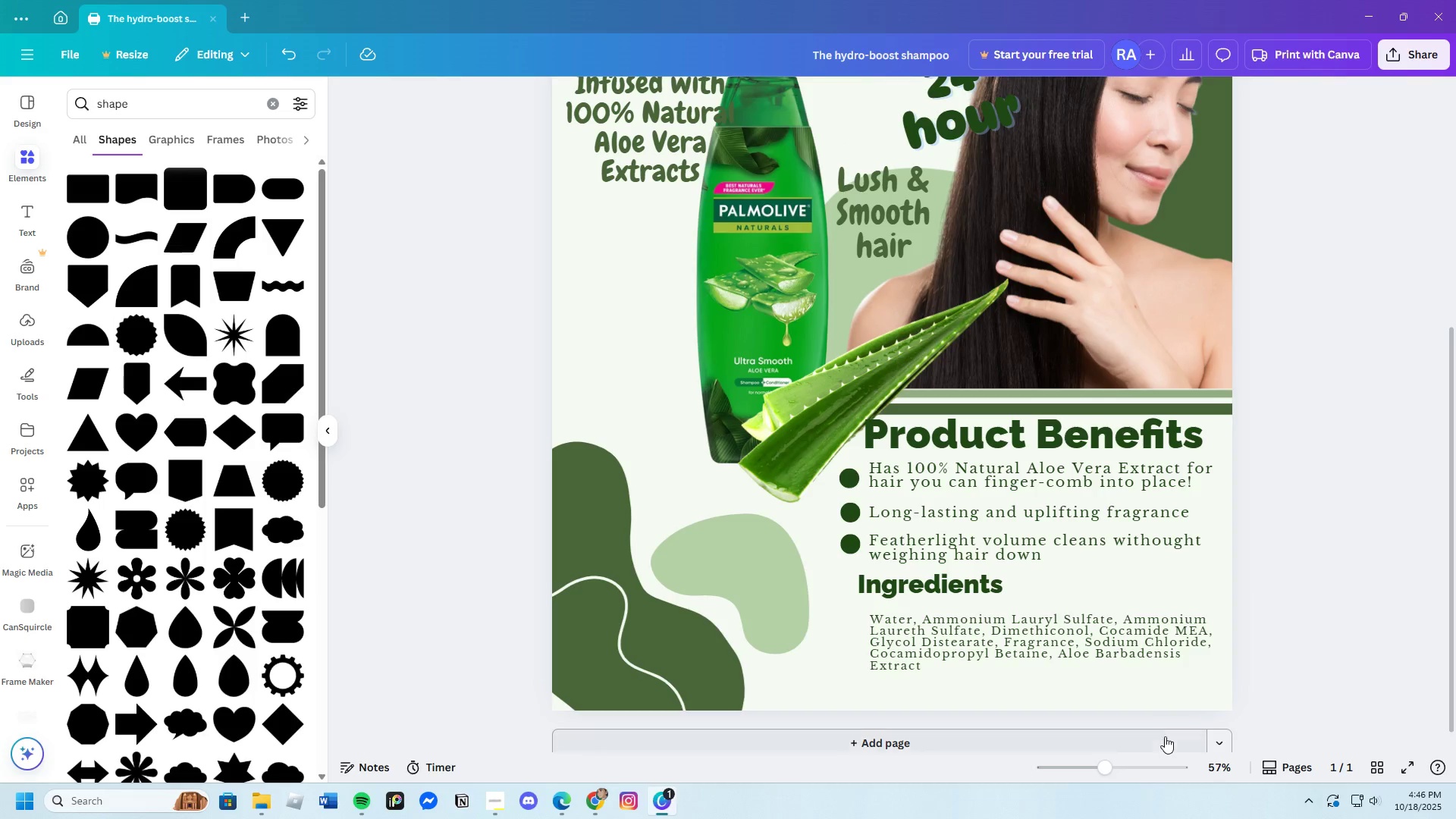 
left_click_drag(start_coordinate=[1109, 764], to_coordinate=[1117, 786])
 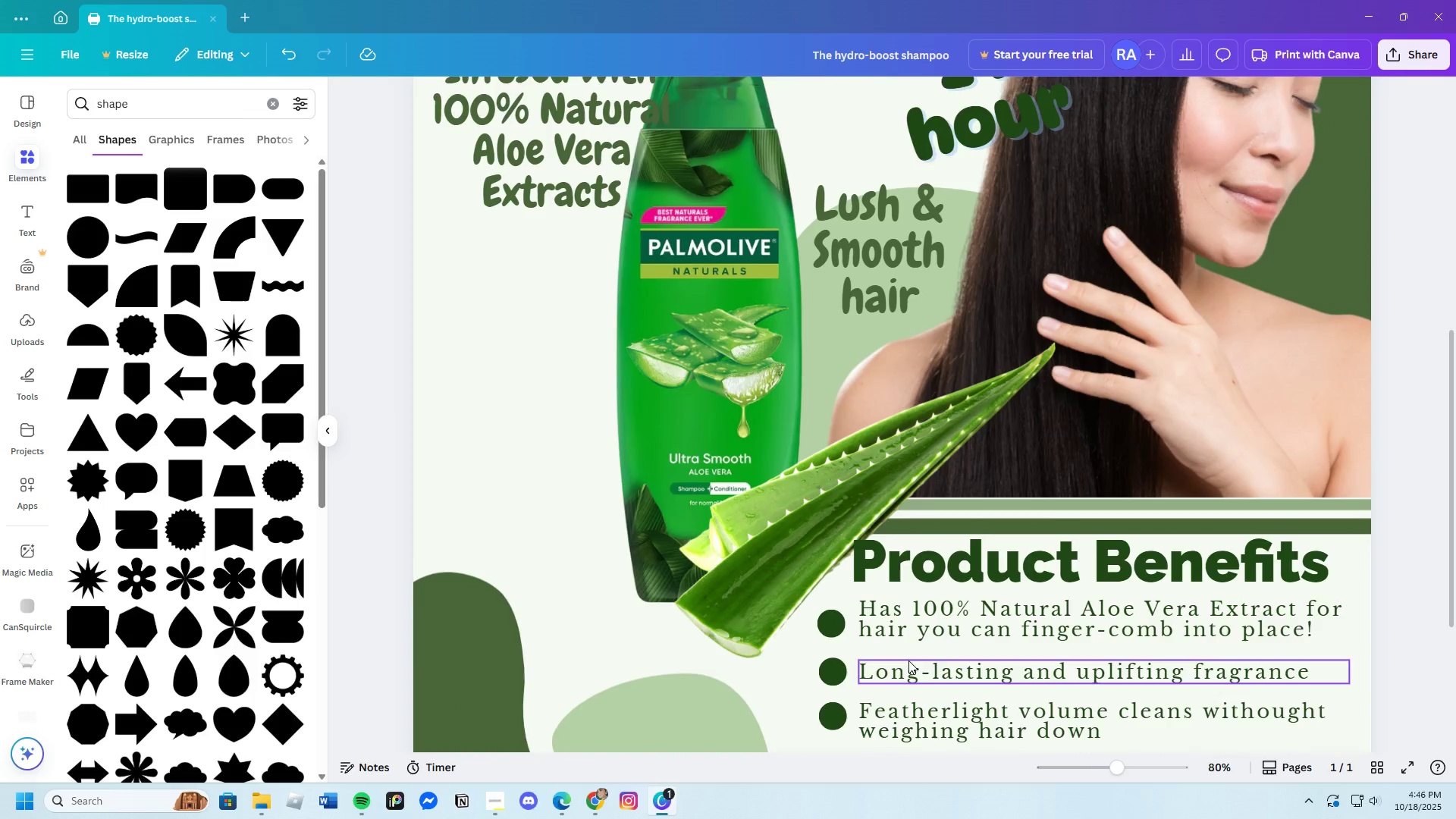 
scroll: coordinate [900, 628], scroll_direction: down, amount: 3.0
 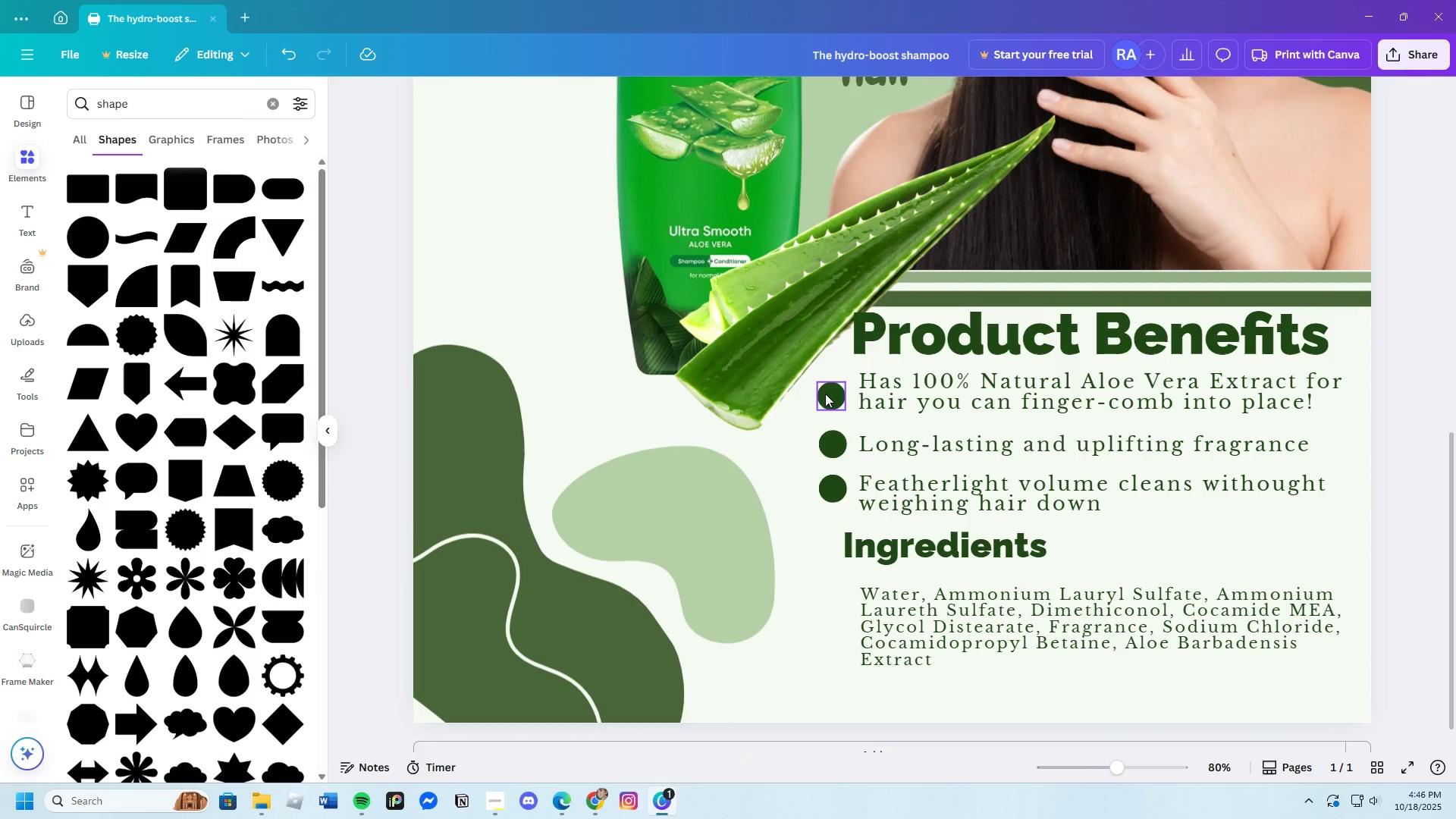 
left_click_drag(start_coordinate=[825, 394], to_coordinate=[825, 390])
 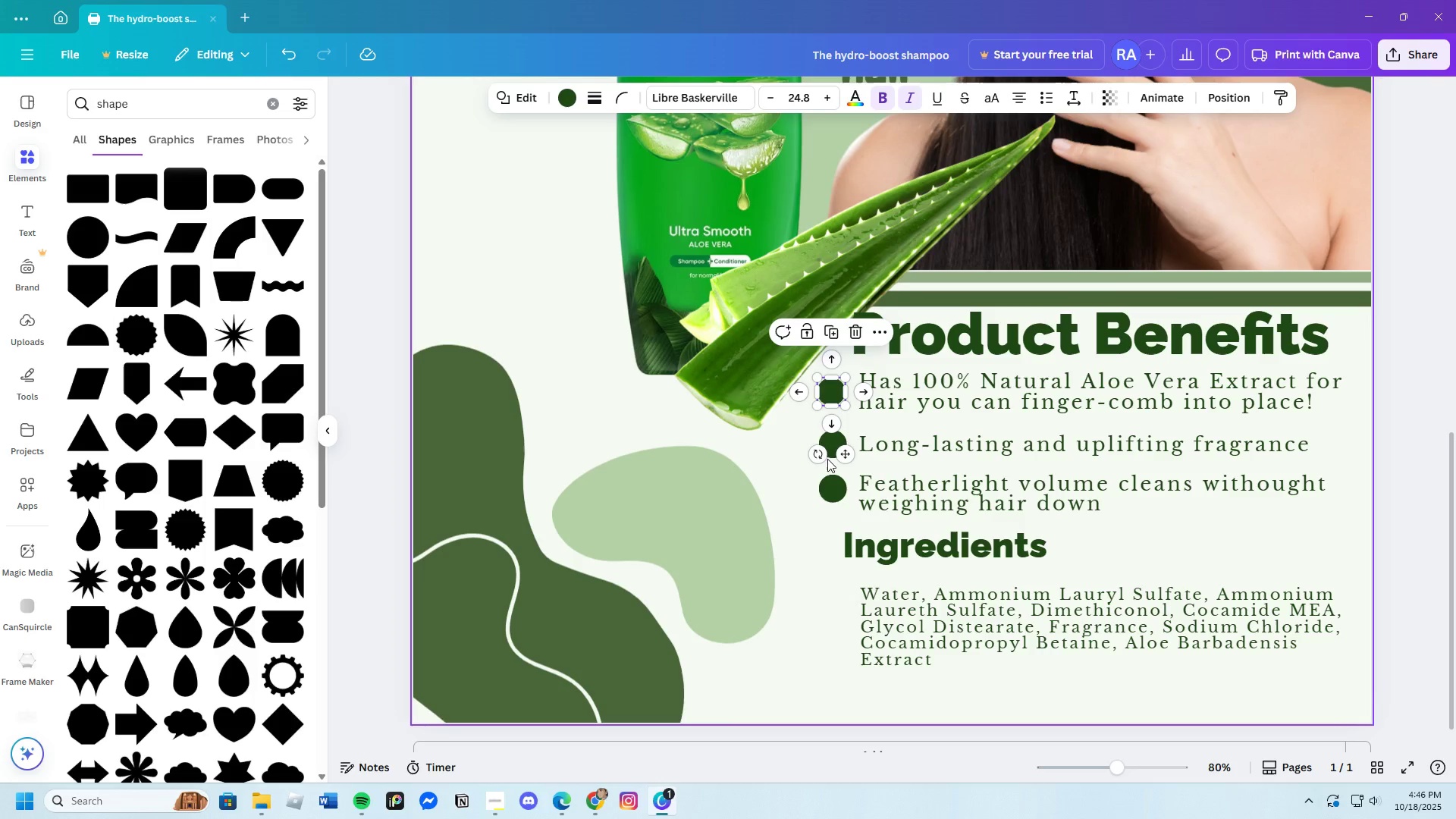 
left_click([832, 447])
 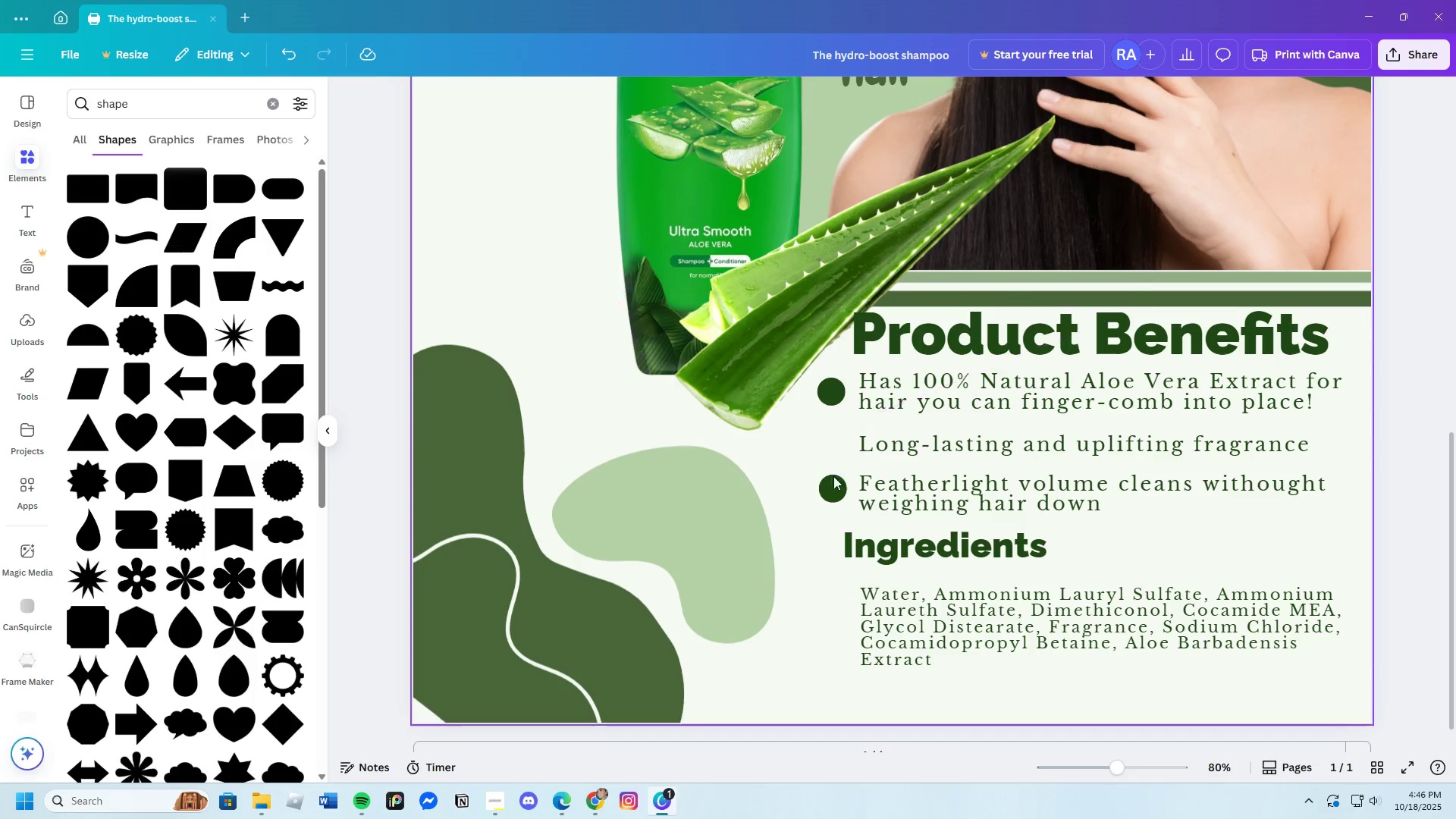 
left_click([827, 497])
 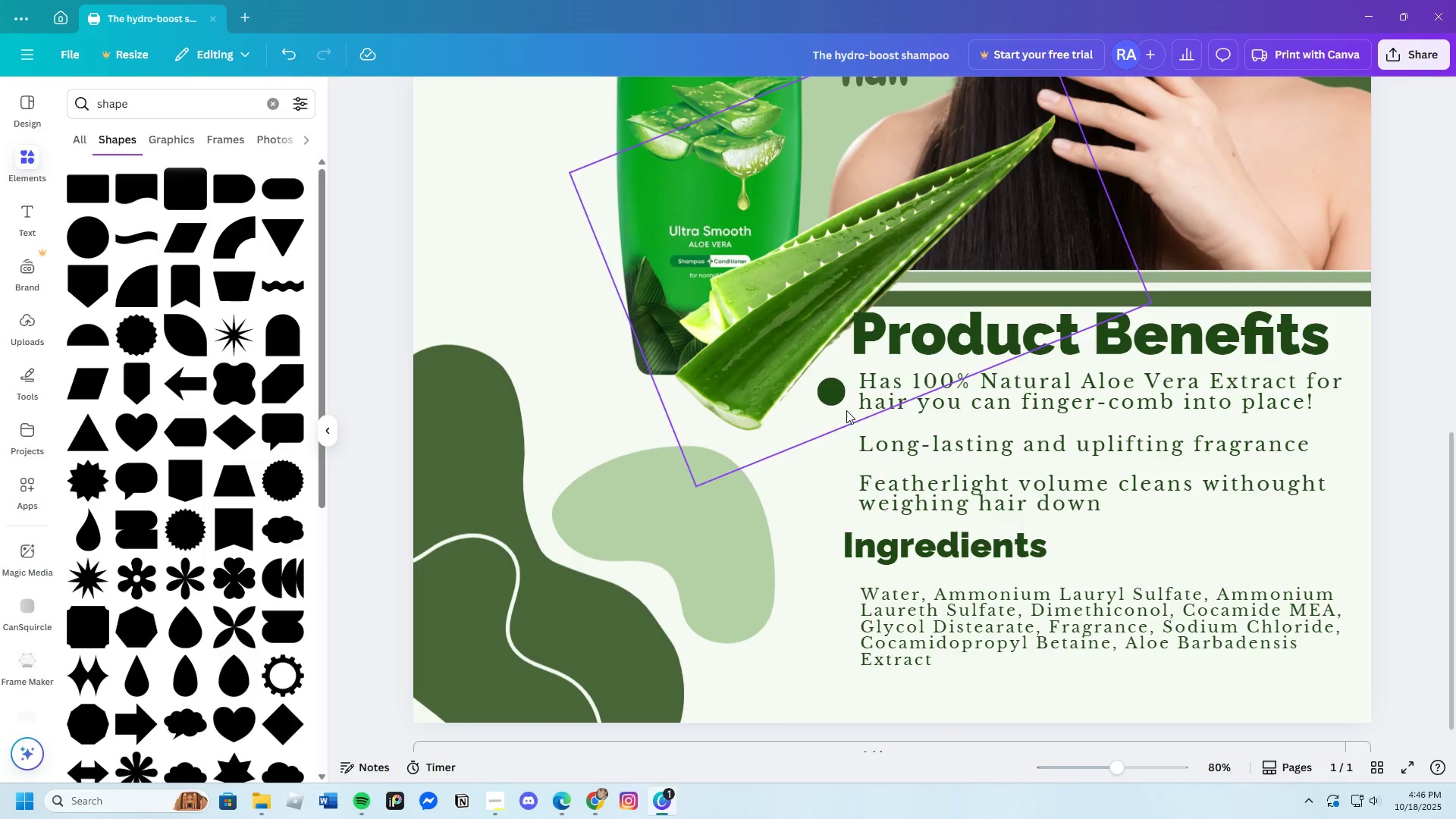 
double_click([828, 386])
 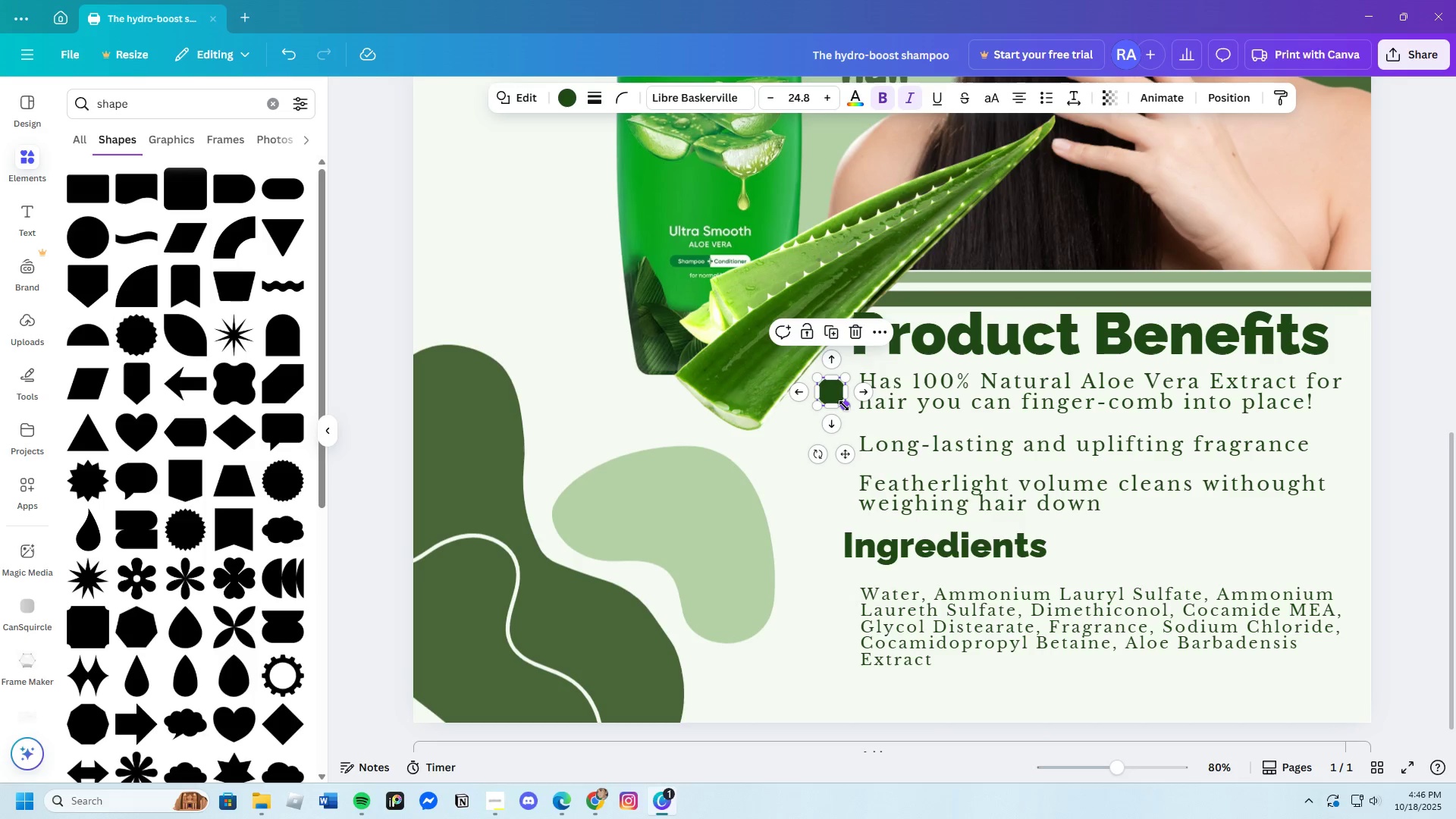 
left_click_drag(start_coordinate=[844, 406], to_coordinate=[835, 400])
 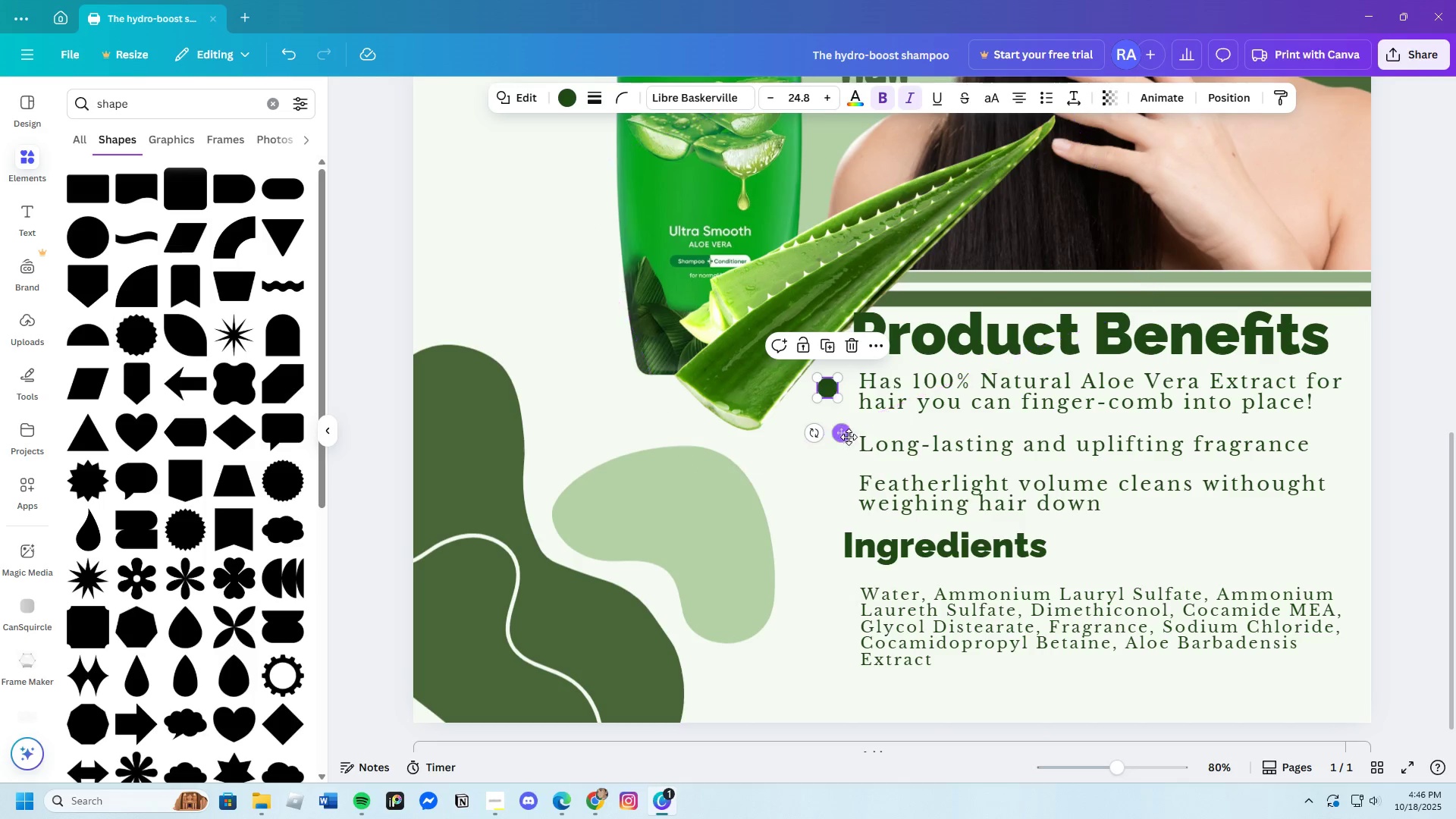 
left_click_drag(start_coordinate=[849, 438], to_coordinate=[853, 444])
 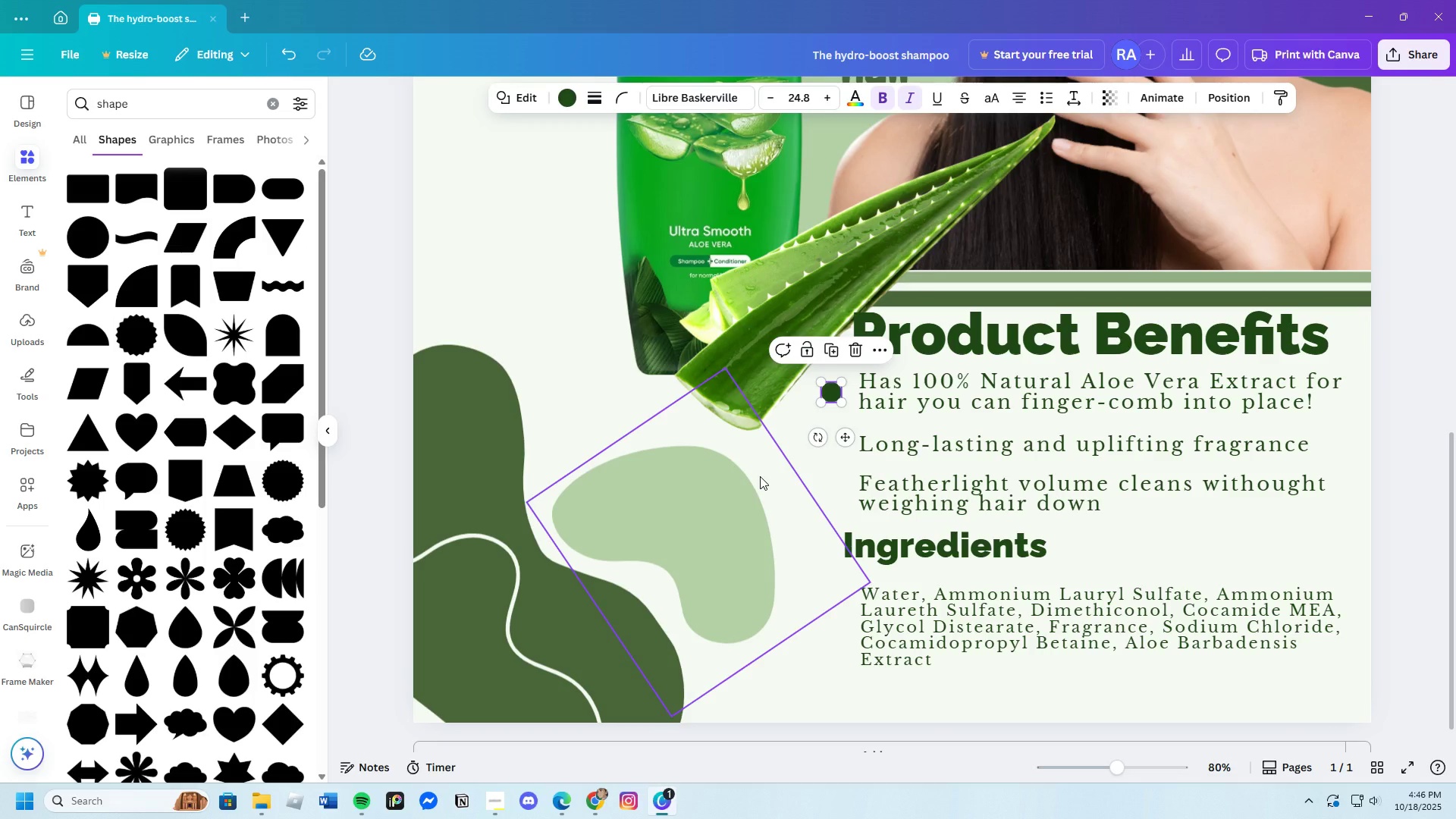 
left_click([760, 476])
 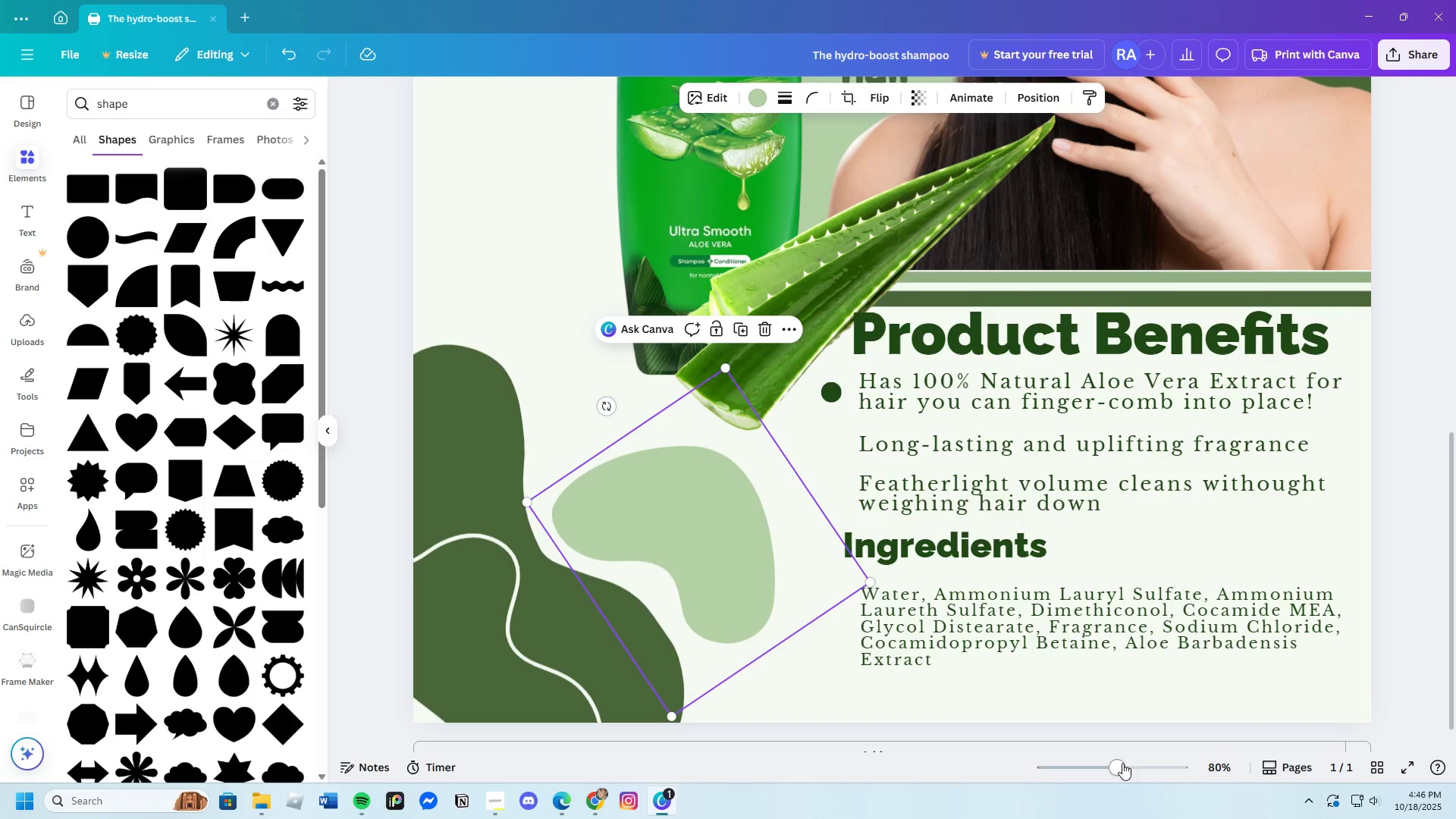 
left_click_drag(start_coordinate=[1121, 762], to_coordinate=[1109, 767])
 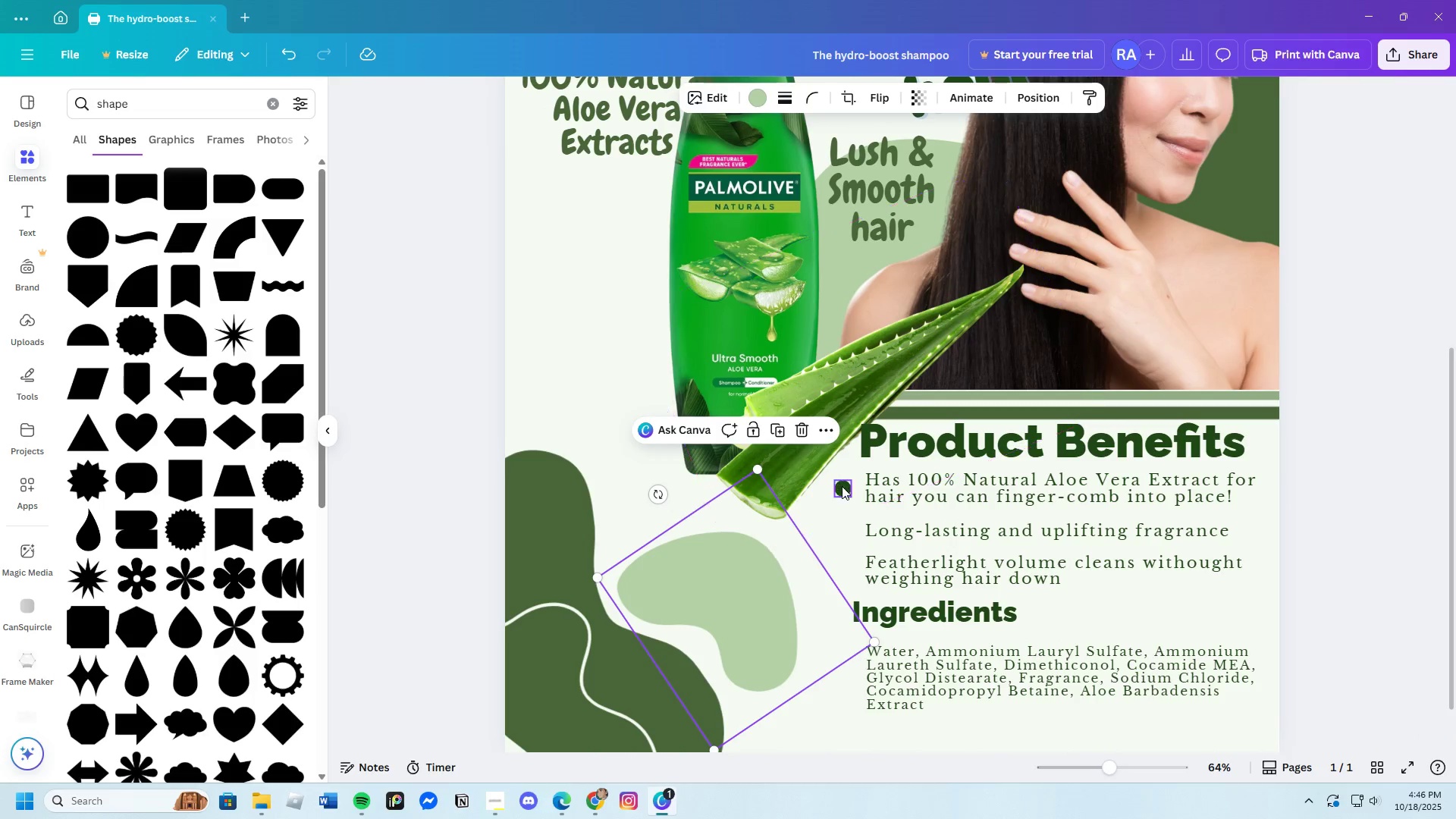 
left_click([842, 486])
 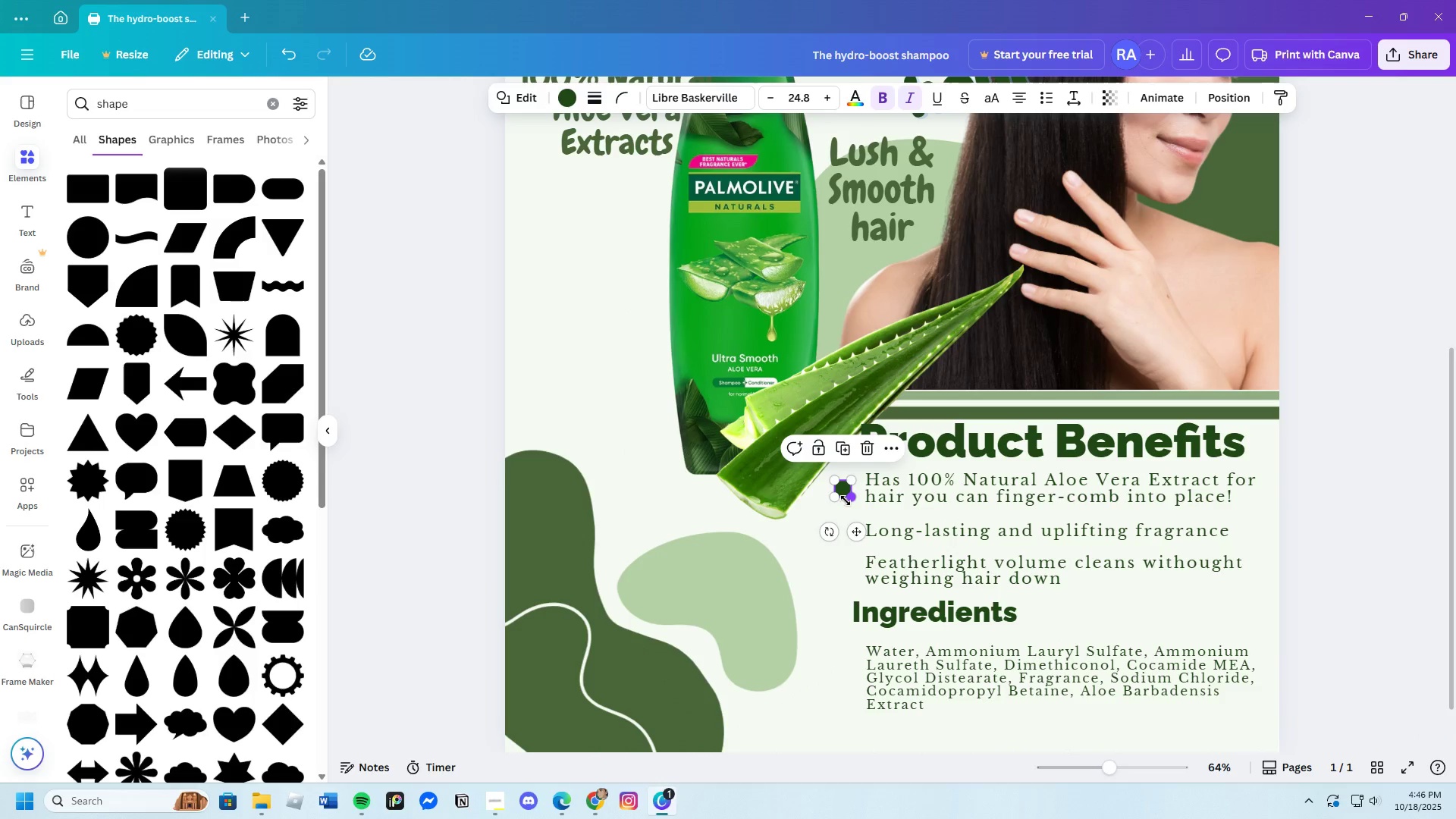 
key(Control+C)
 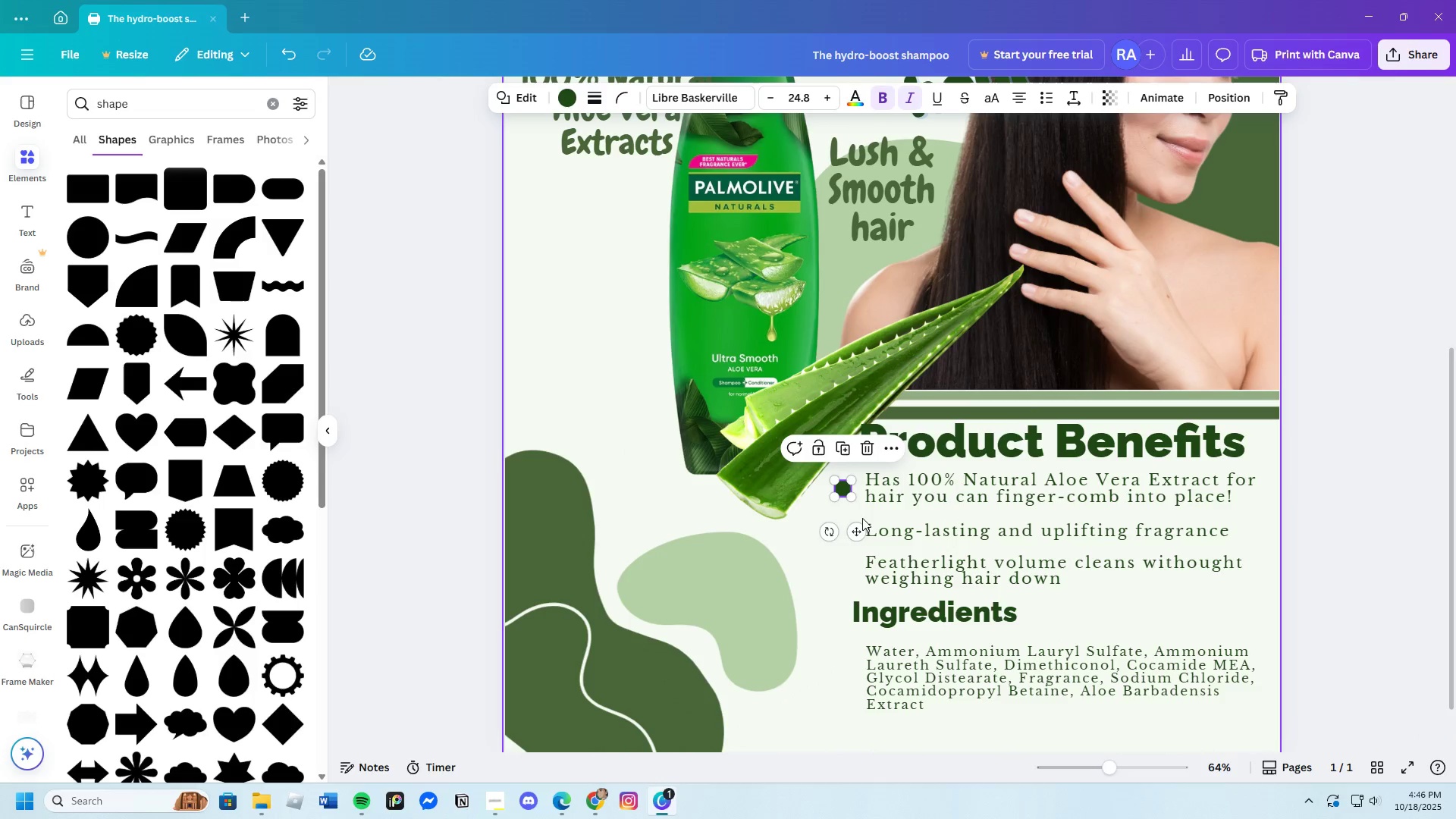 
key(Control+V)
 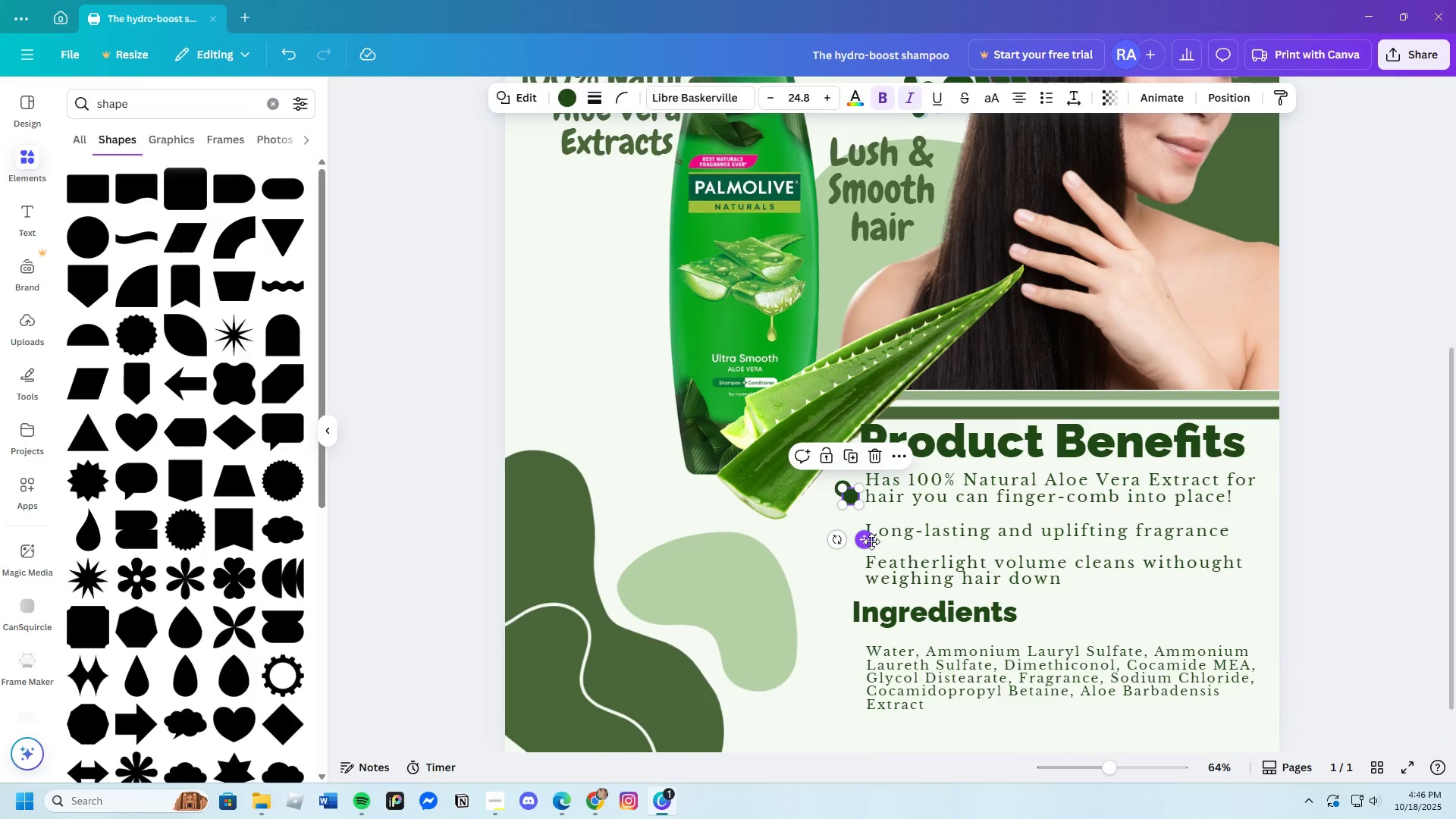 
left_click_drag(start_coordinate=[871, 541], to_coordinate=[866, 576])
 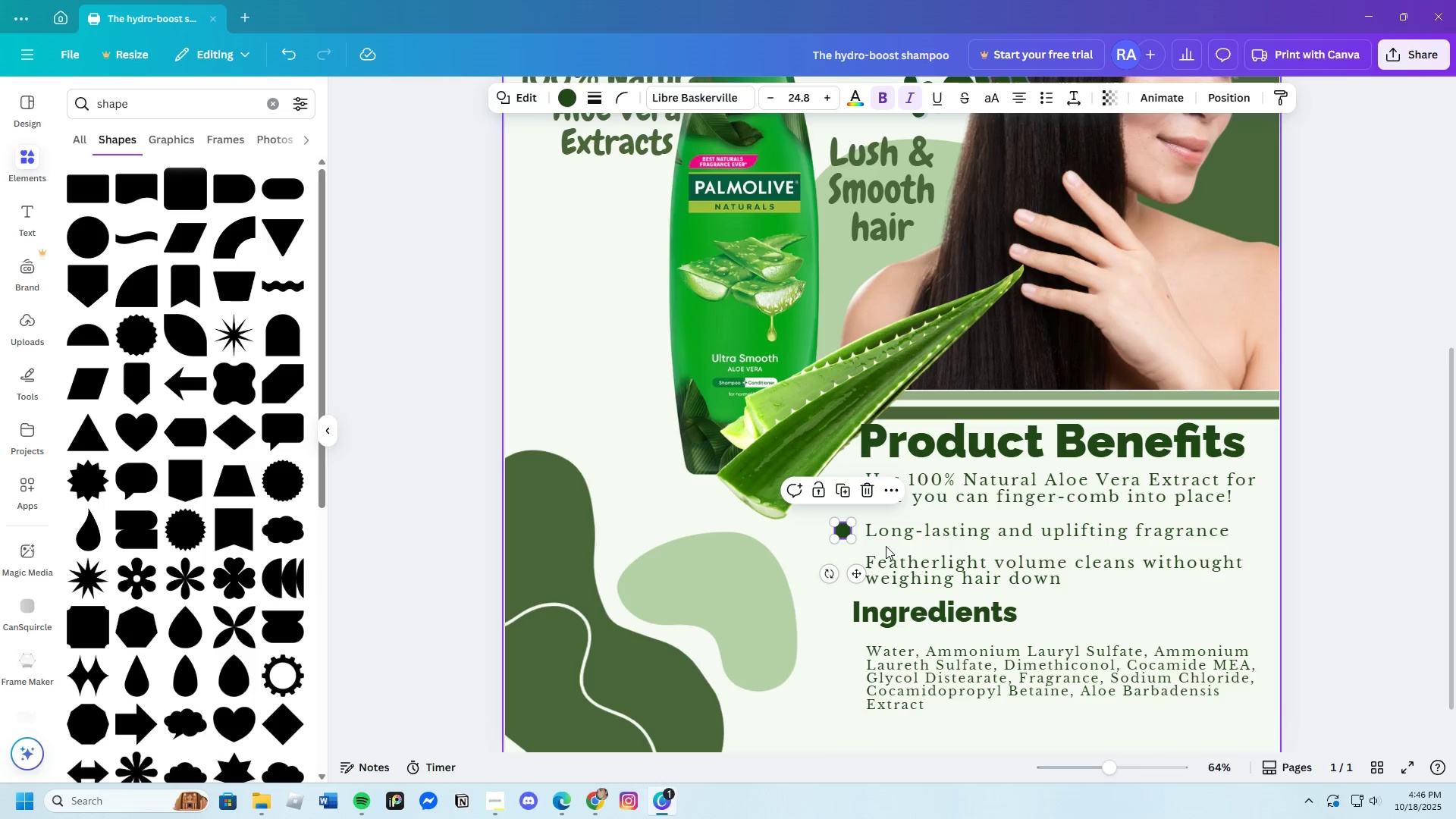 
key(Control+C)
 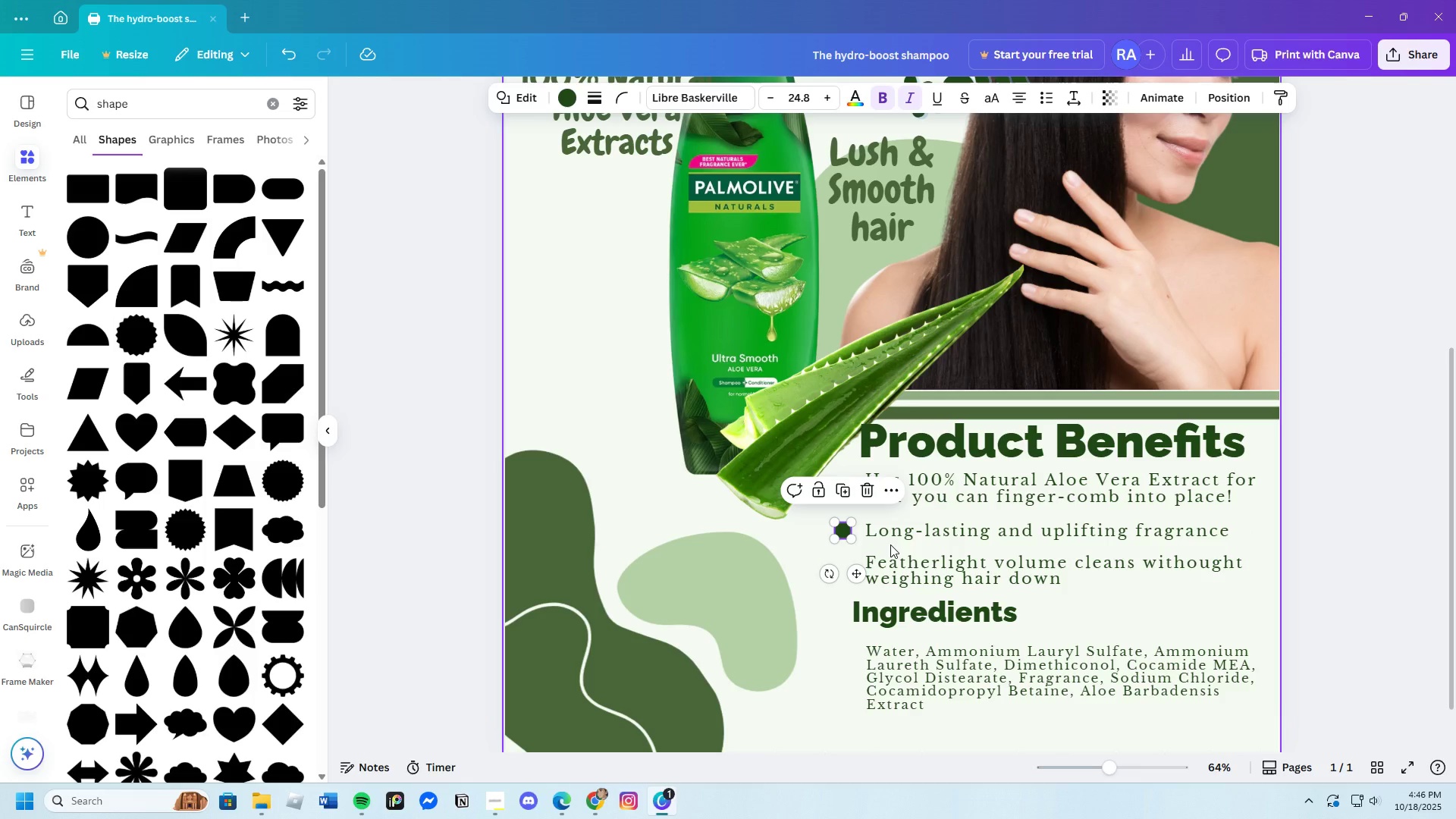 
key(Control+C)
 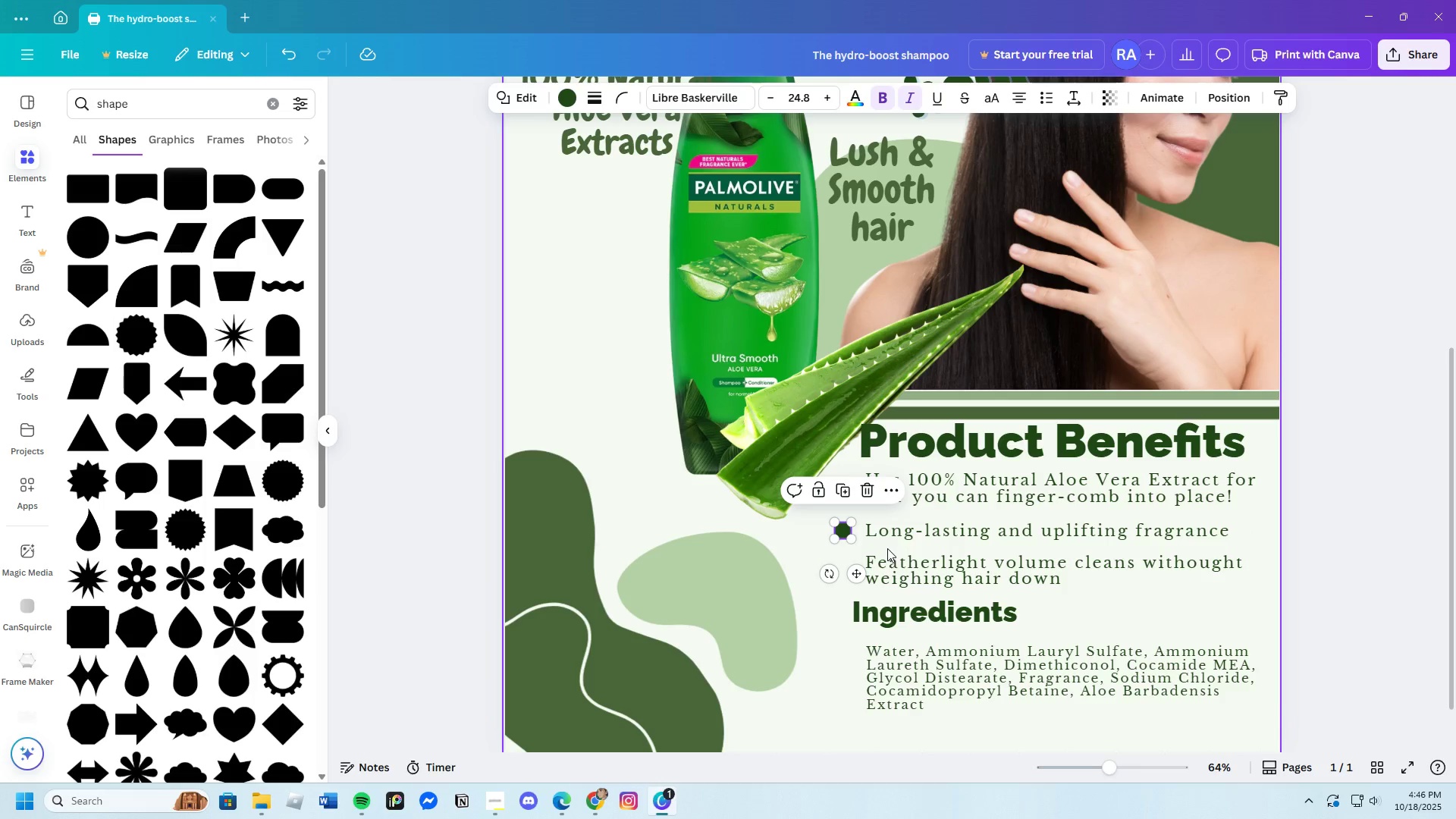 
key(Control+V)
 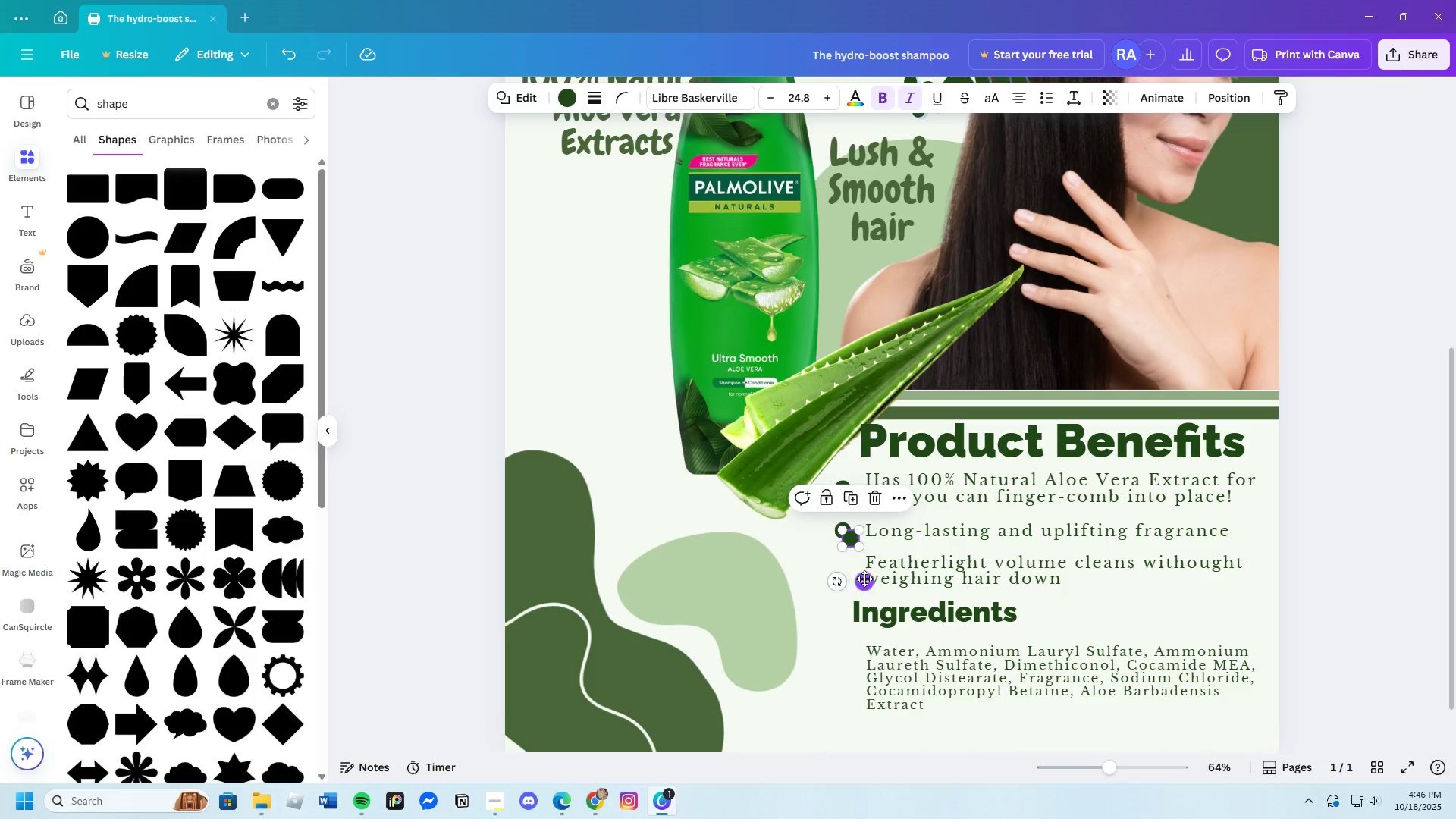 
left_click_drag(start_coordinate=[866, 581], to_coordinate=[858, 609])
 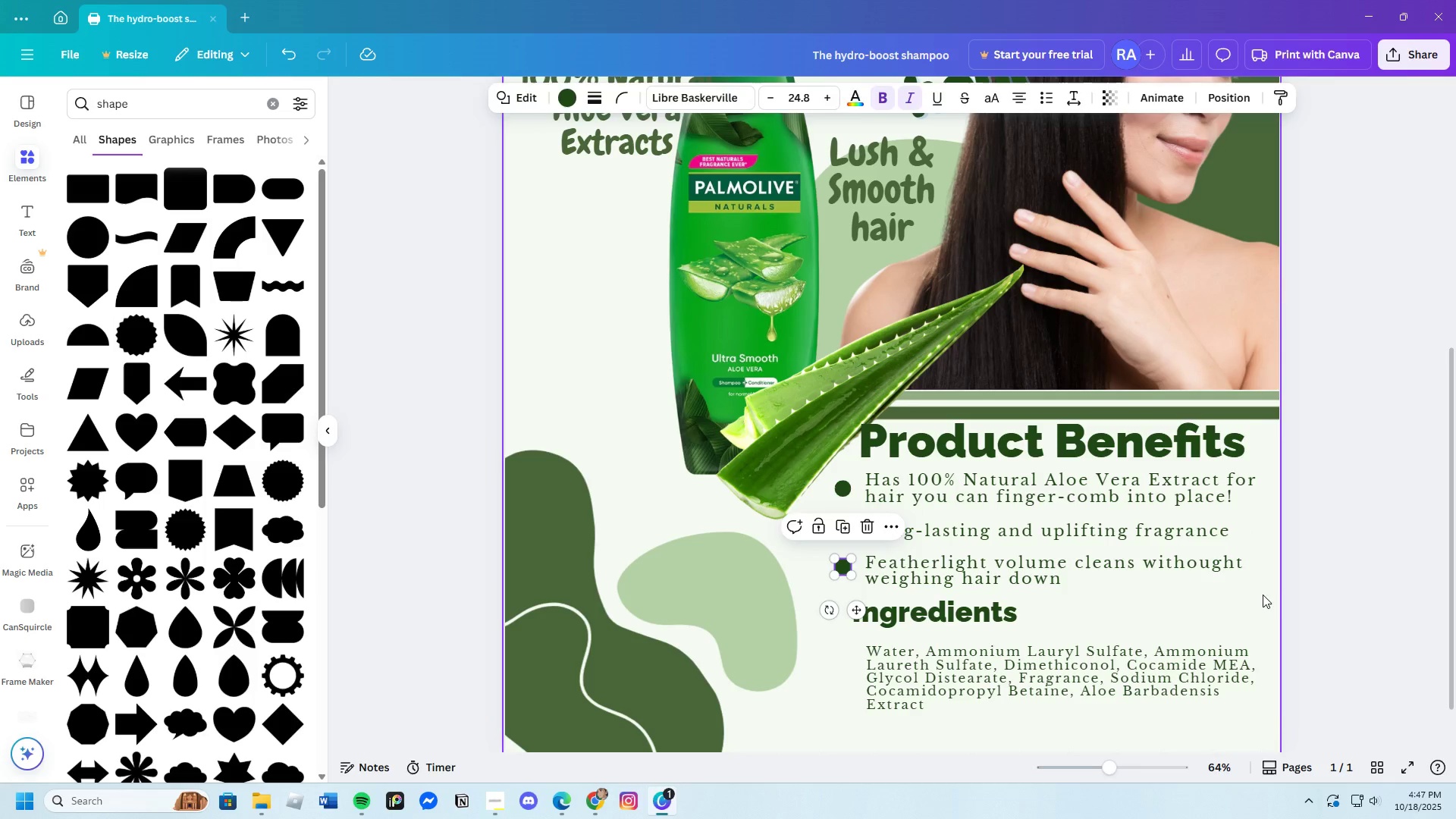 
left_click([1263, 595])
 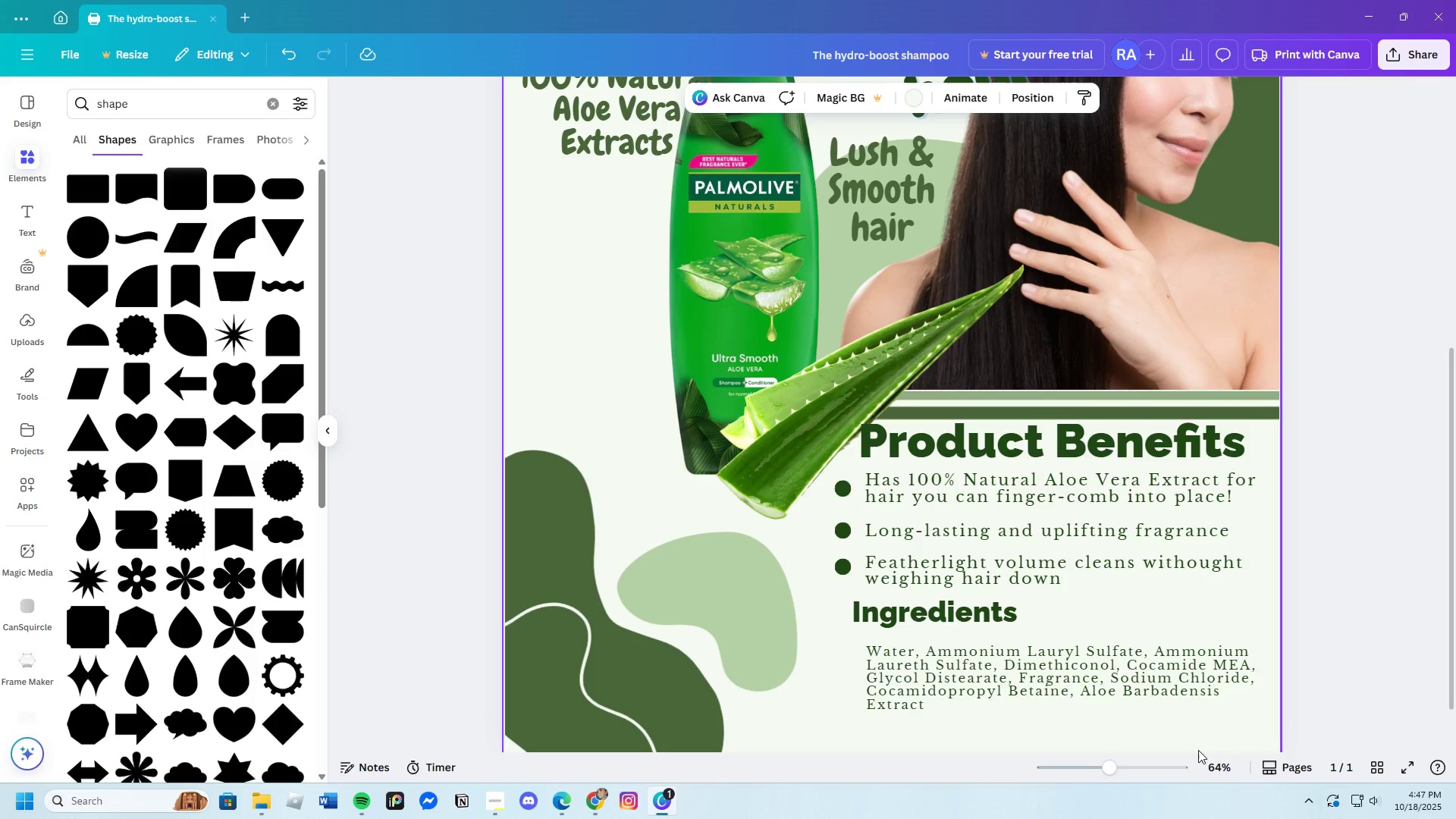 
left_click_drag(start_coordinate=[1114, 767], to_coordinate=[1105, 775])
 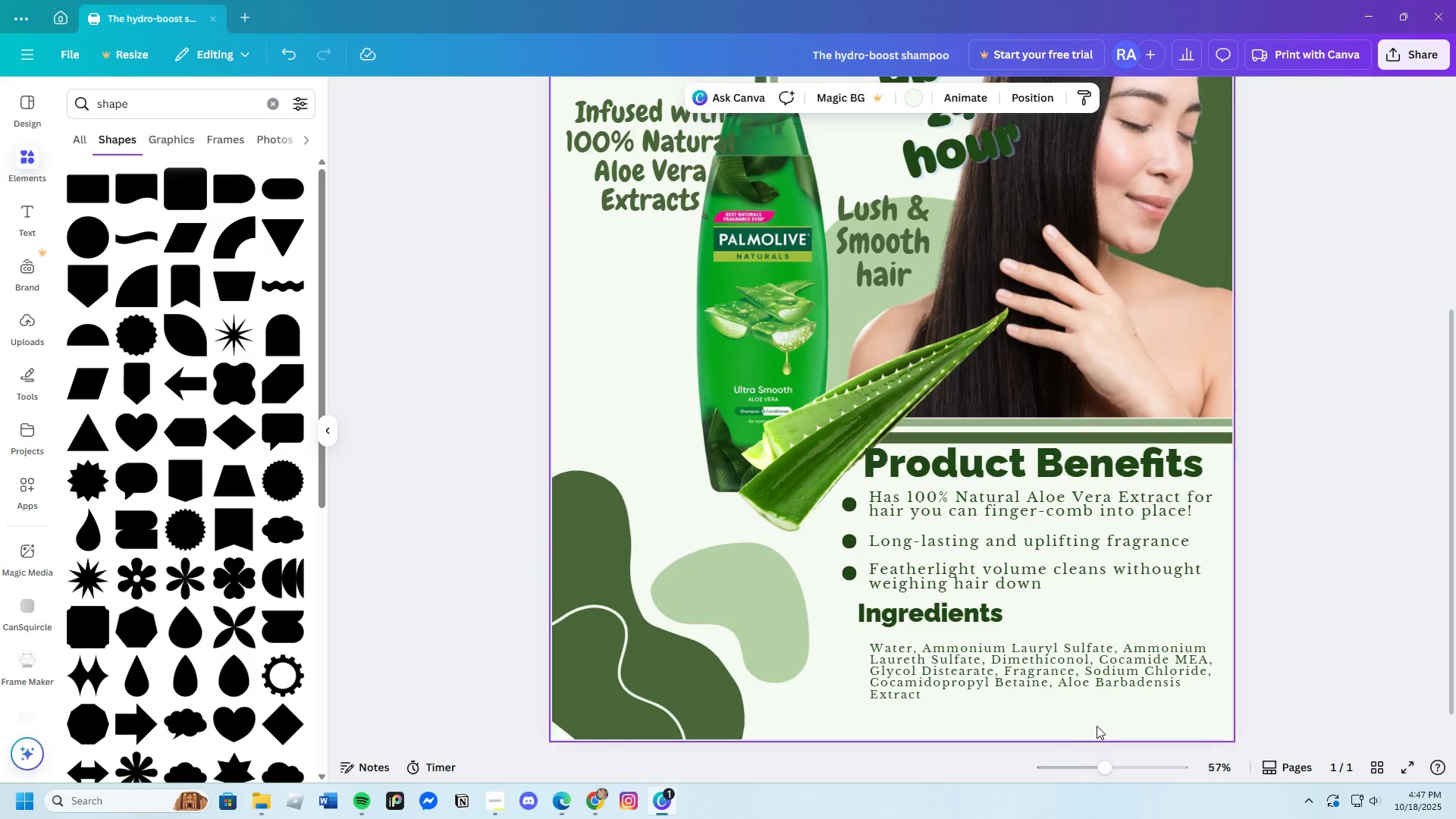 
scroll: coordinate [1090, 656], scroll_direction: down, amount: 4.0
 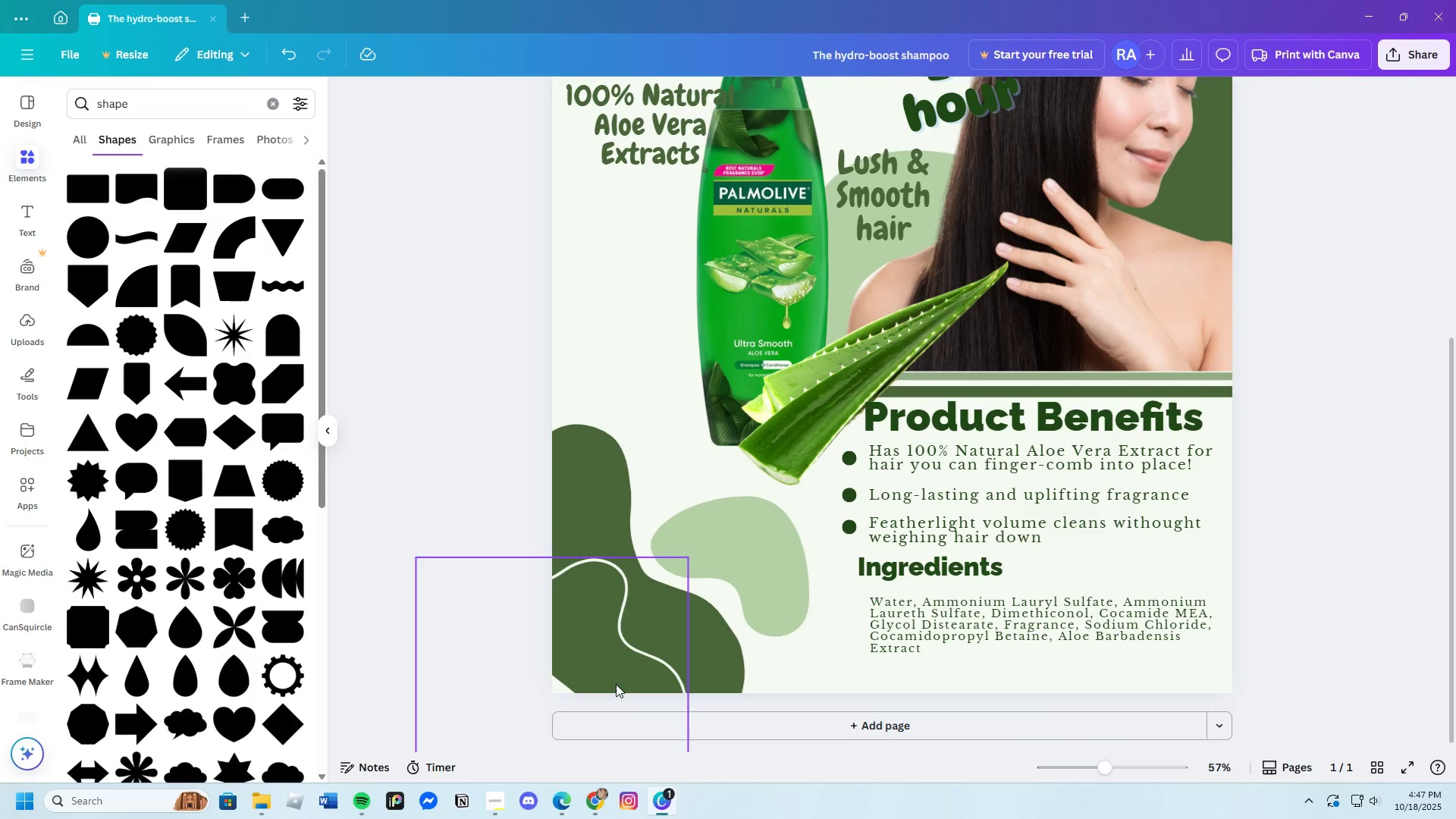 
wait(13.0)
 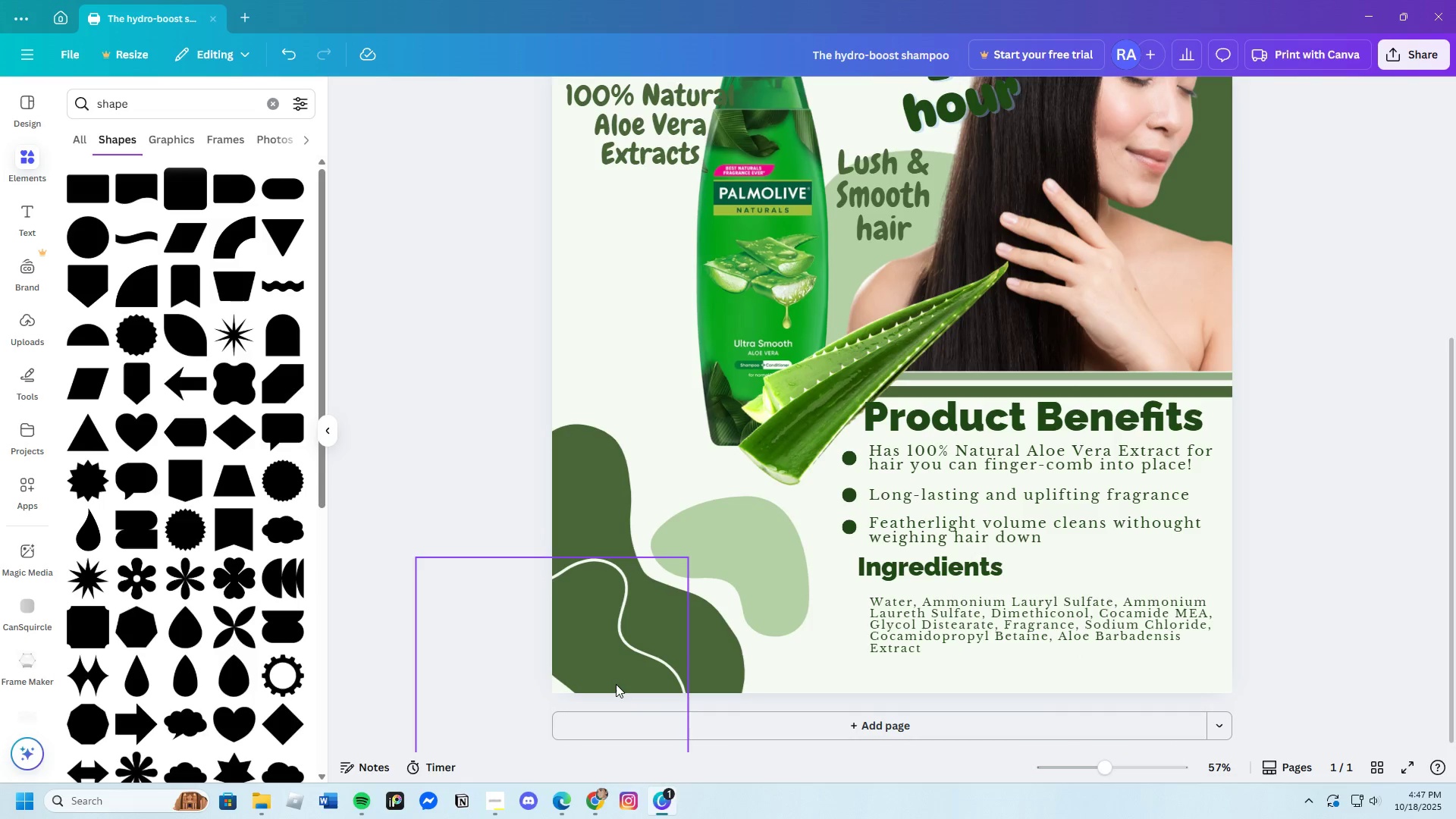 
left_click([80, 190])
 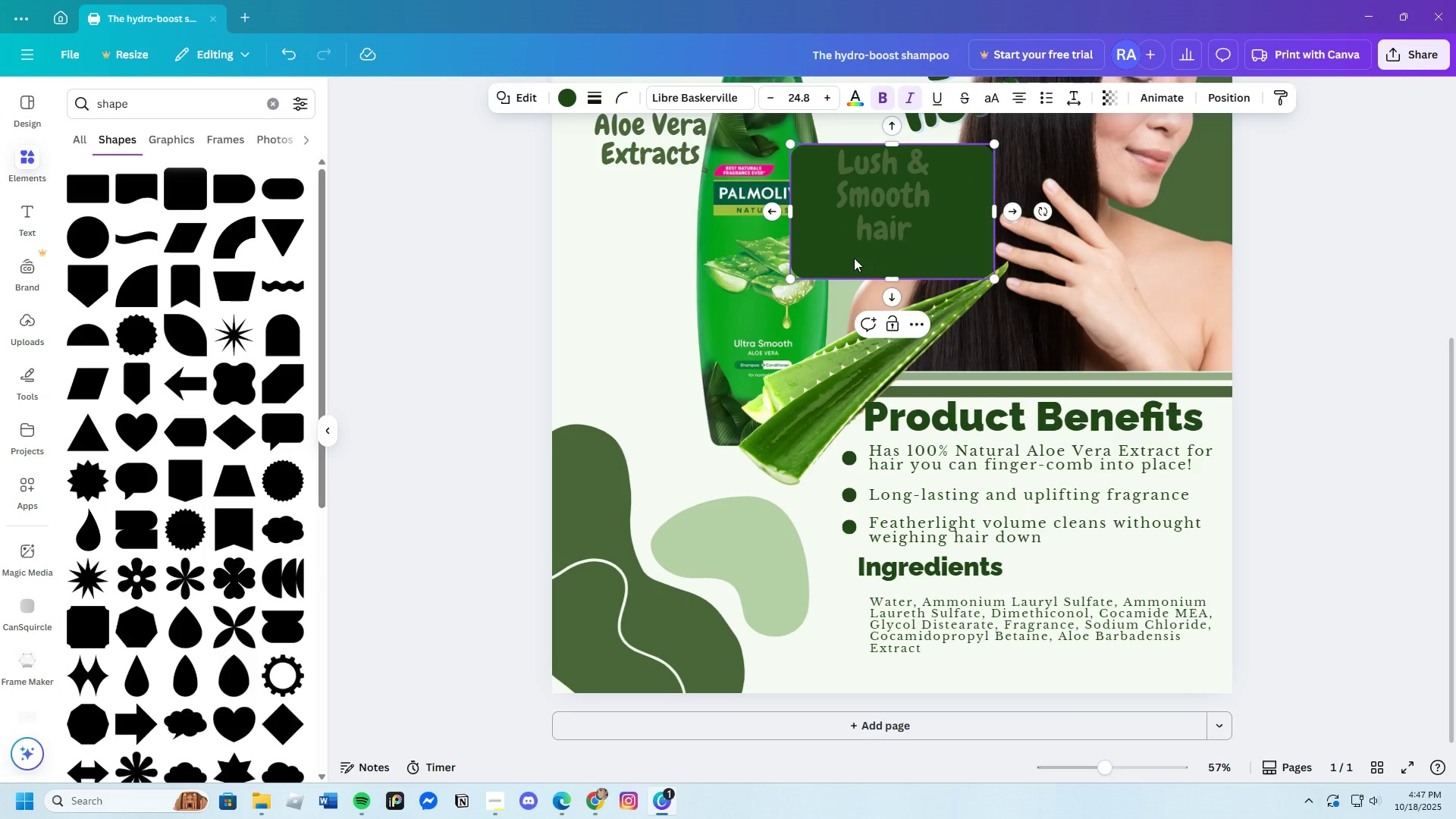 
left_click_drag(start_coordinate=[846, 264], to_coordinate=[921, 664])
 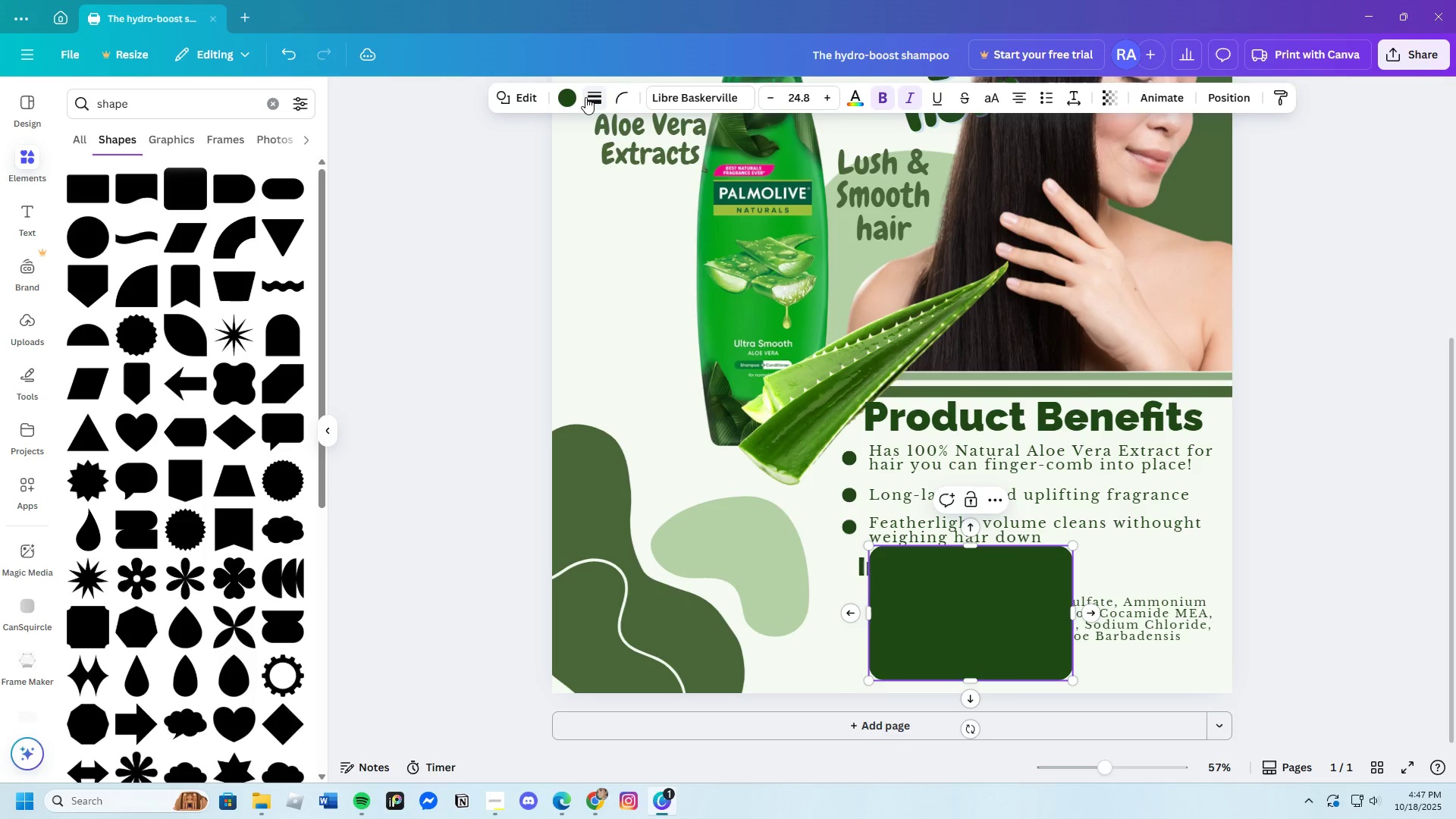 
left_click([563, 98])
 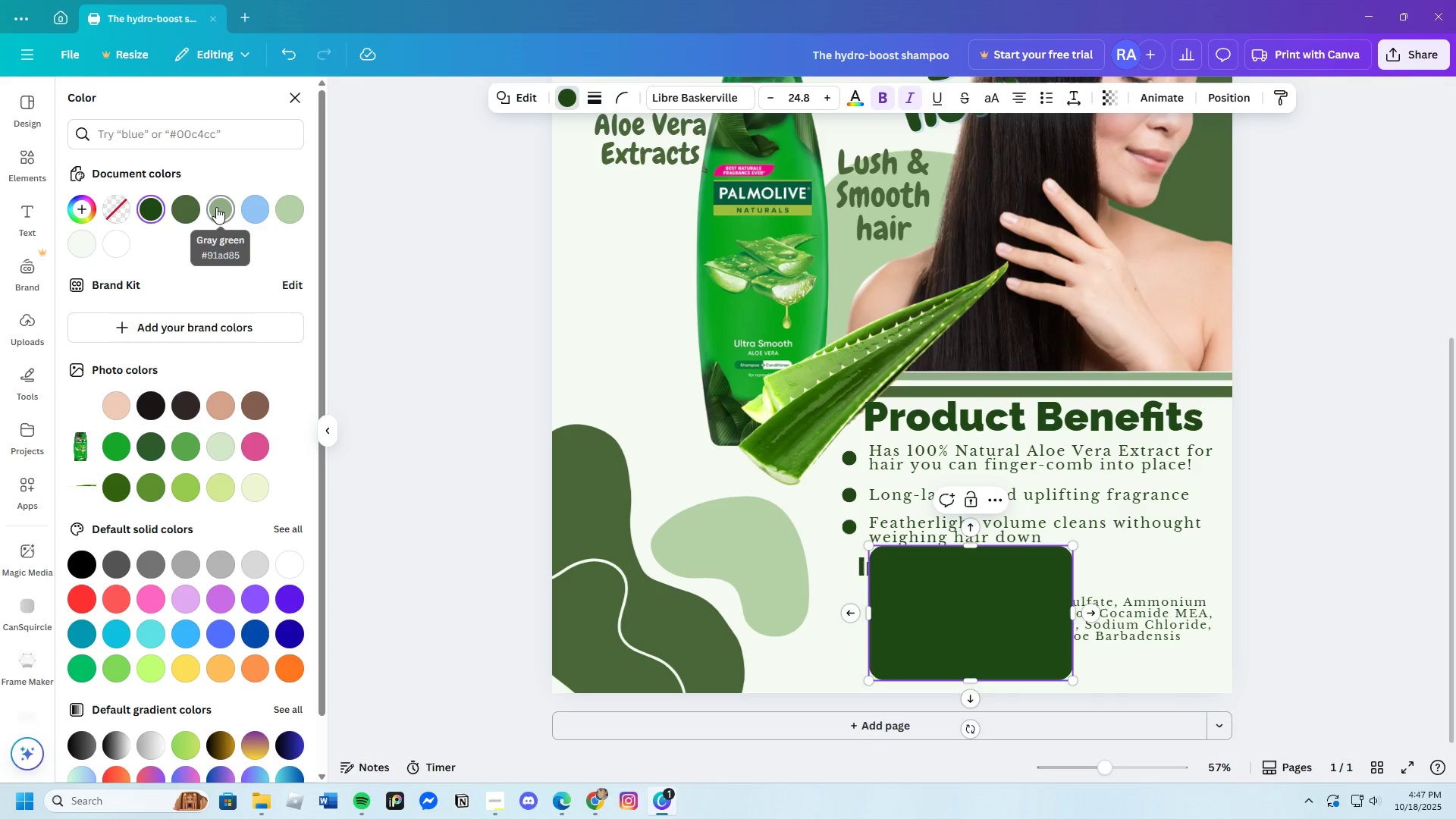 
left_click([293, 215])
 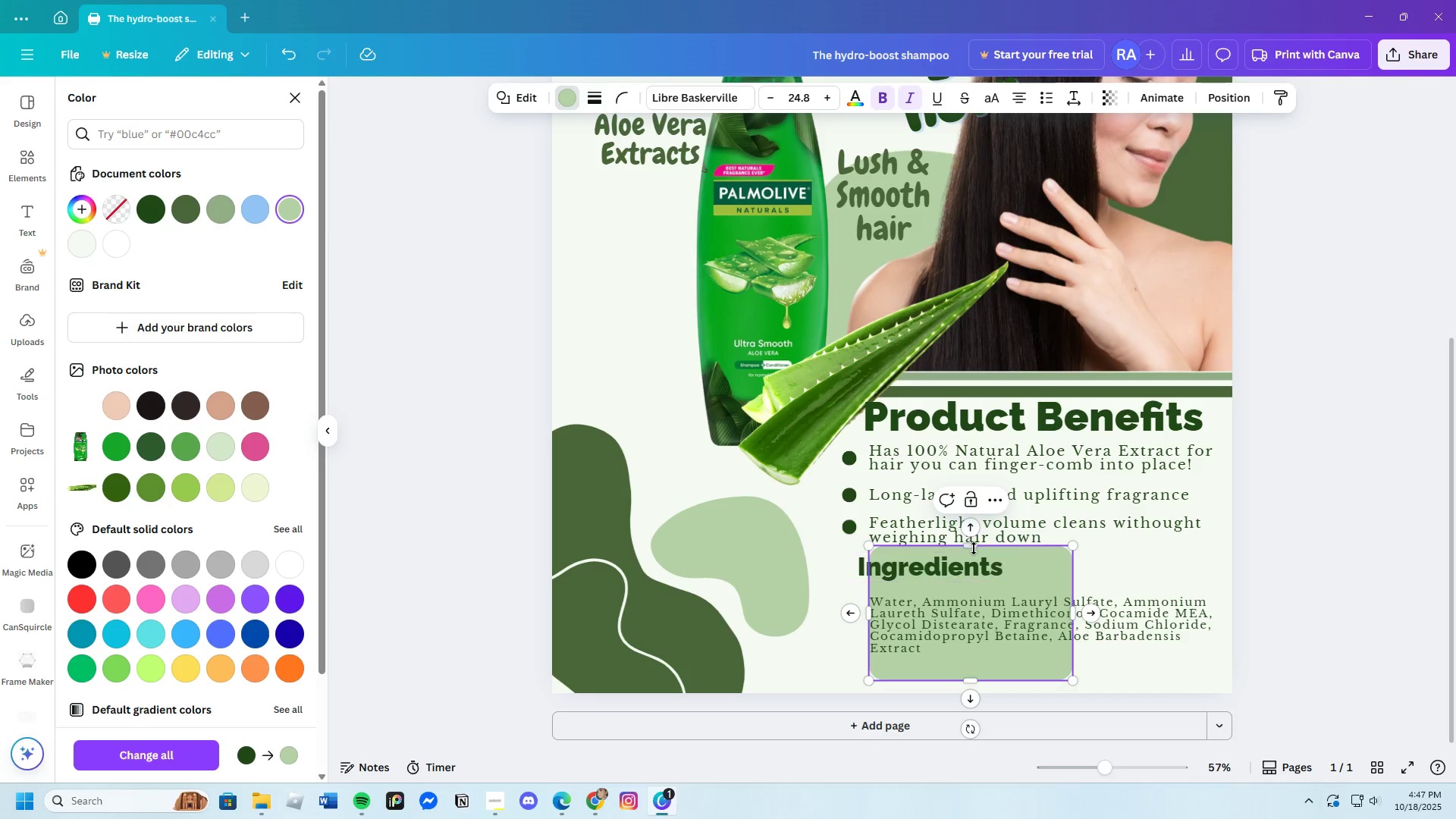 
left_click_drag(start_coordinate=[973, 547], to_coordinate=[978, 592])
 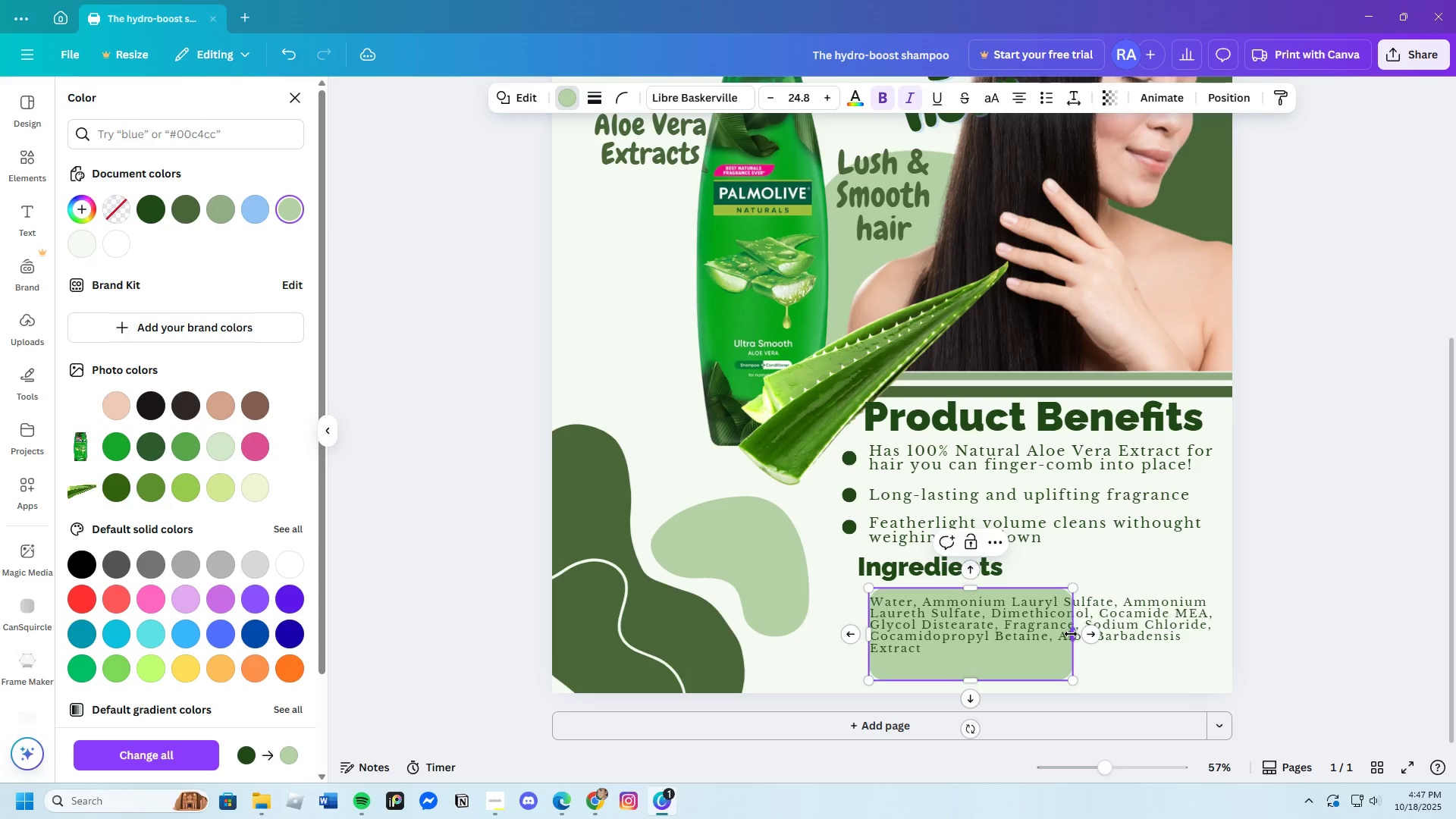 
left_click_drag(start_coordinate=[1071, 634], to_coordinate=[1276, 634])
 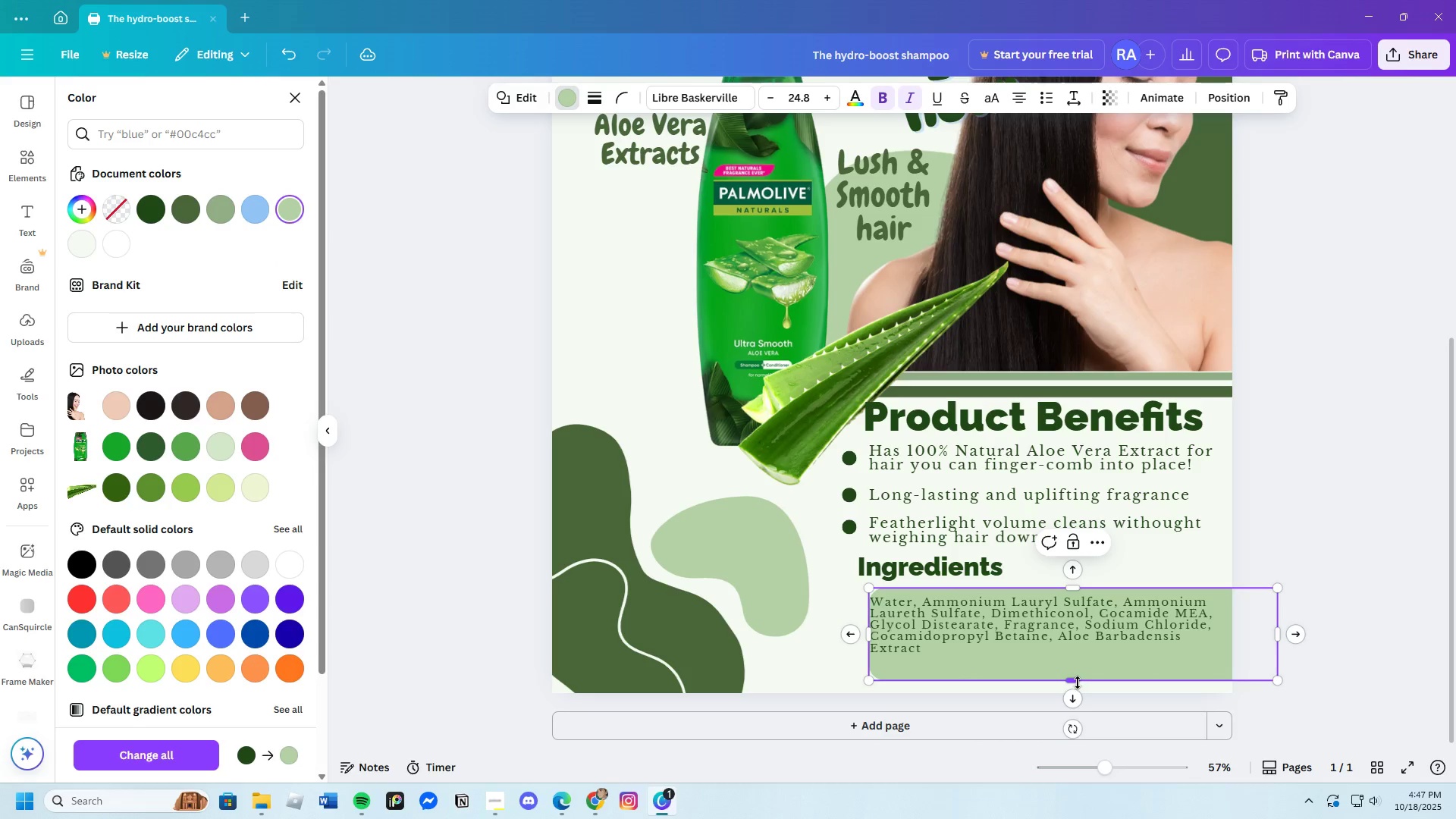 
left_click_drag(start_coordinate=[1073, 683], to_coordinate=[1076, 668])
 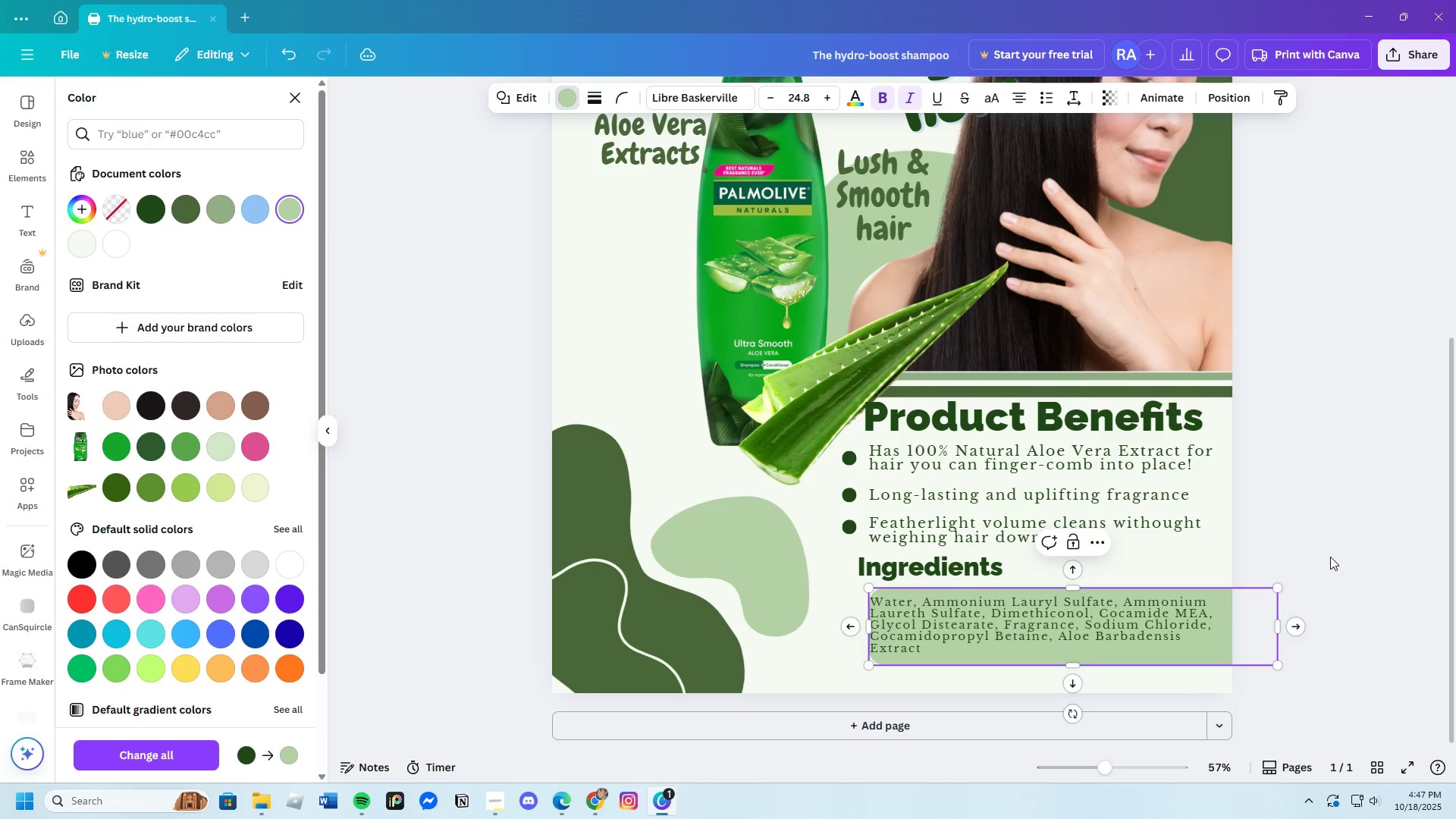 
left_click([1330, 554])
 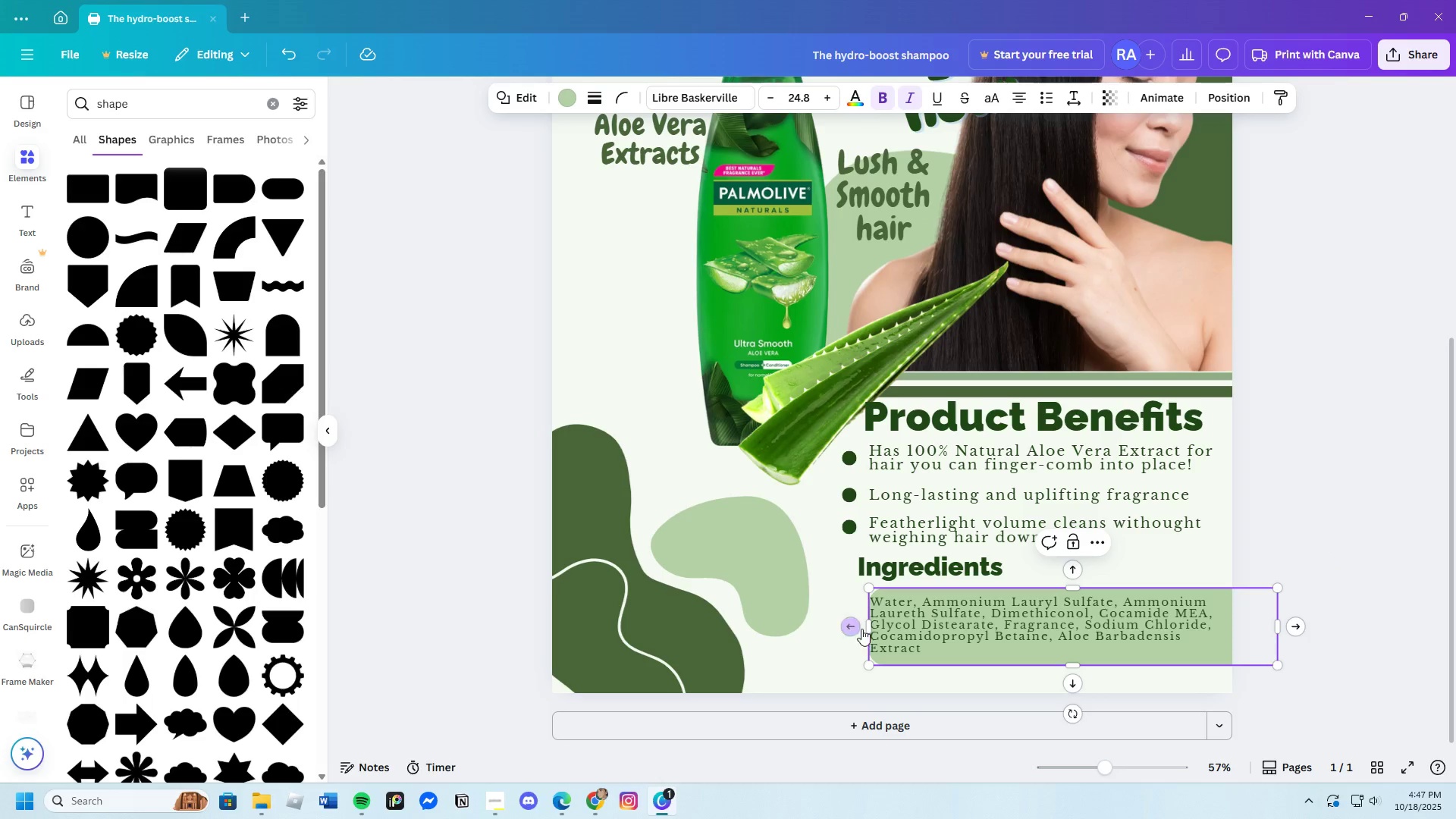 
left_click_drag(start_coordinate=[870, 626], to_coordinate=[860, 626])
 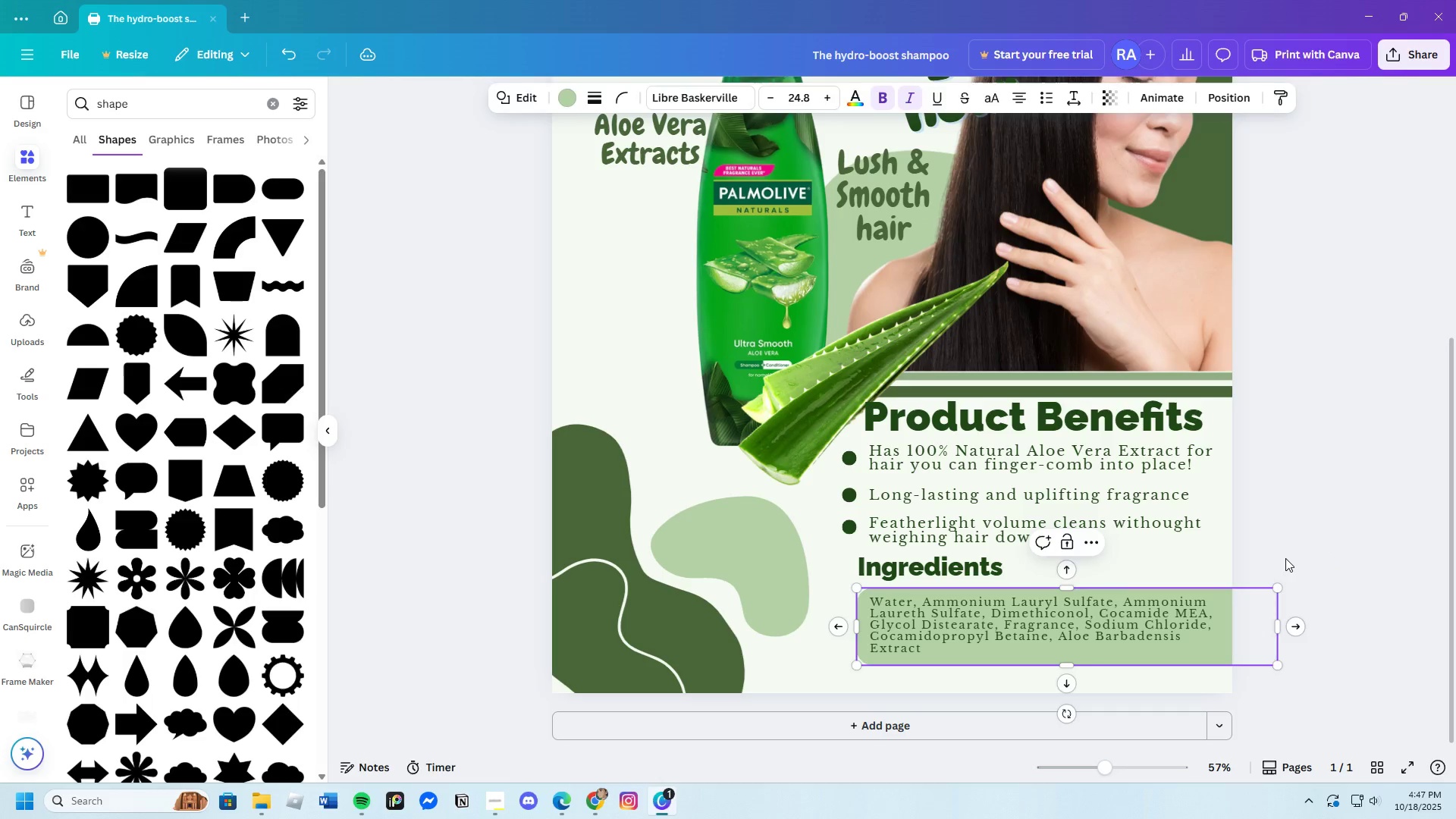 
left_click([1285, 558])
 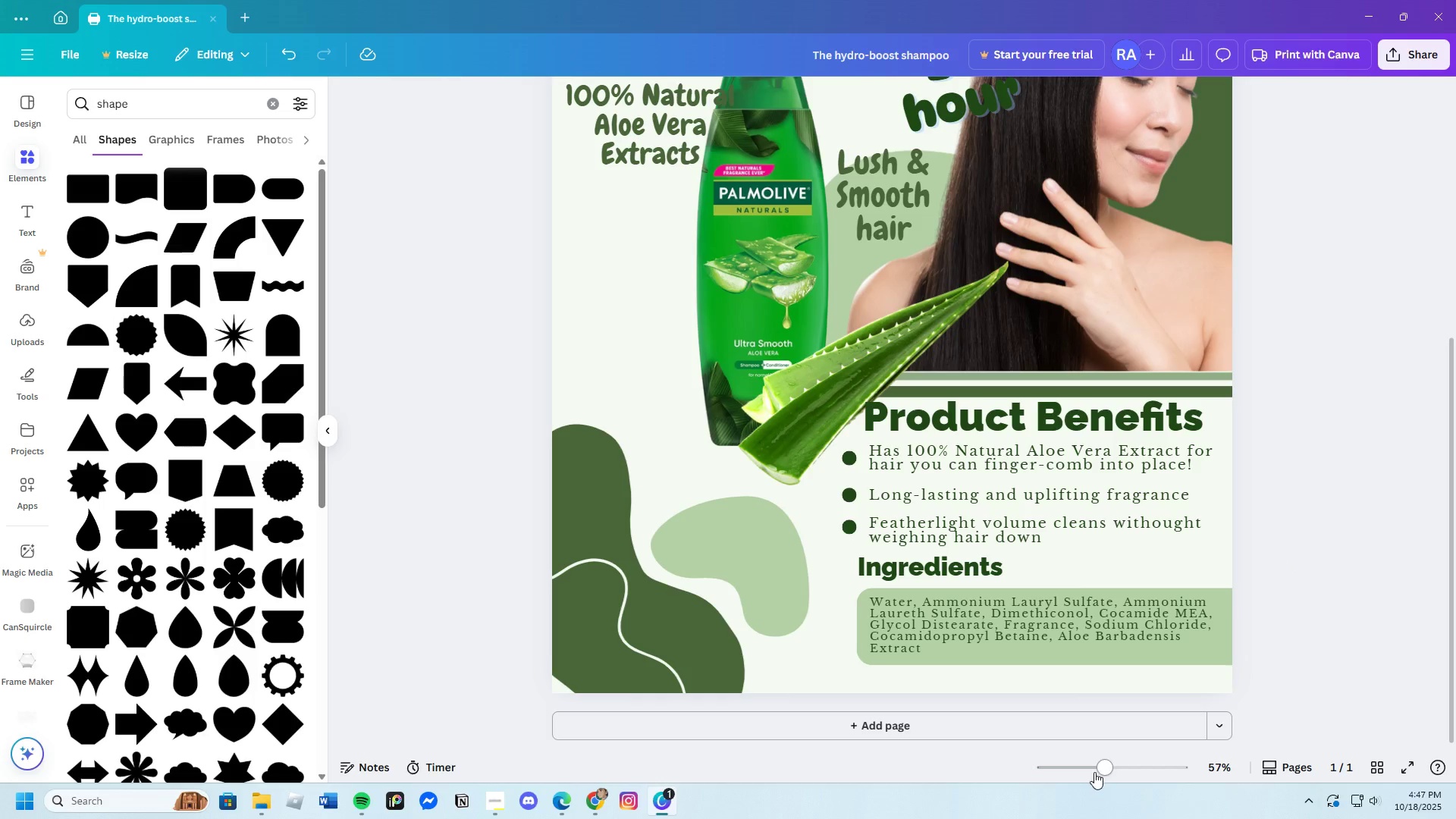 
left_click_drag(start_coordinate=[1100, 769], to_coordinate=[1096, 772])
 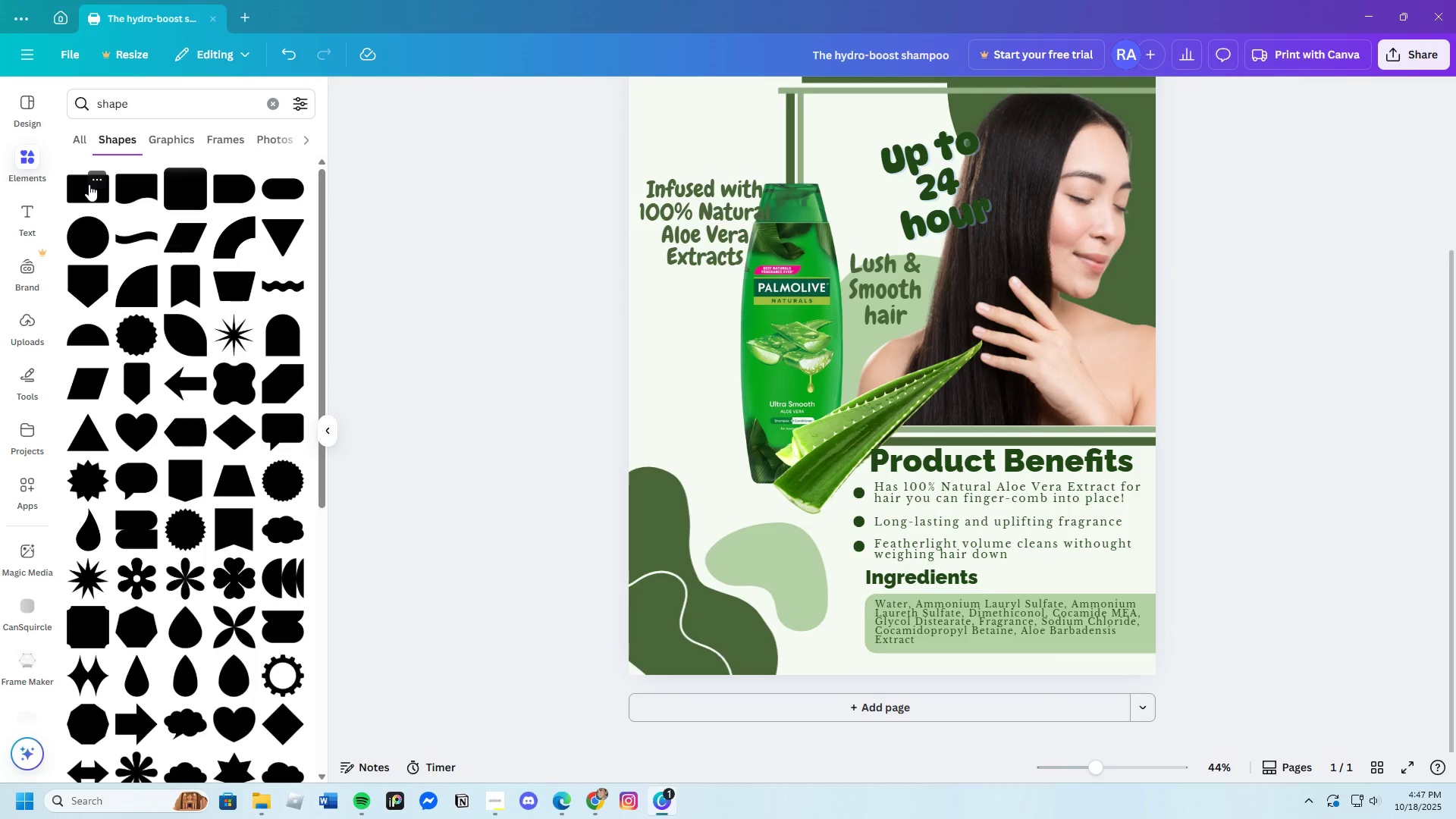 
left_click([89, 184])
 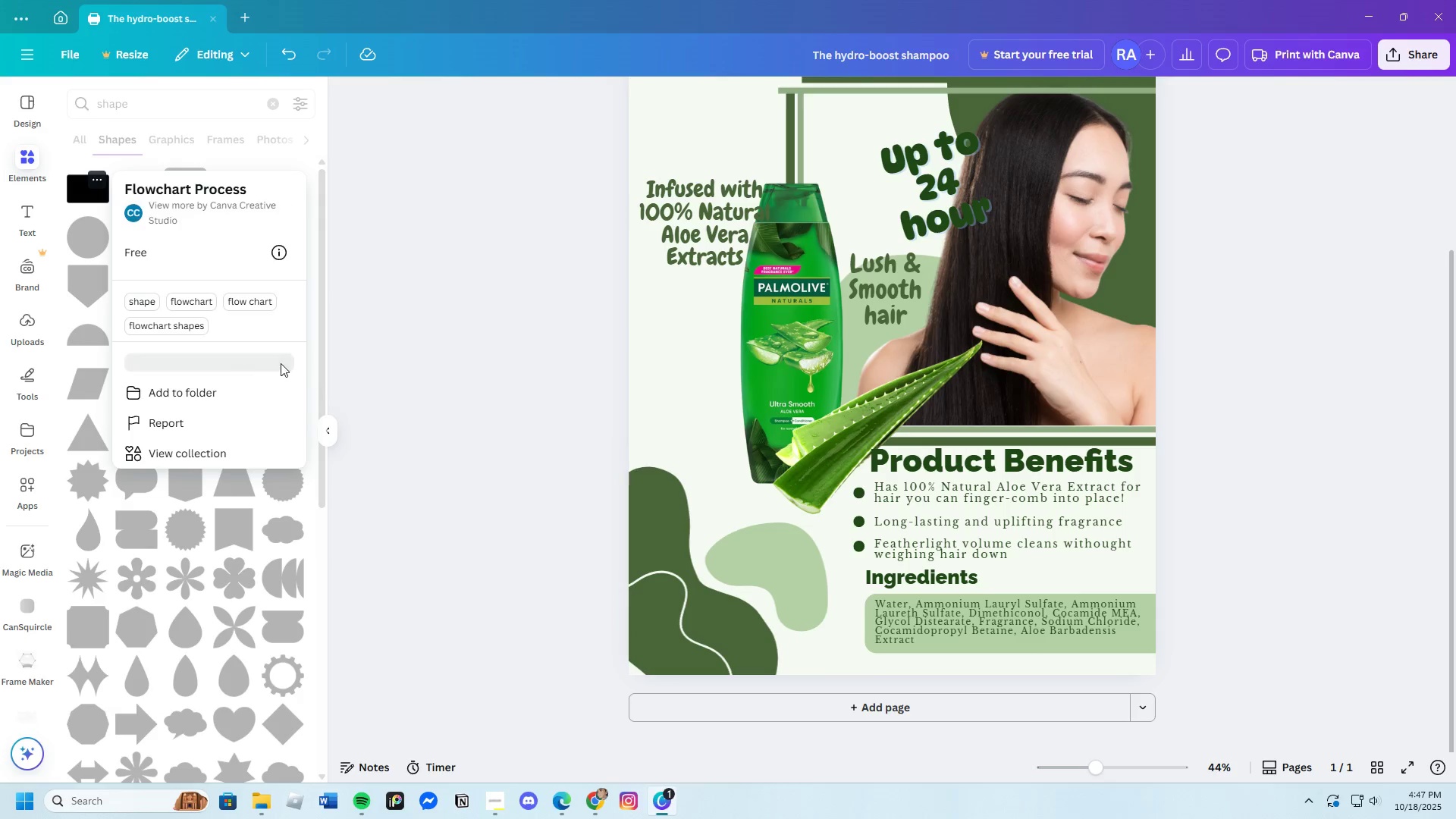 
left_click([397, 377])
 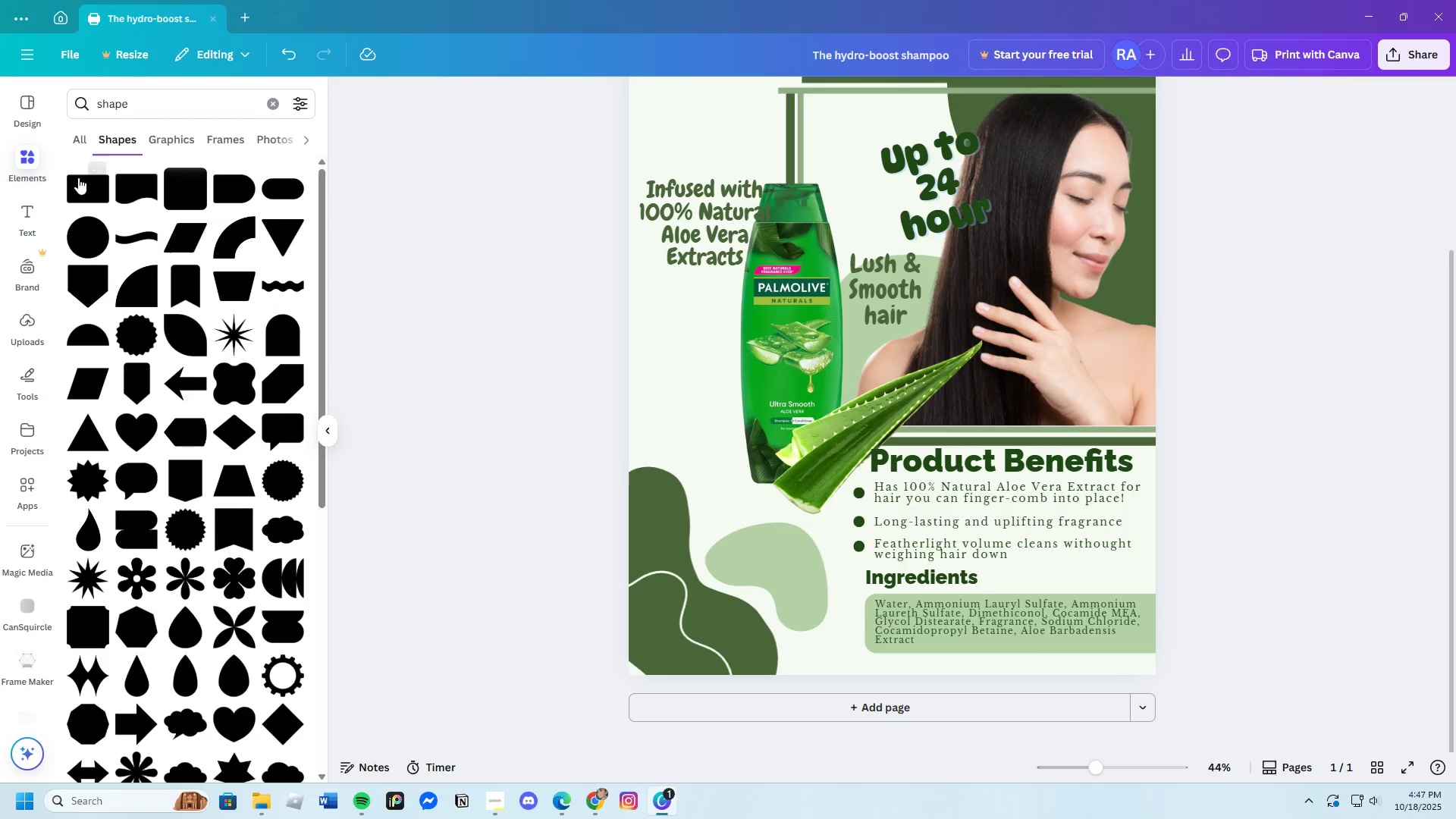 
left_click([85, 182])
 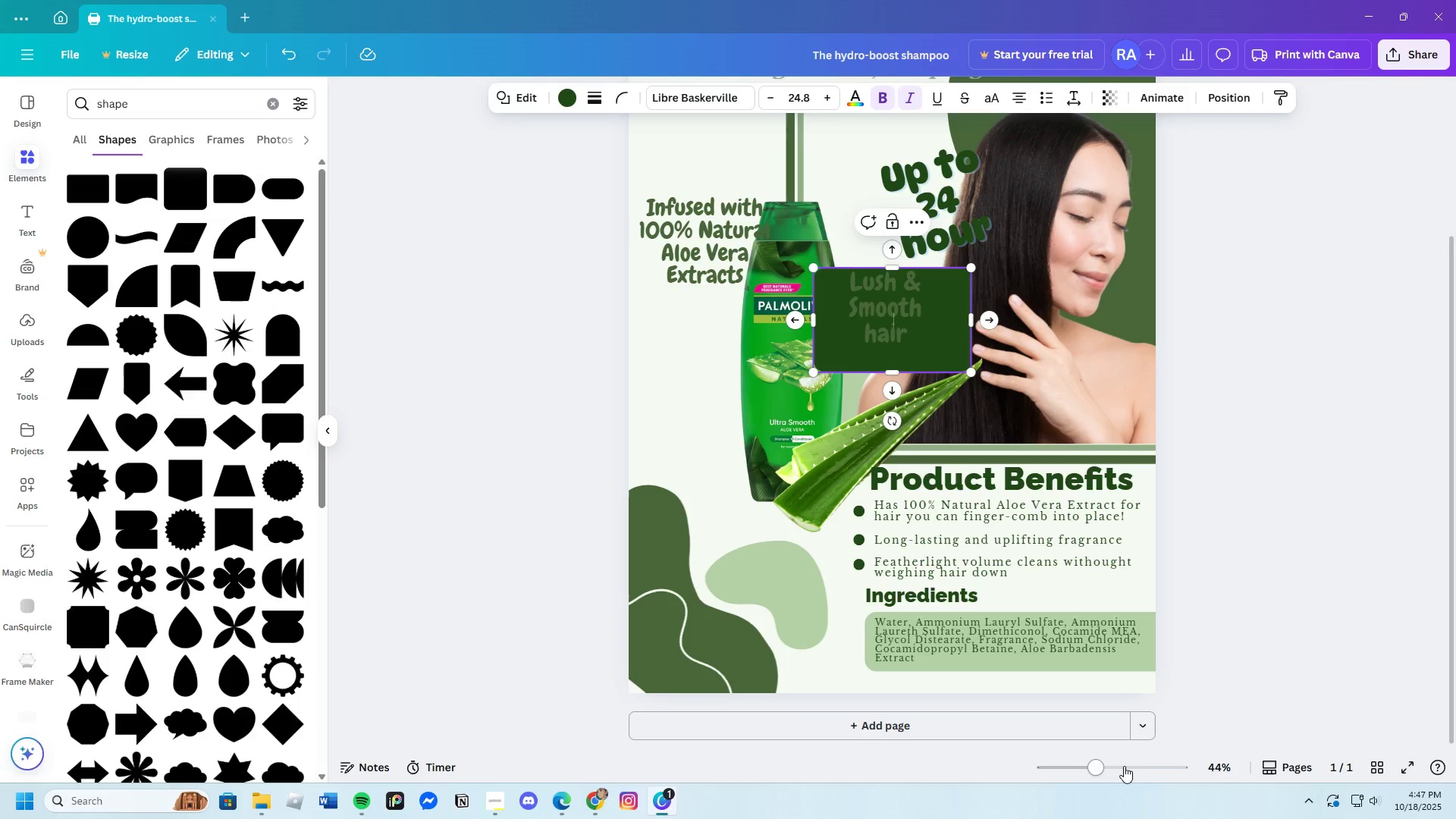 
left_click_drag(start_coordinate=[1110, 772], to_coordinate=[1123, 772])
 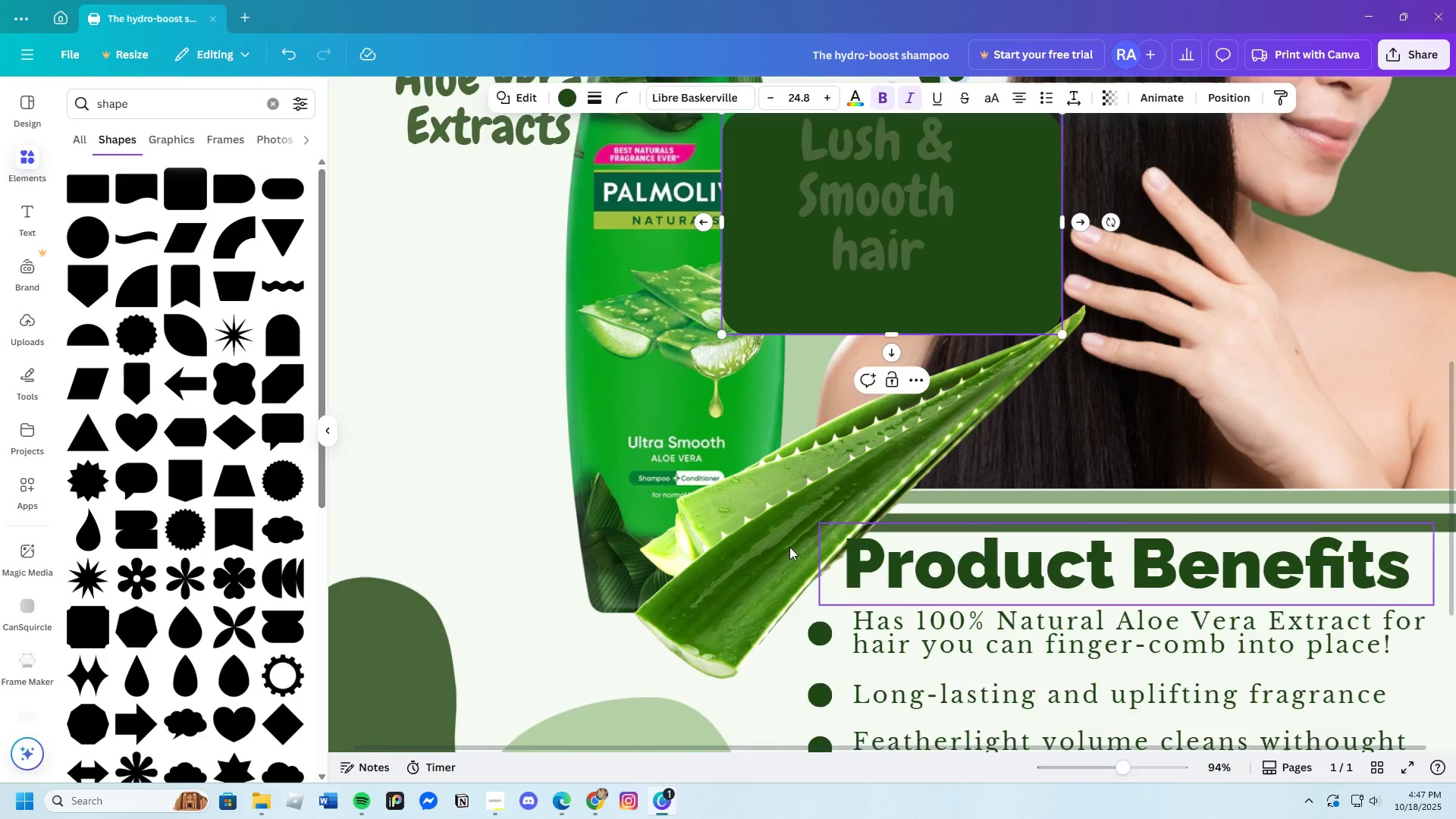 
scroll: coordinate [832, 576], scroll_direction: down, amount: 1.0
 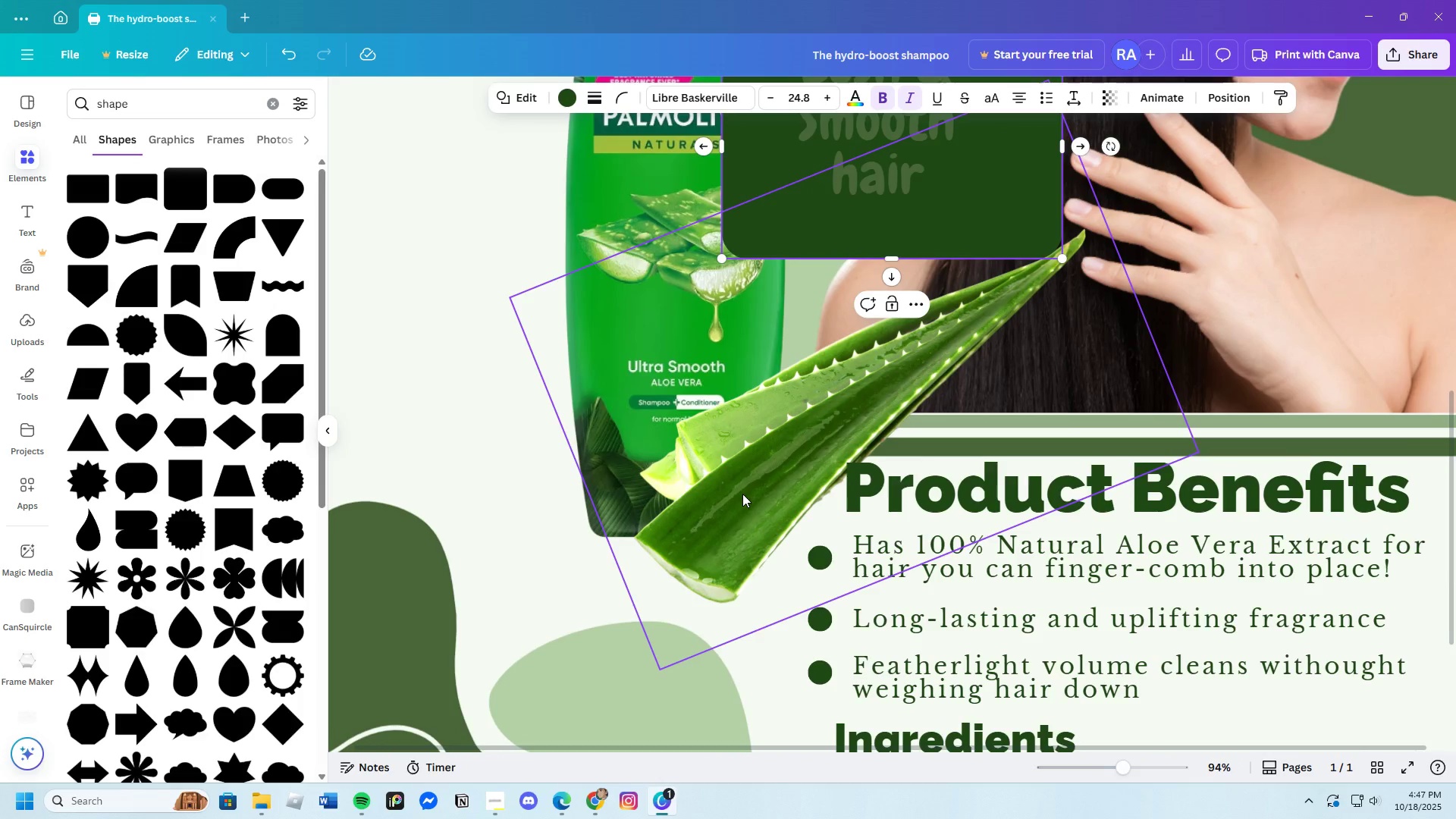 
scroll: coordinate [742, 494], scroll_direction: up, amount: 1.0
 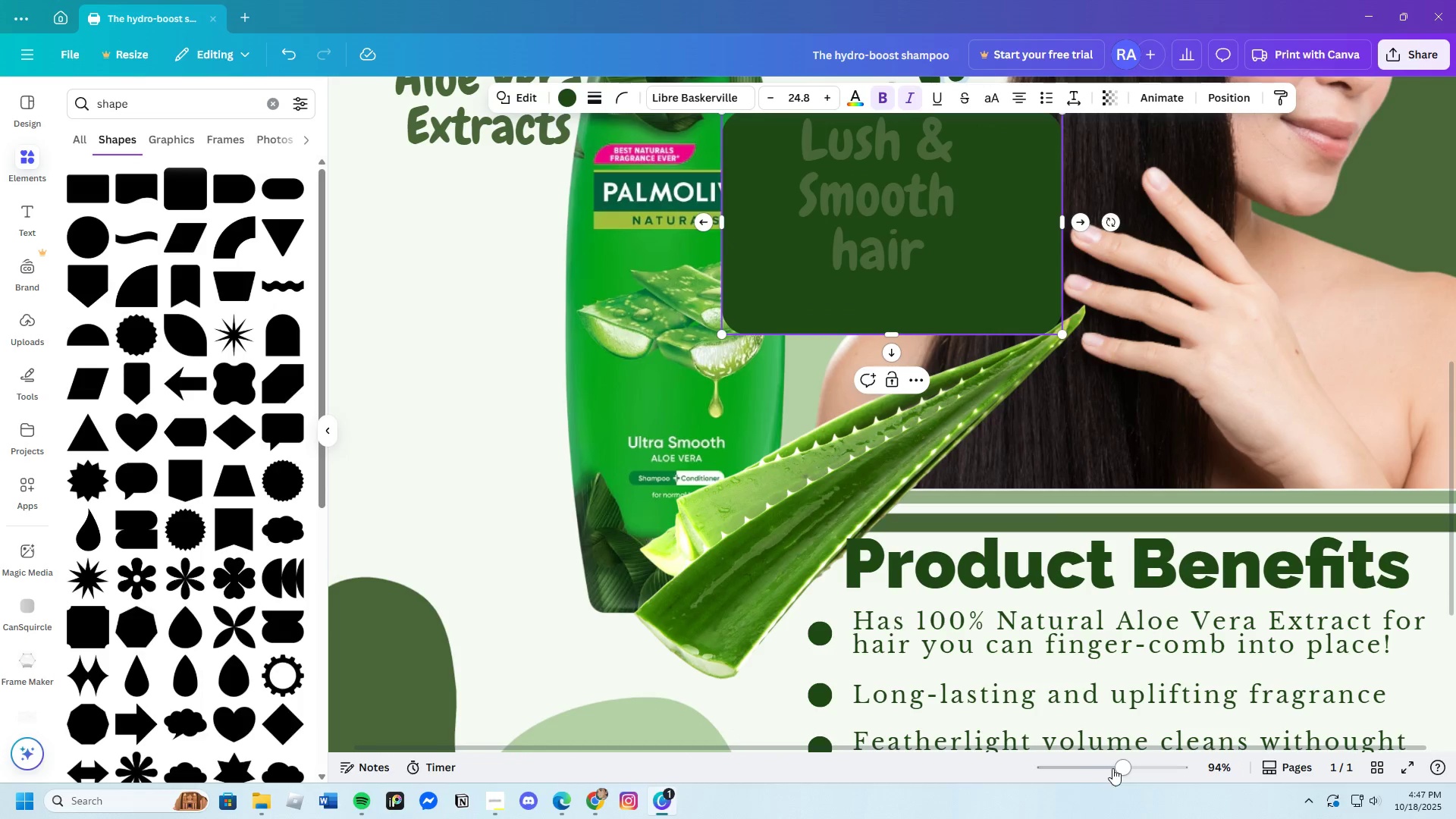 
left_click_drag(start_coordinate=[1116, 768], to_coordinate=[1107, 770])
 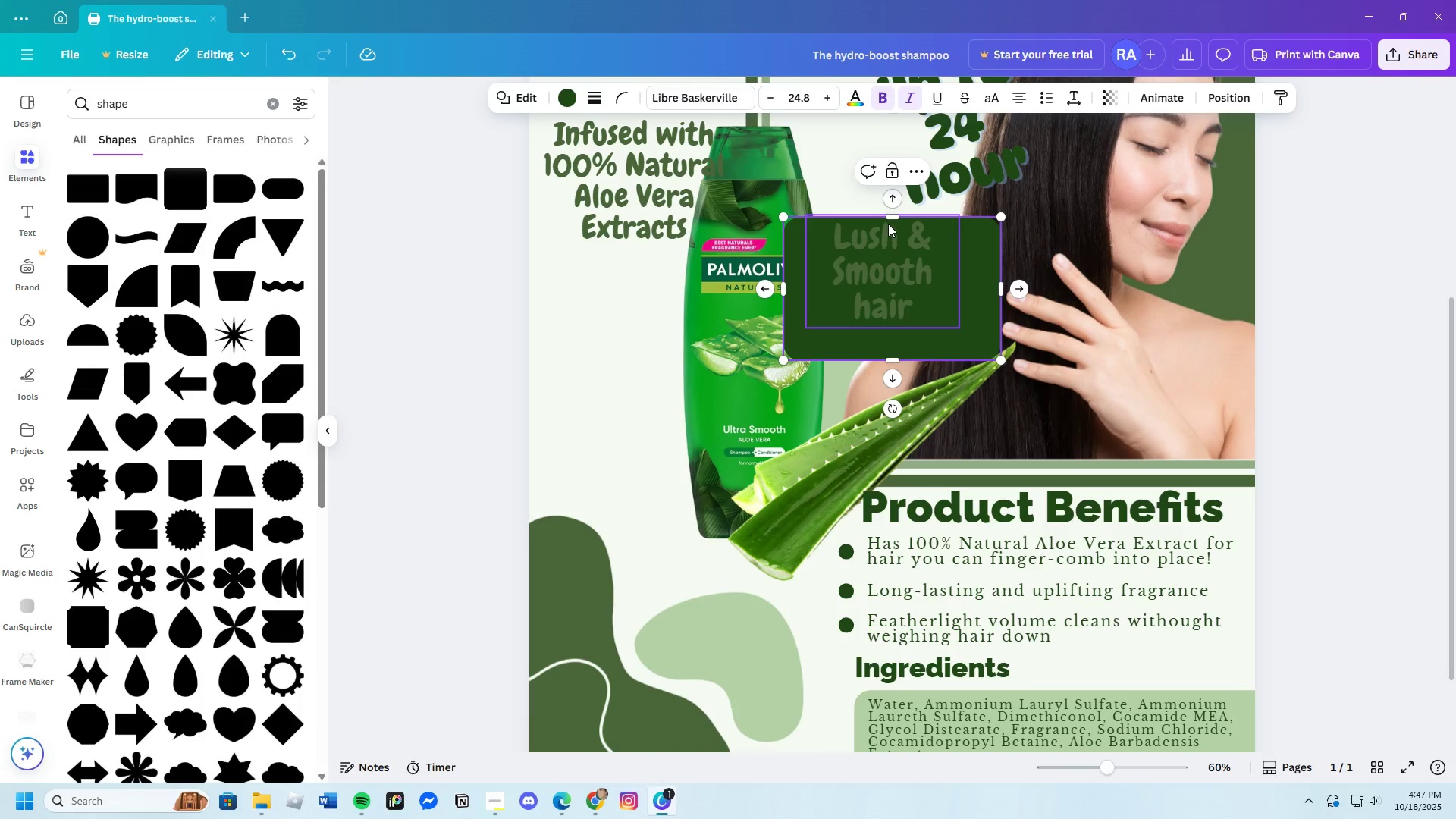 
left_click_drag(start_coordinate=[892, 216], to_coordinate=[917, 318])
 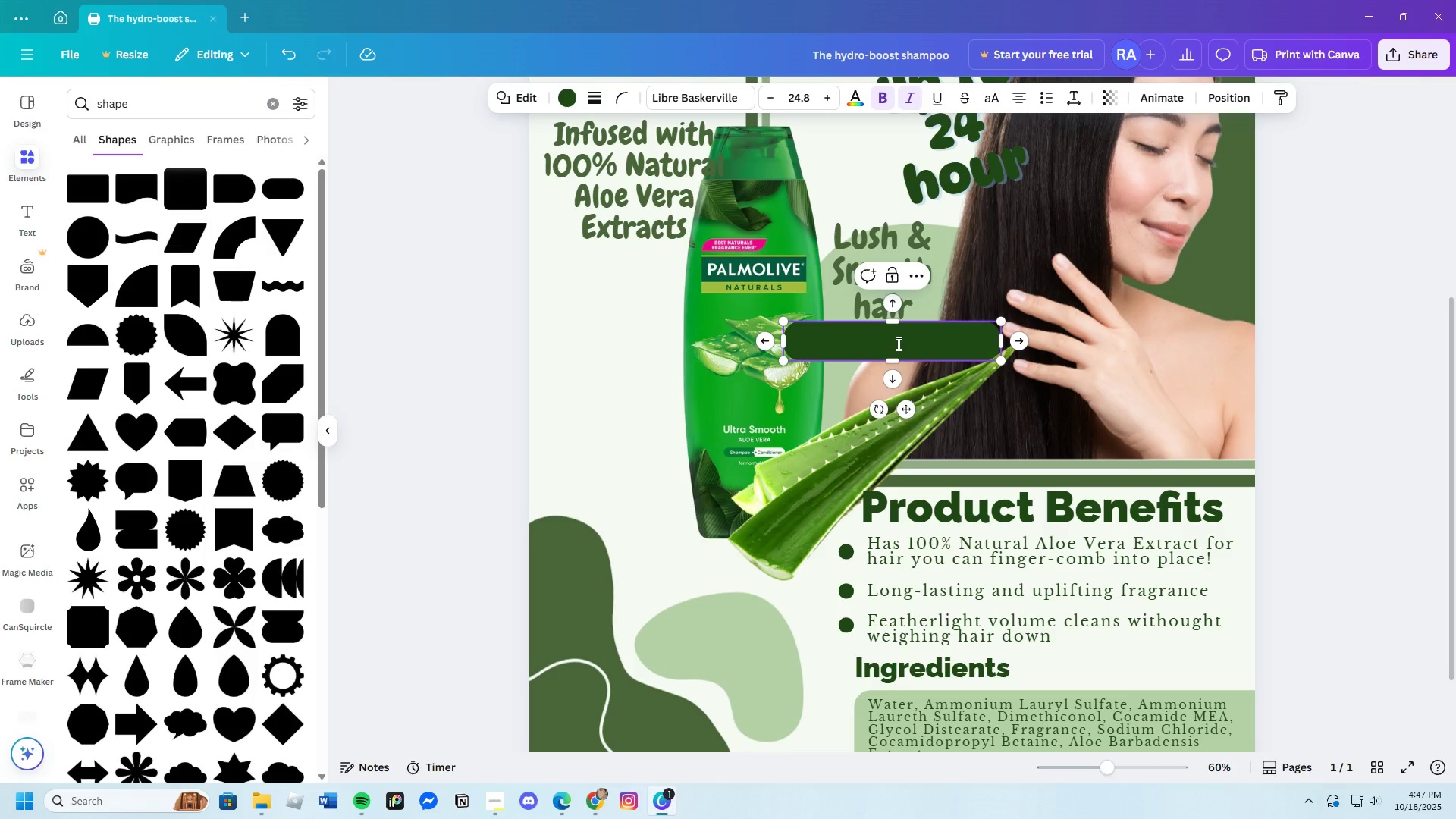 
left_click_drag(start_coordinate=[897, 343], to_coordinate=[1021, 405])
 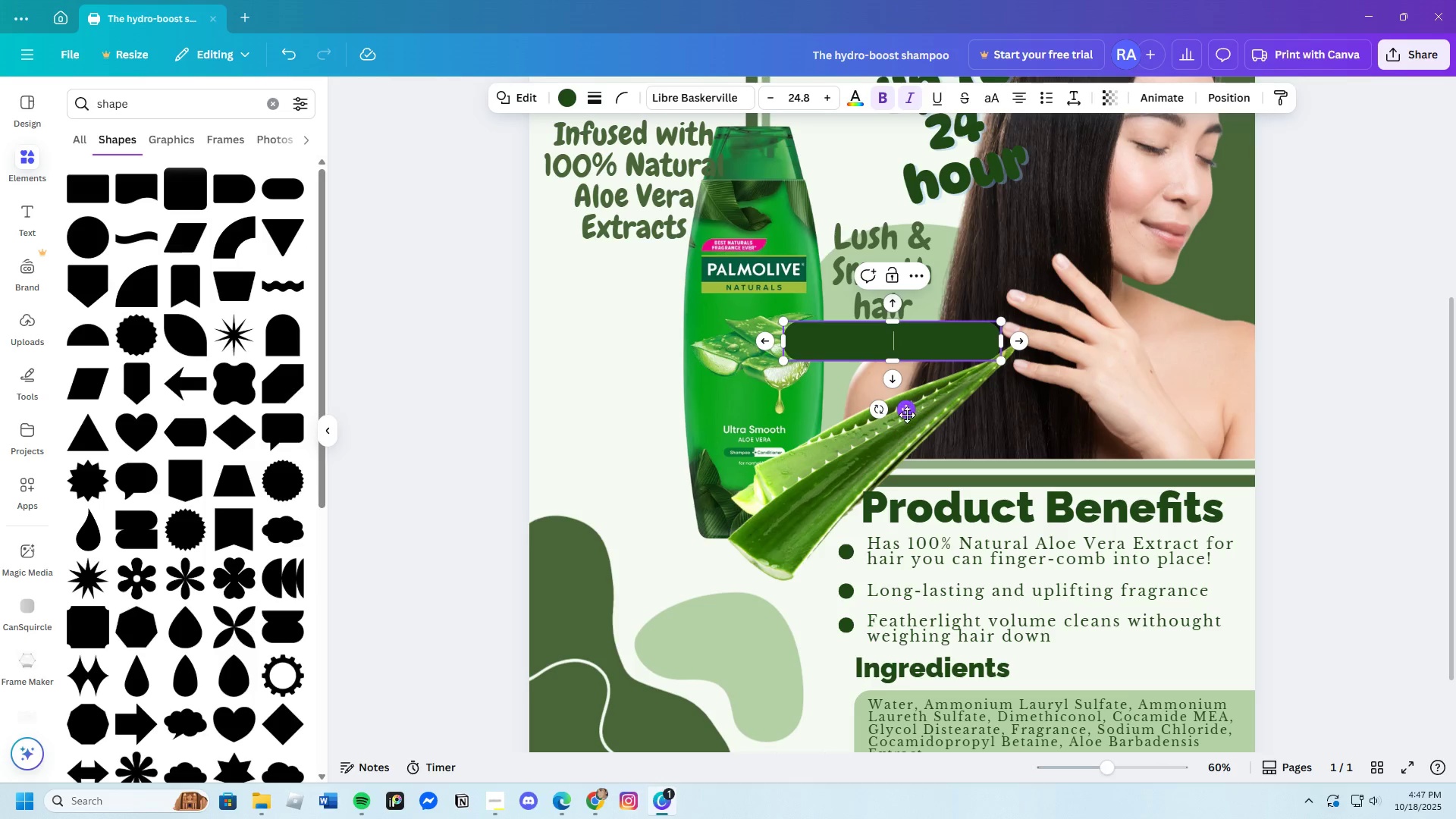 
left_click_drag(start_coordinate=[909, 410], to_coordinate=[985, 622])
 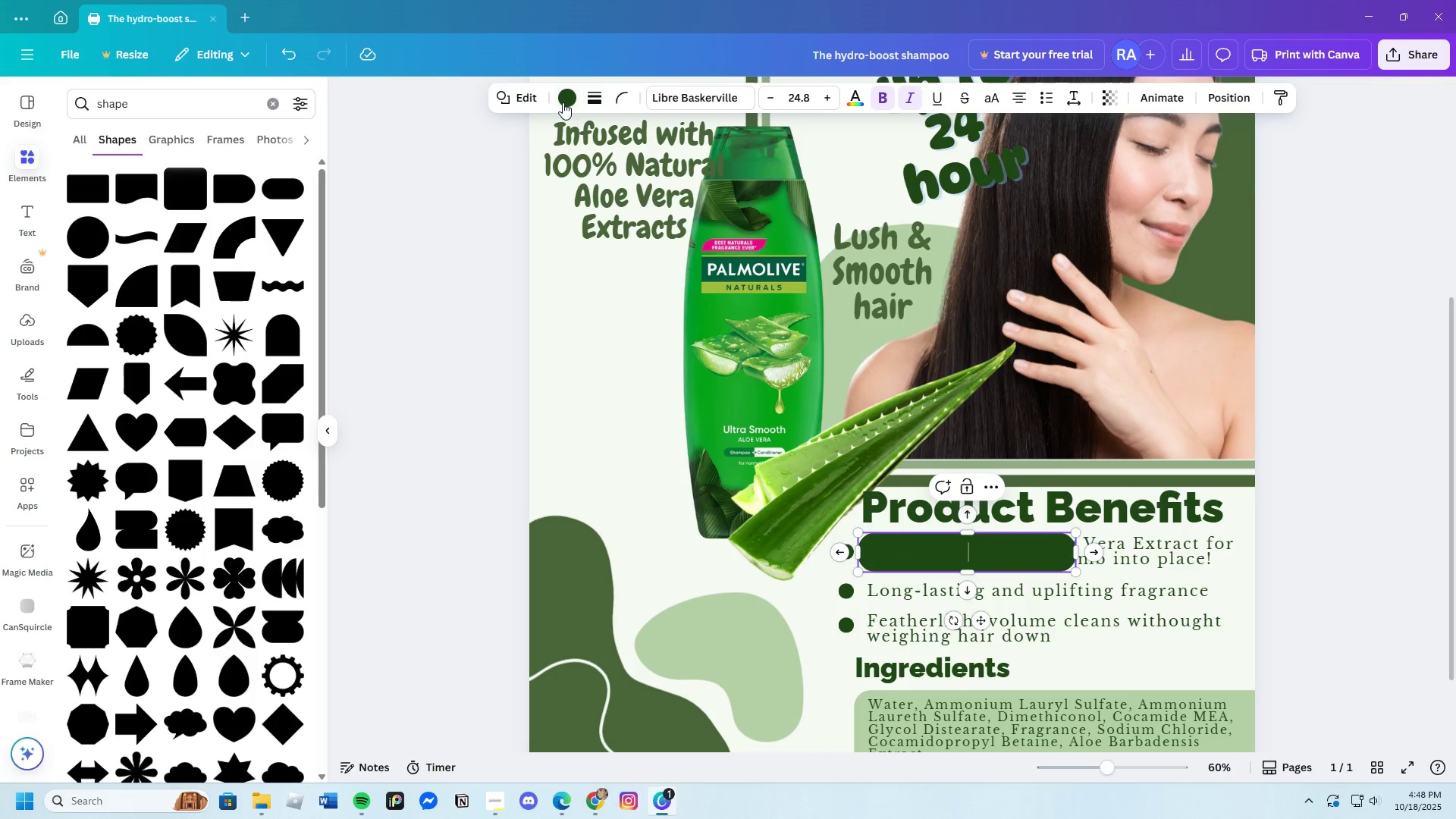 
left_click([566, 97])
 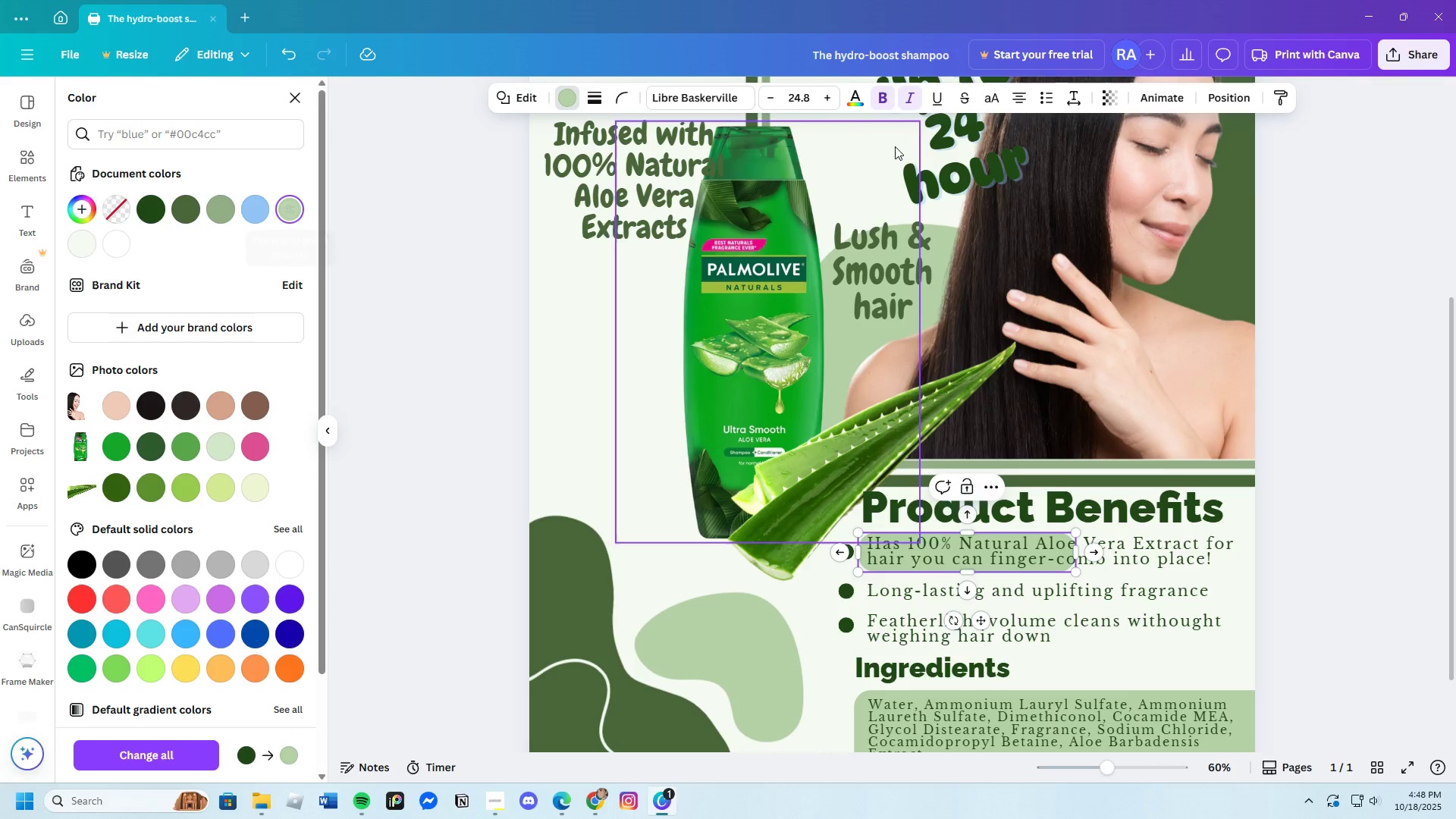 
left_click([1231, 100])
 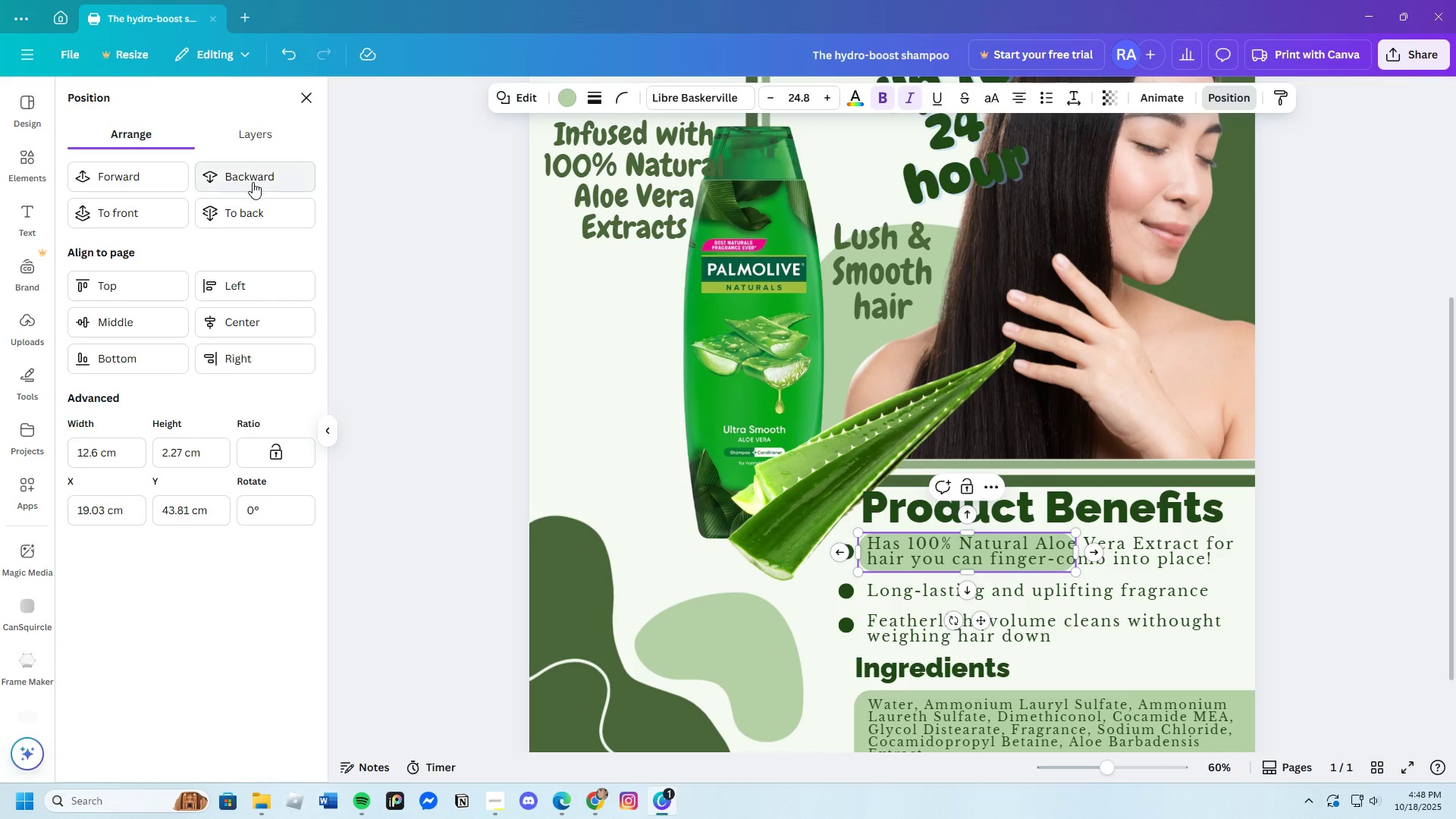 
left_click([250, 180])
 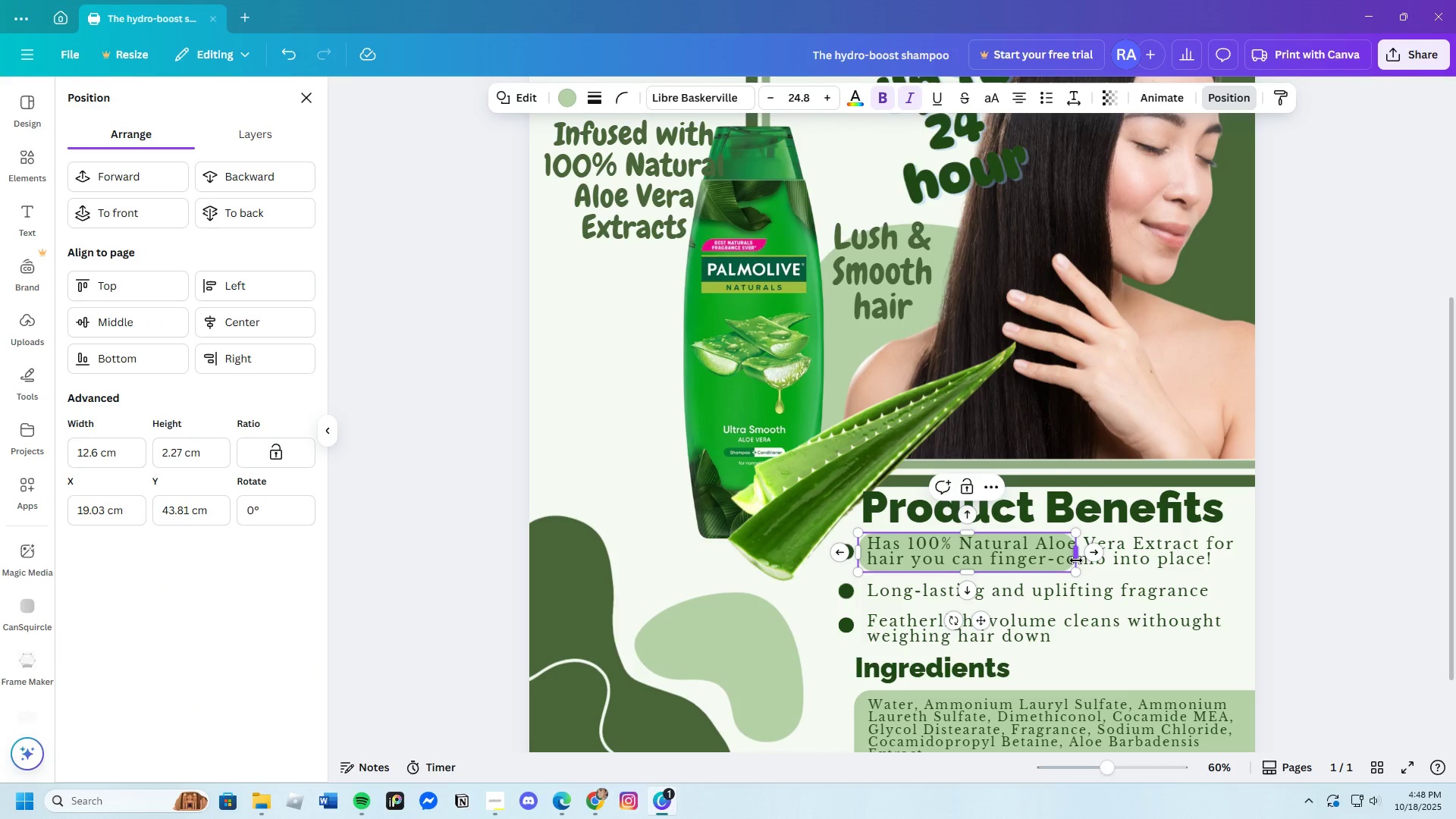 
left_click_drag(start_coordinate=[1076, 556], to_coordinate=[1288, 551])
 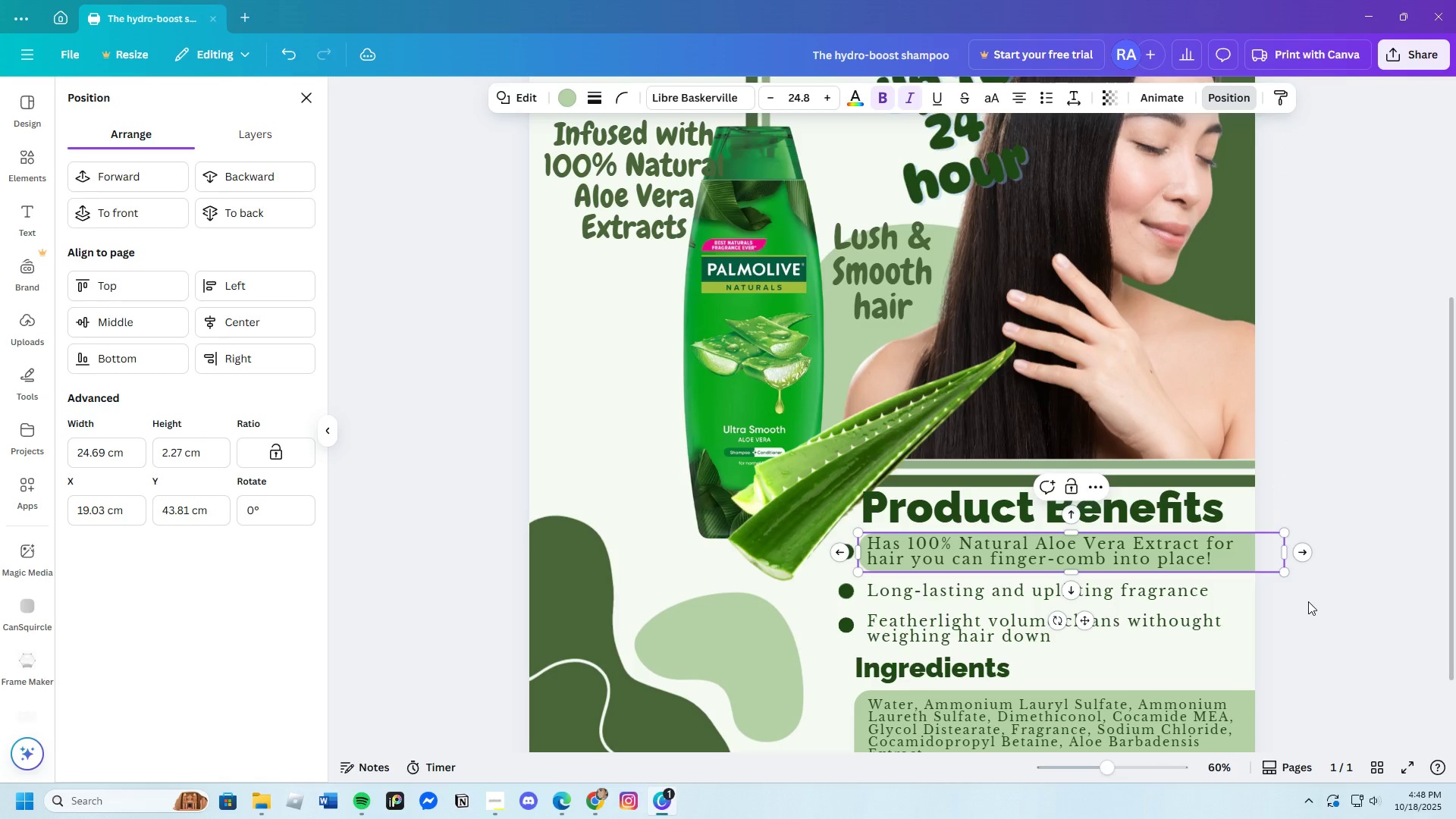 
left_click([1308, 601])
 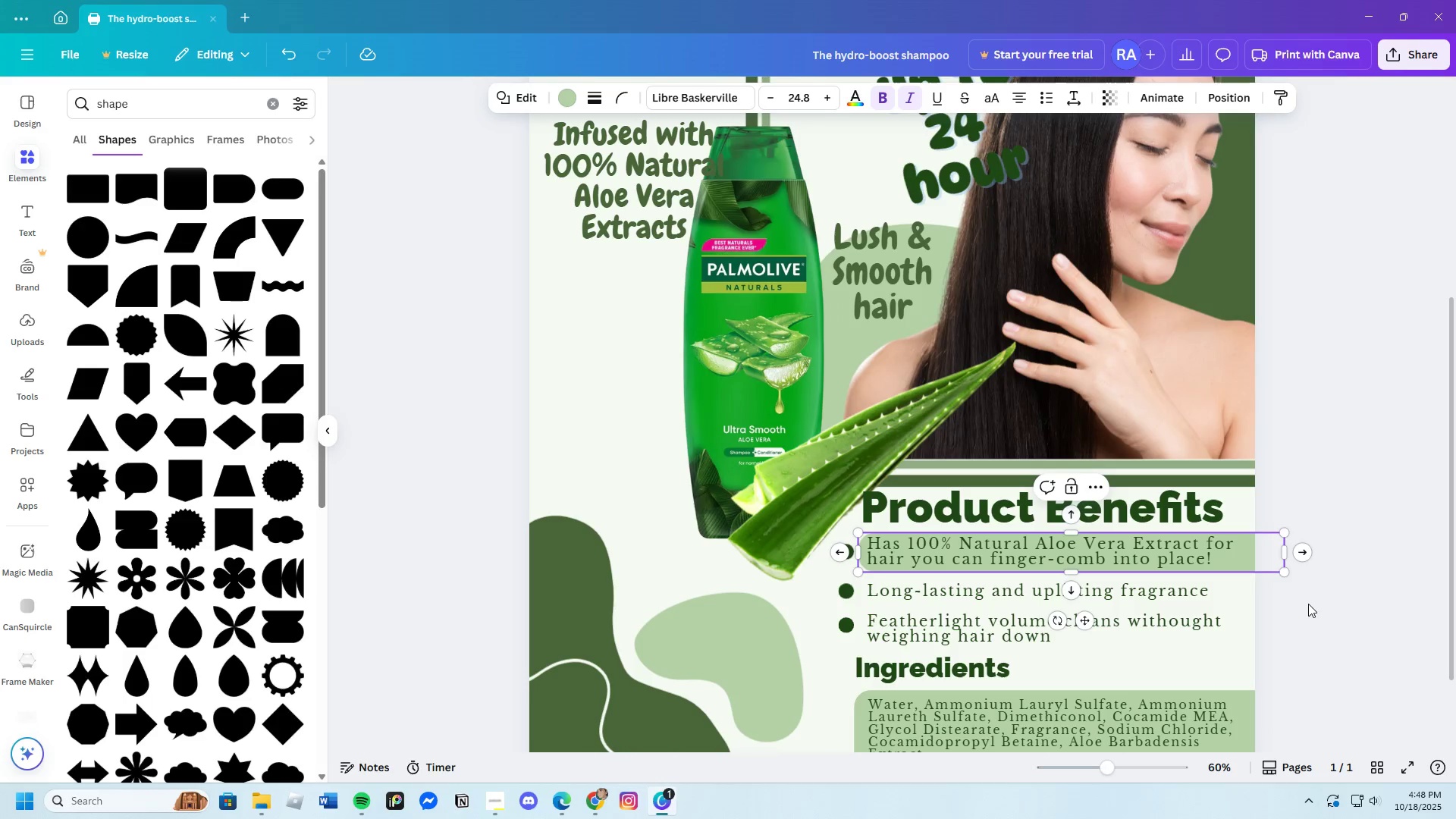 
left_click([1308, 604])
 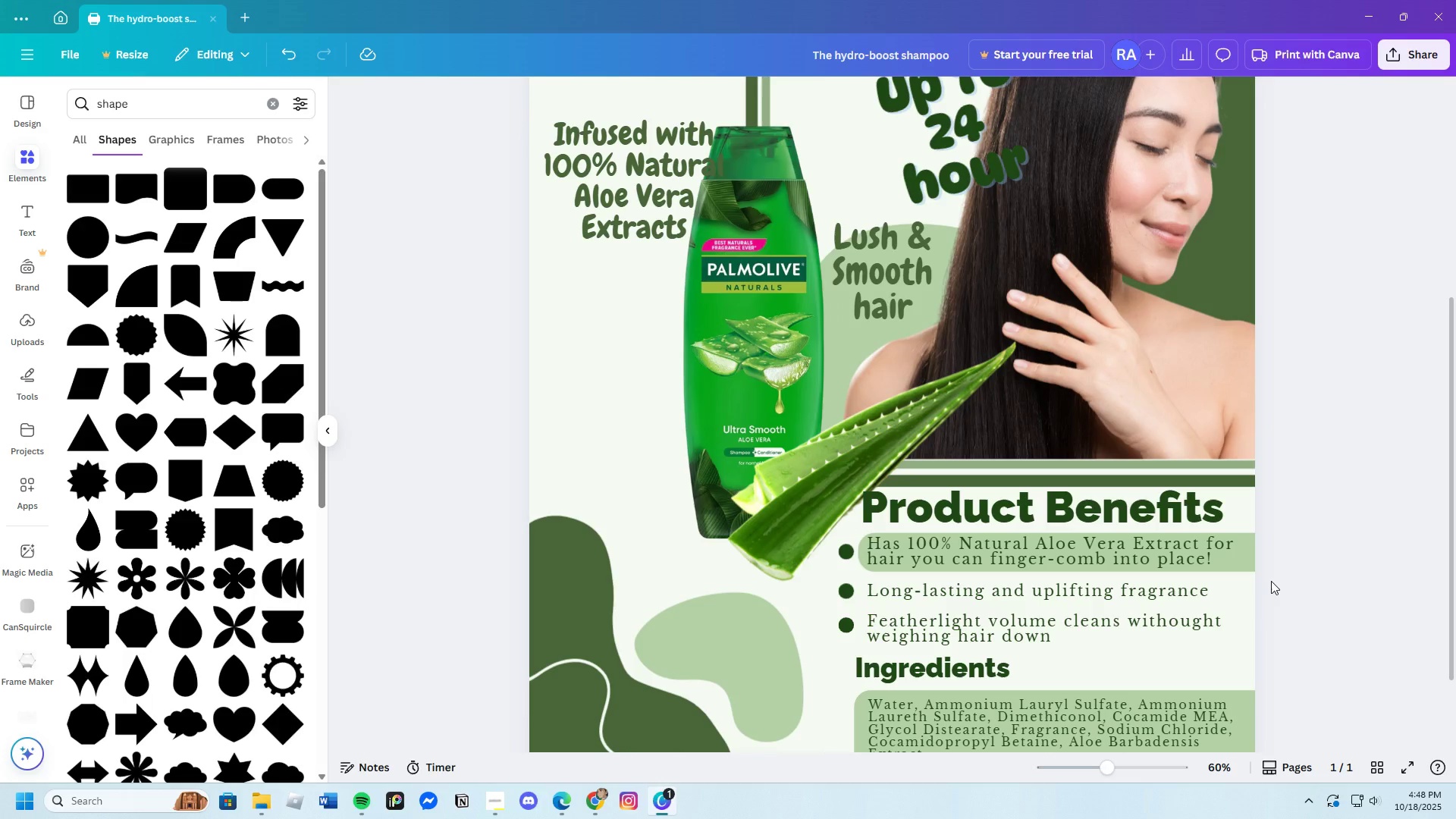 
left_click([1235, 564])
 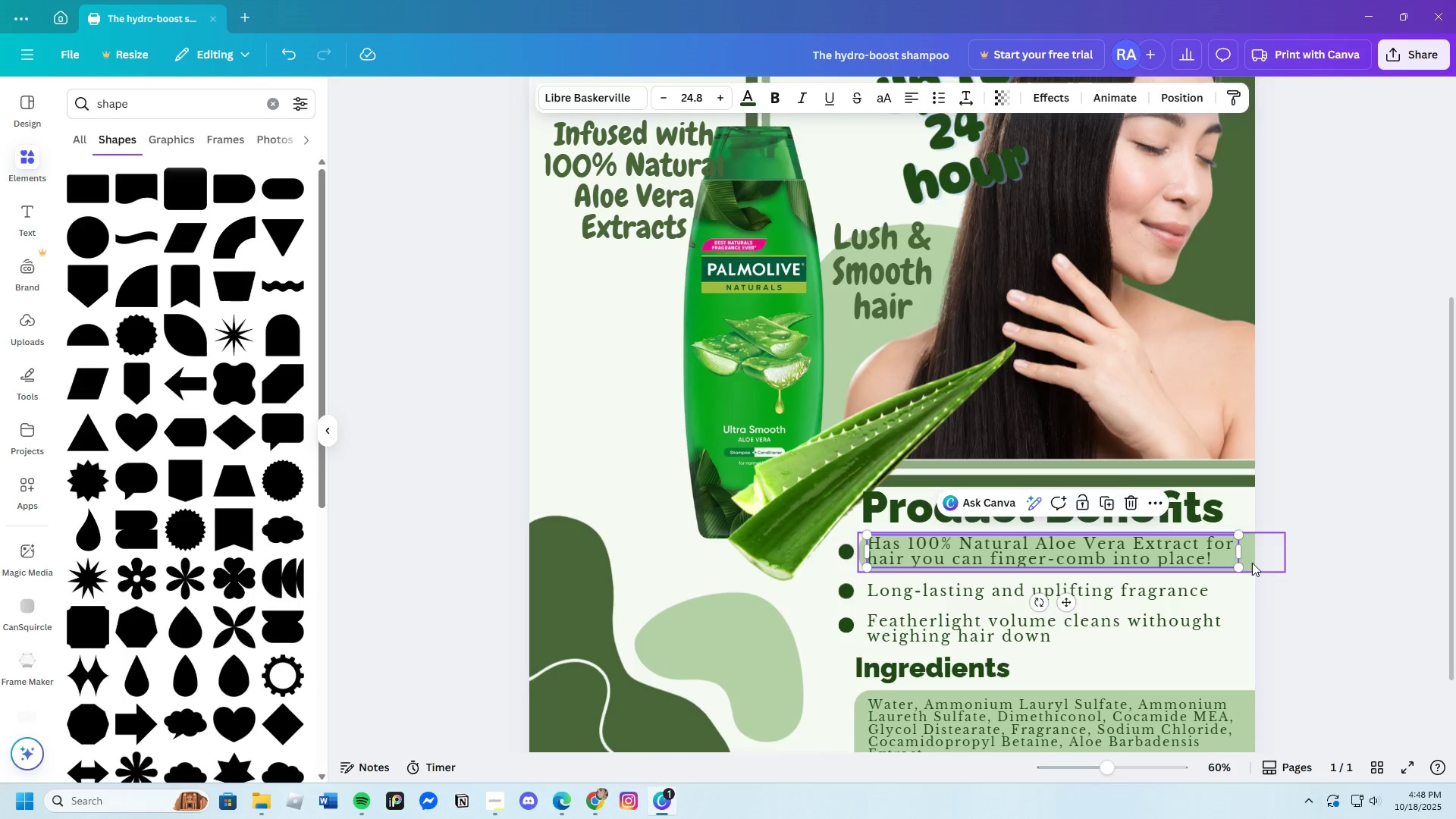 
left_click([1252, 563])
 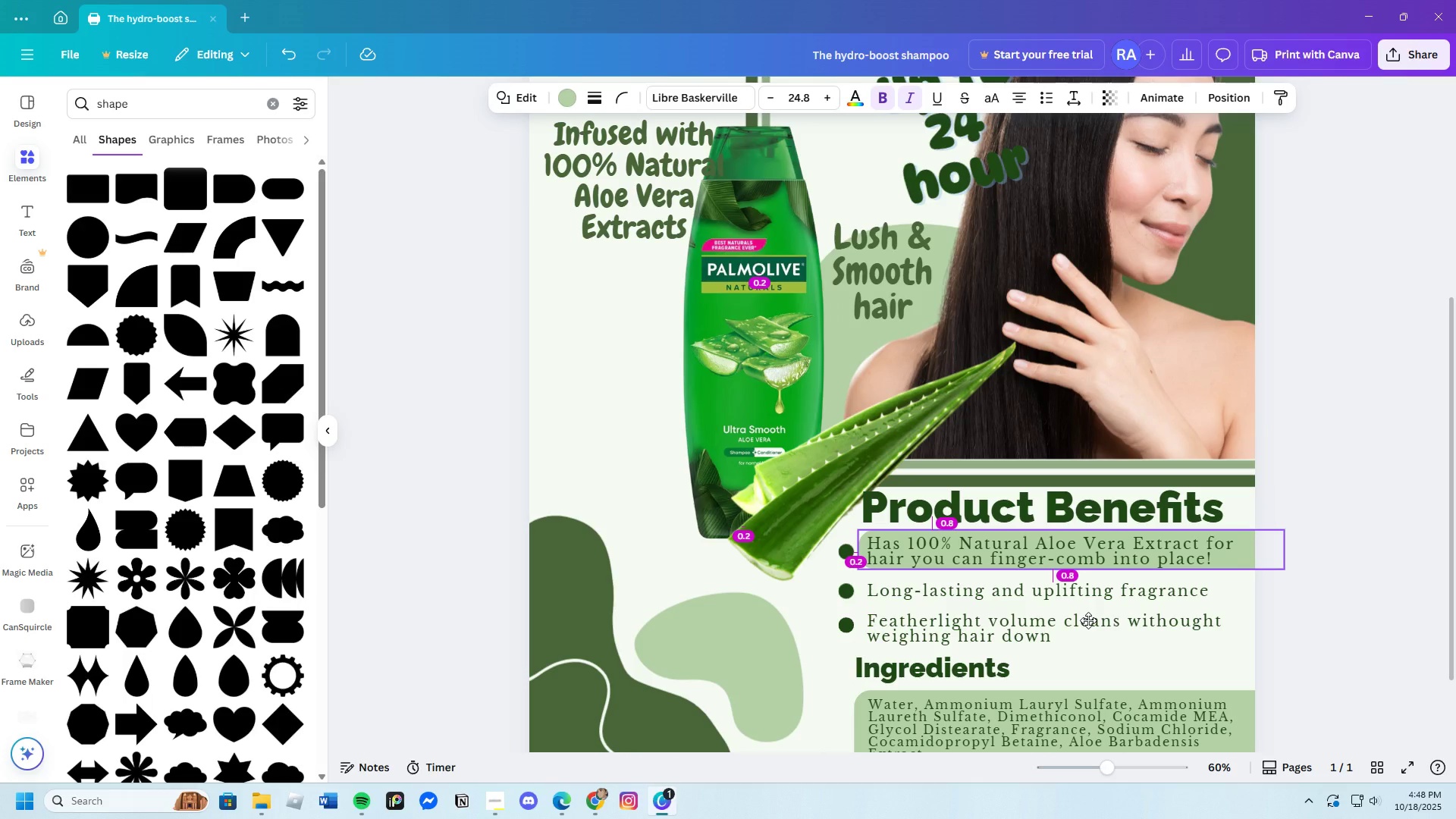 
wait(9.19)
 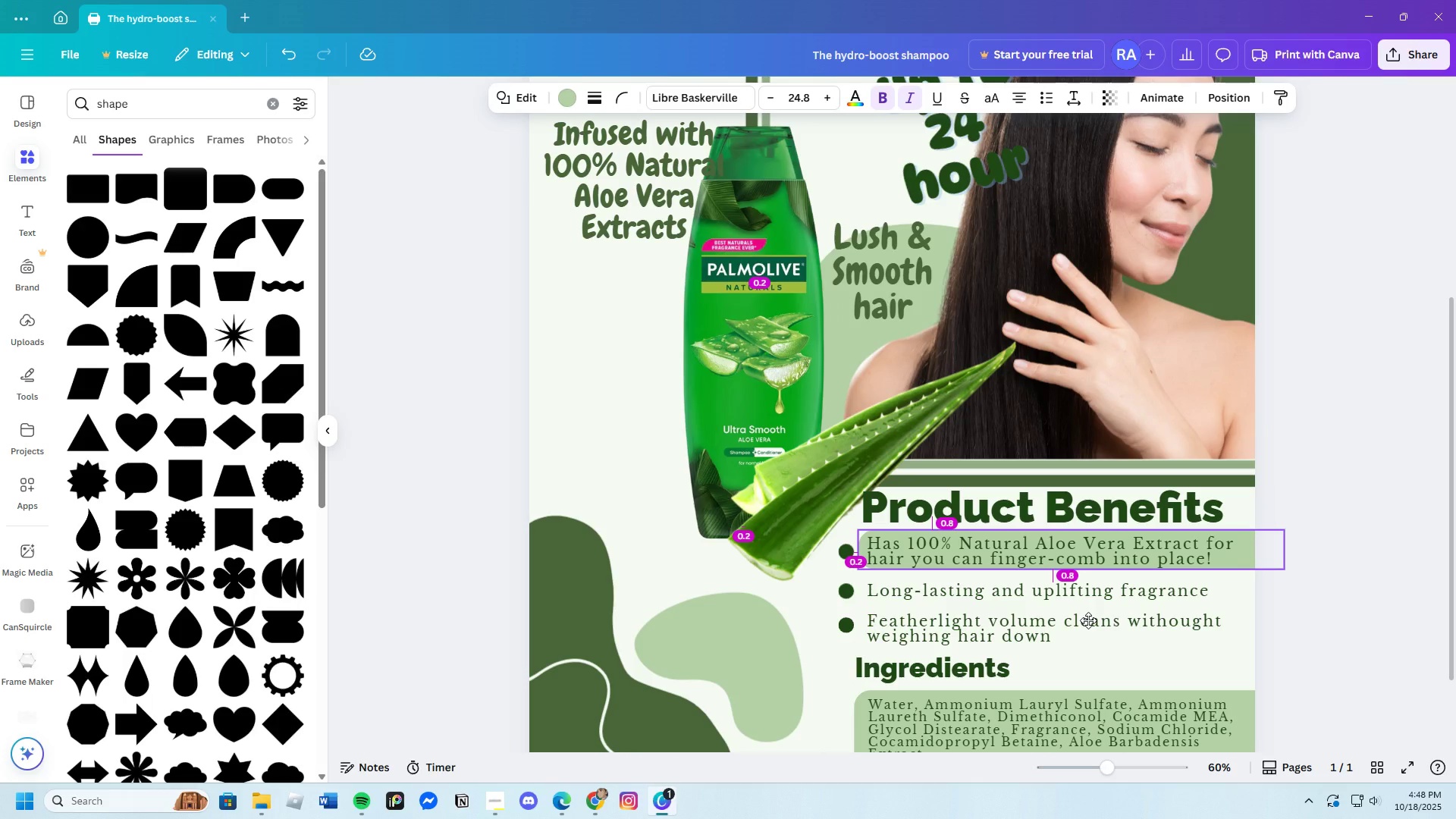 
scroll: coordinate [1276, 623], scroll_direction: down, amount: 2.0
 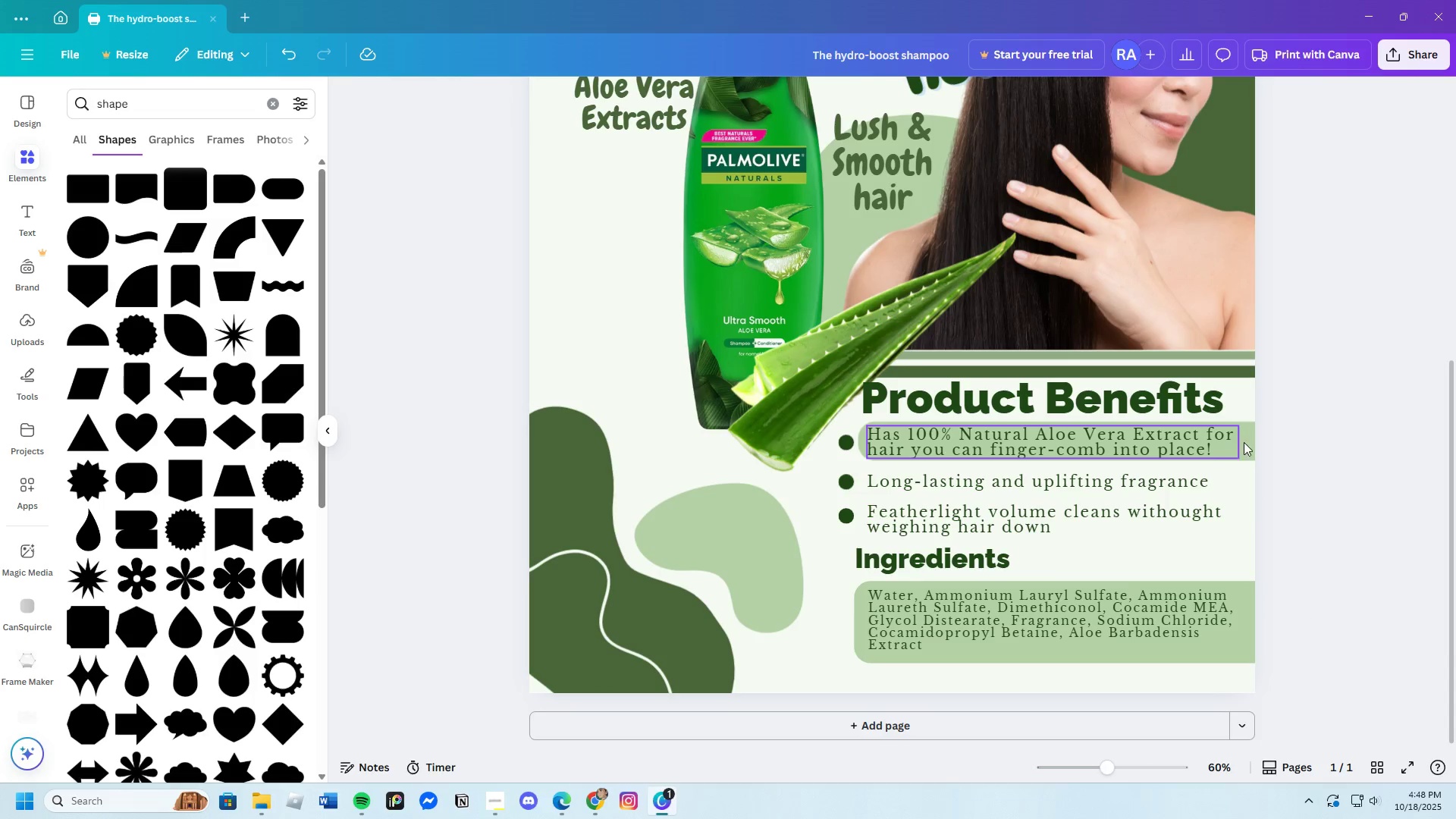 
left_click([1246, 442])
 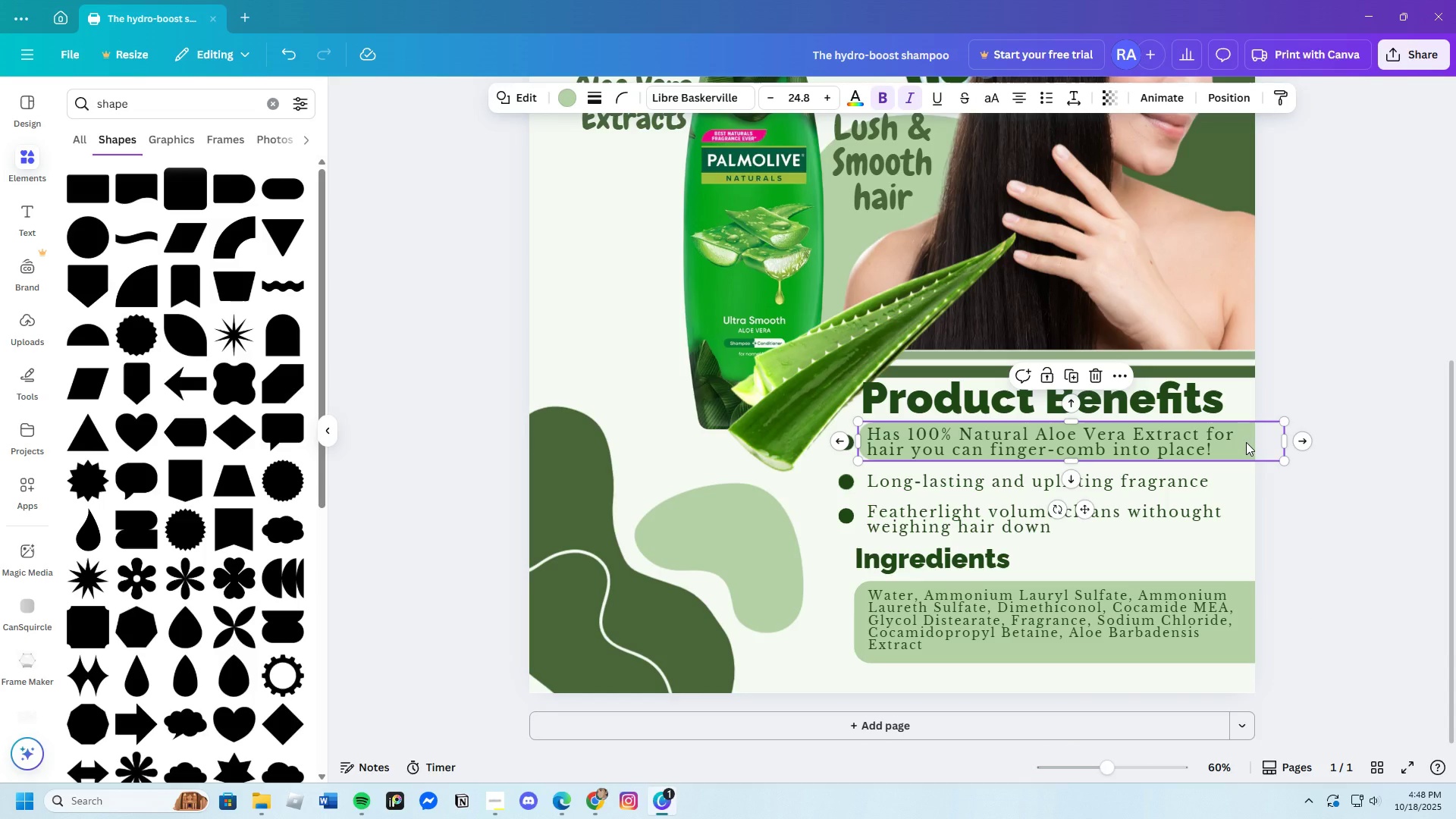 
key(Control+C)
 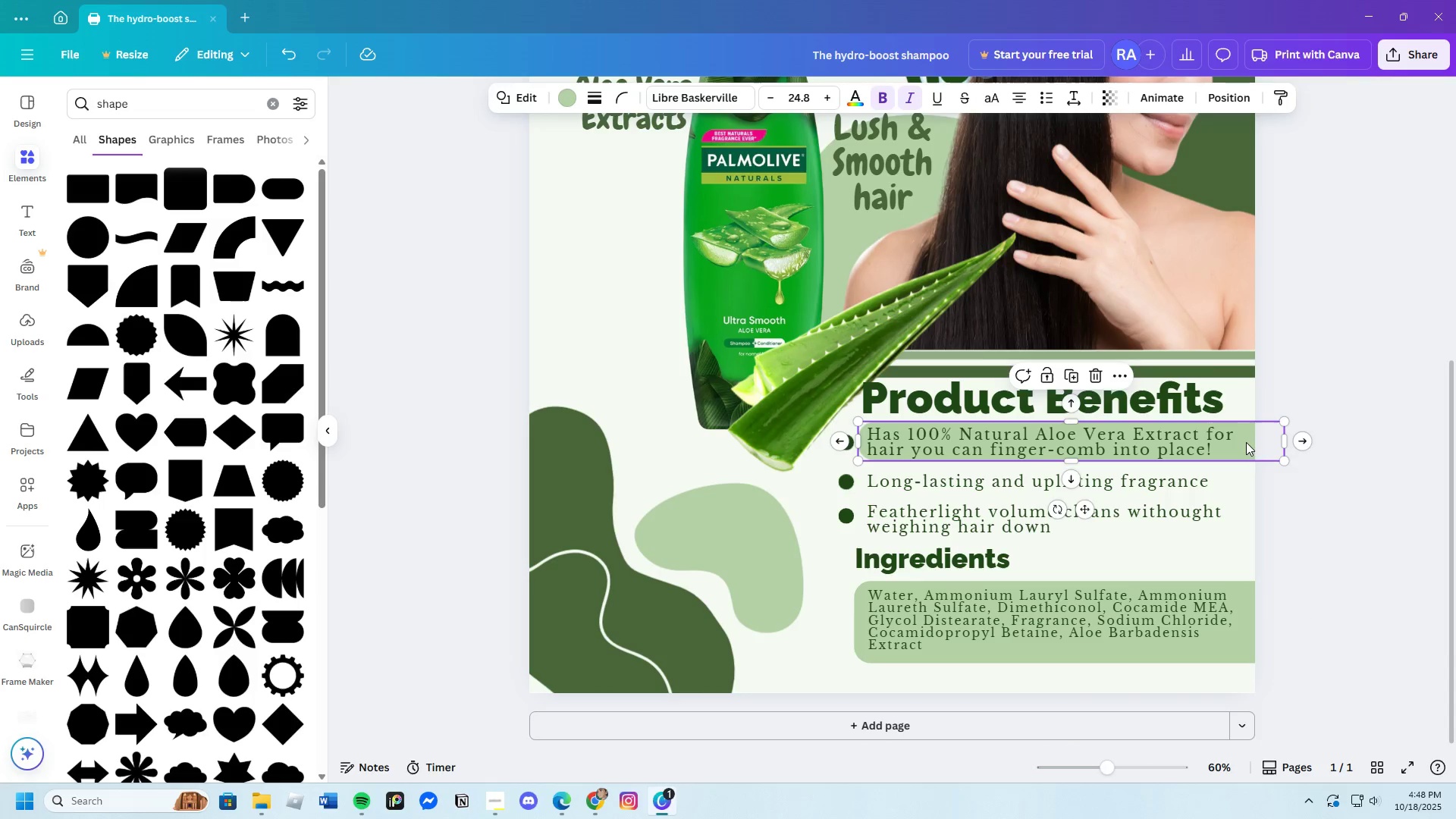 
key(Control+V)
 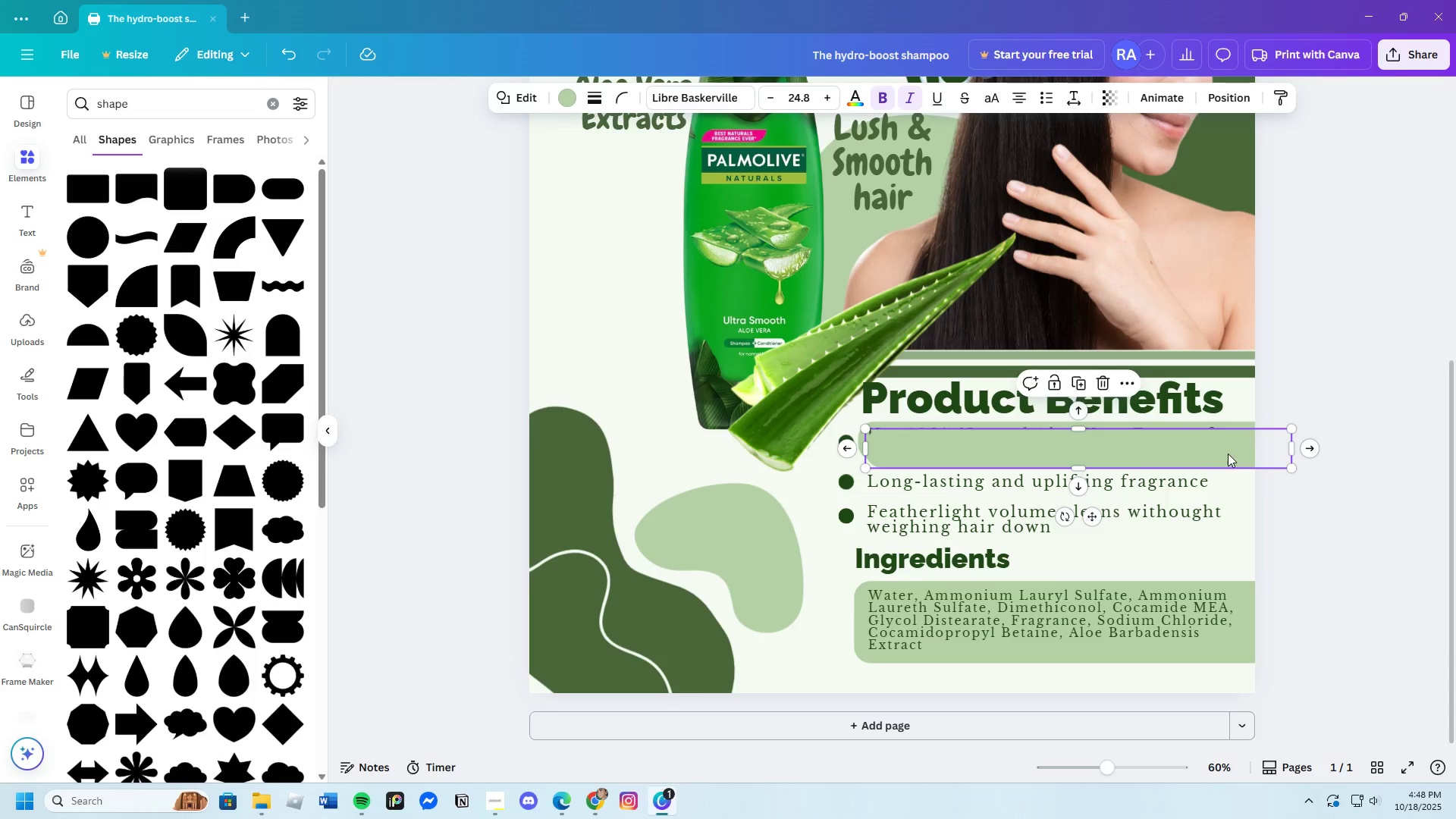 
left_click_drag(start_coordinate=[1224, 452], to_coordinate=[1217, 484])
 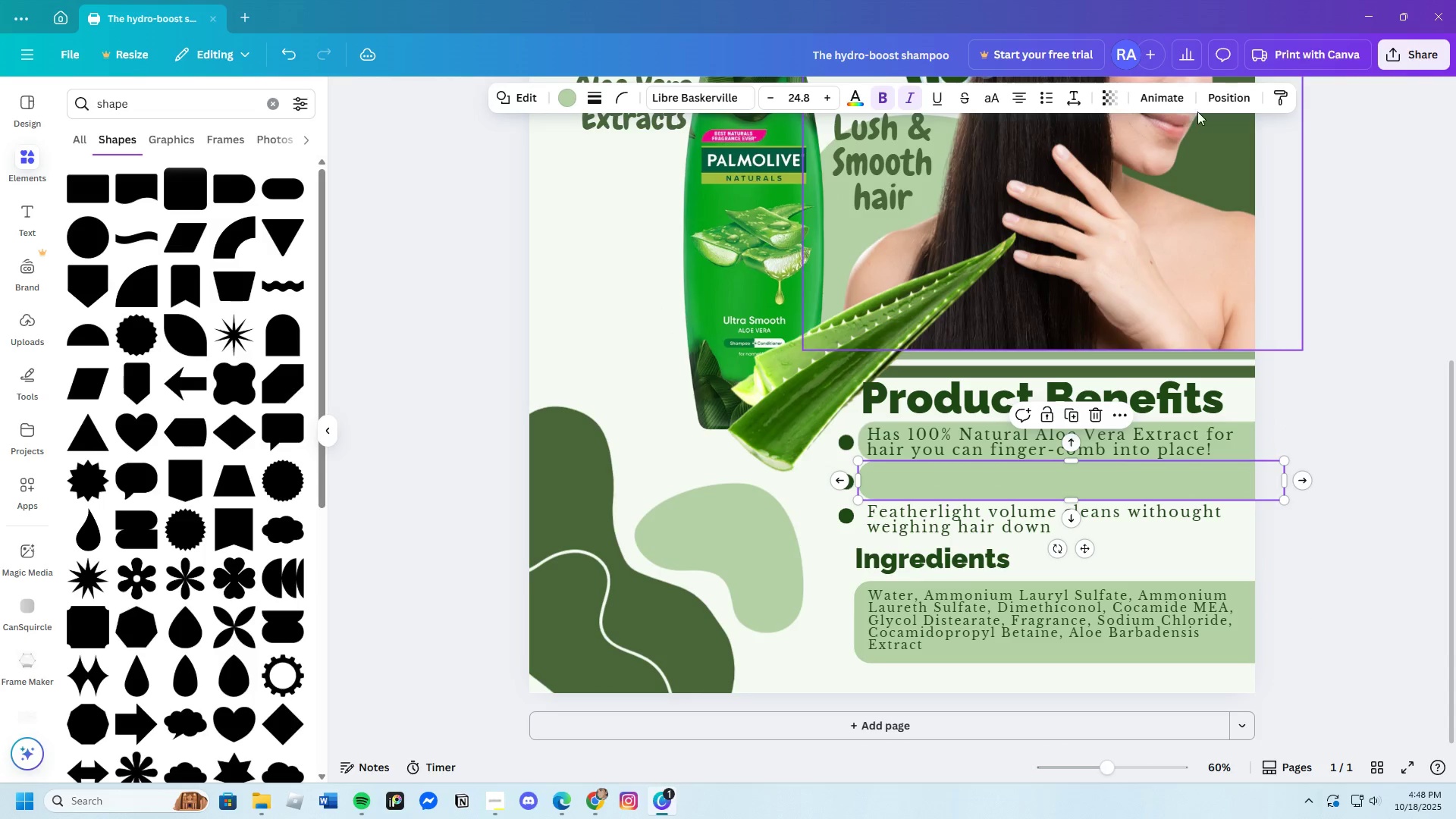 
left_click([1221, 99])
 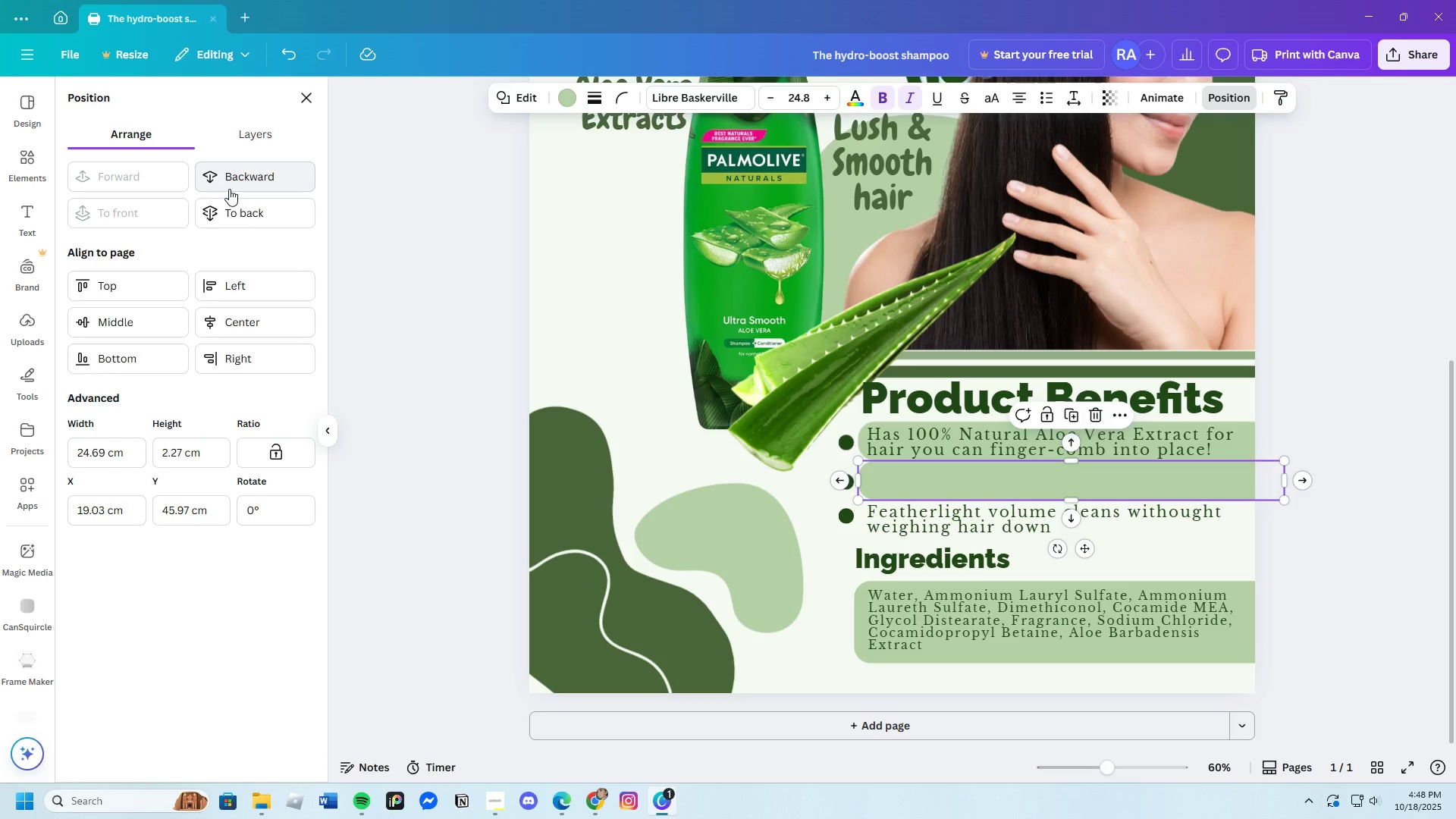 
left_click([232, 181])
 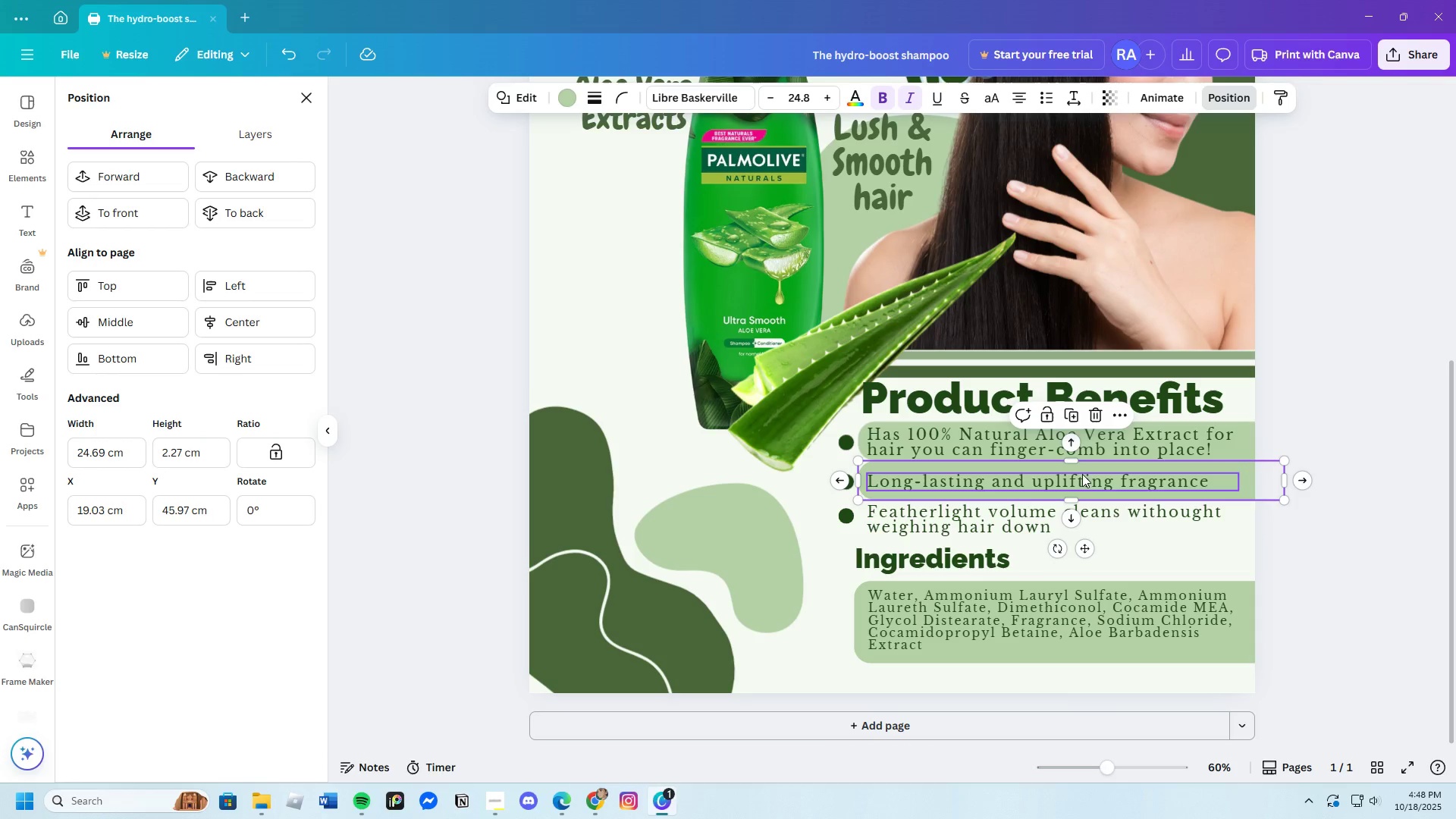 
left_click_drag(start_coordinate=[1068, 461], to_coordinate=[1070, 468])
 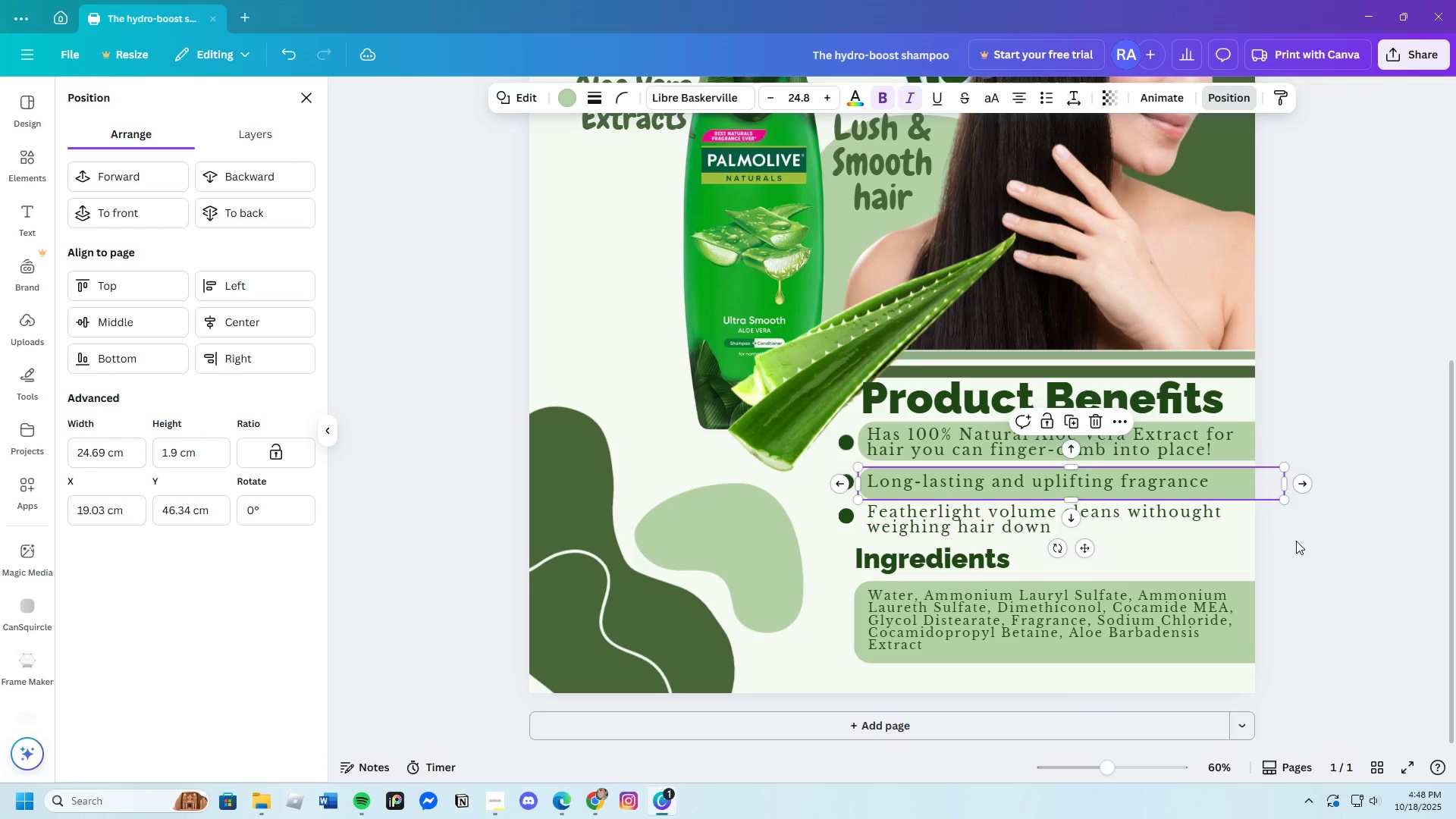 
left_click([1296, 541])
 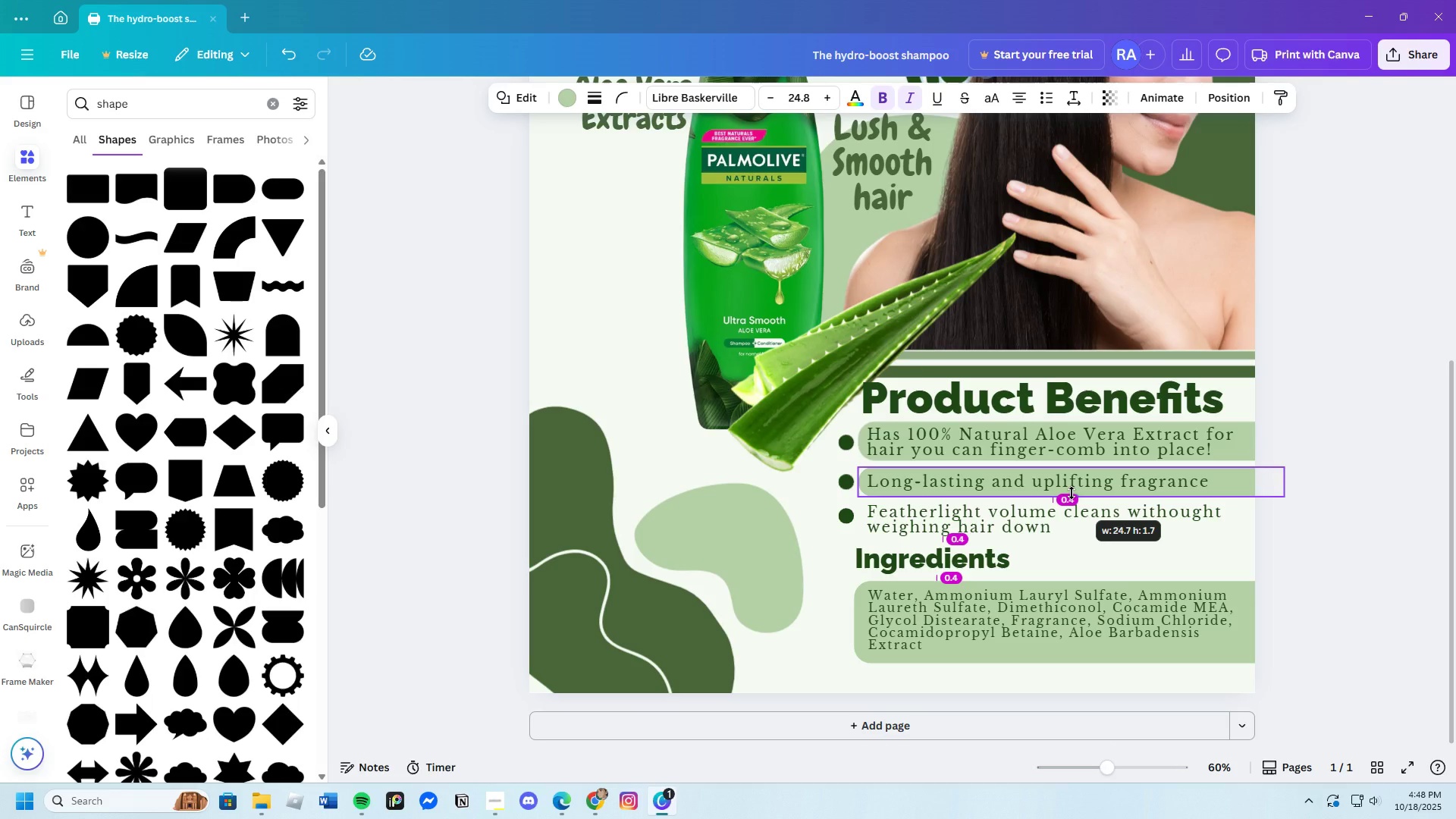 
left_click([1290, 554])
 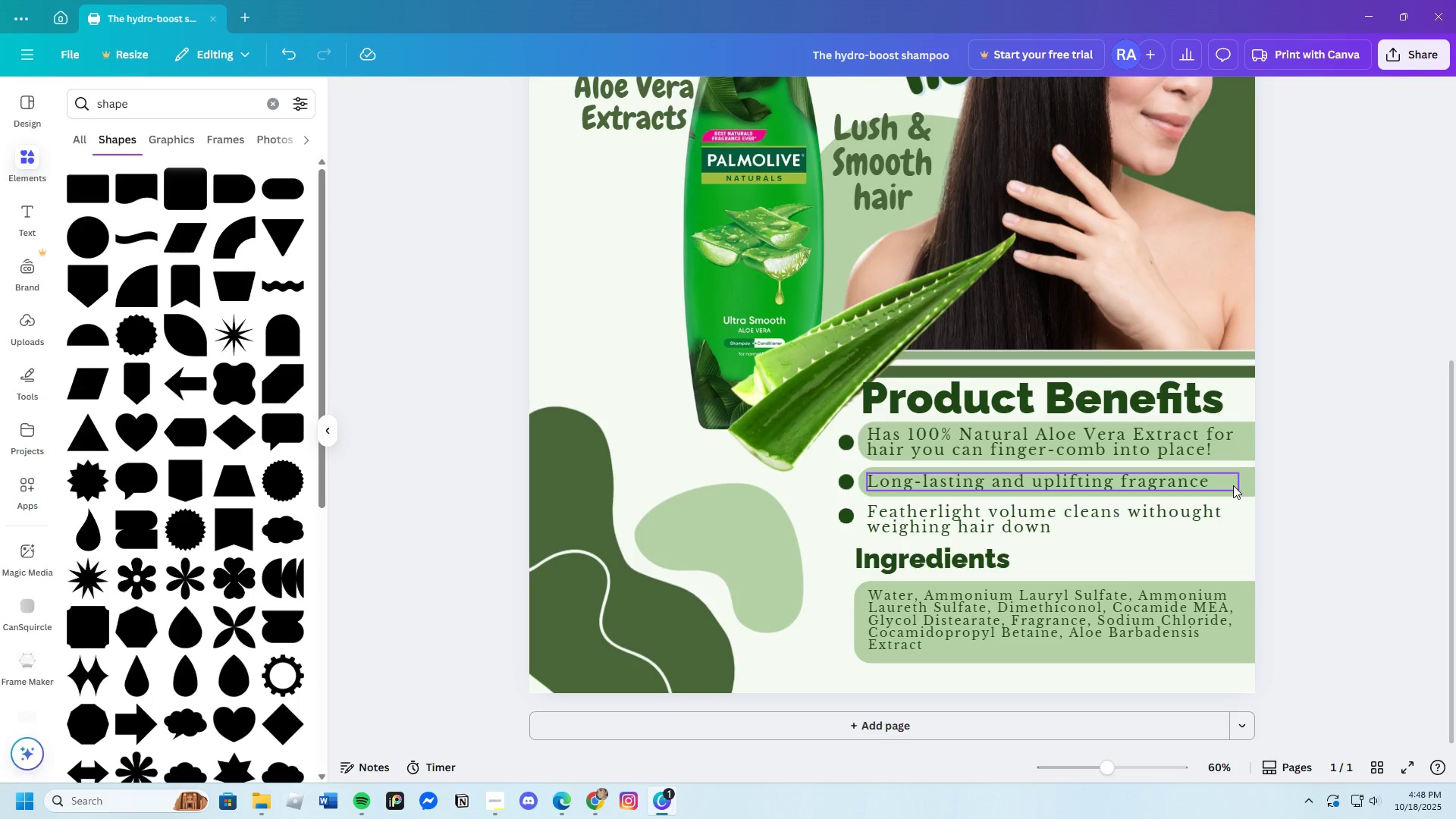 
left_click([1241, 485])
 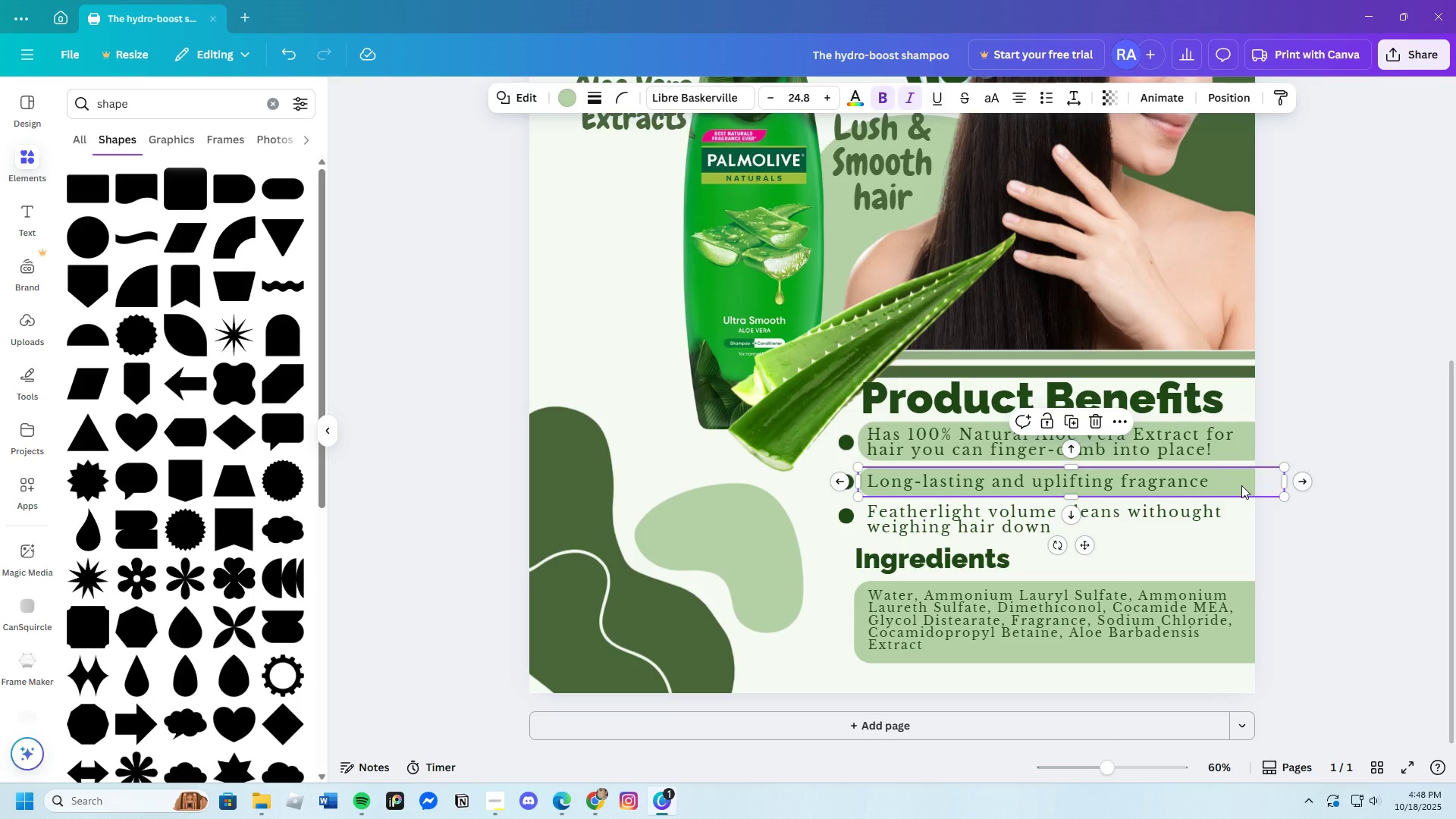 
key(Control+C)
 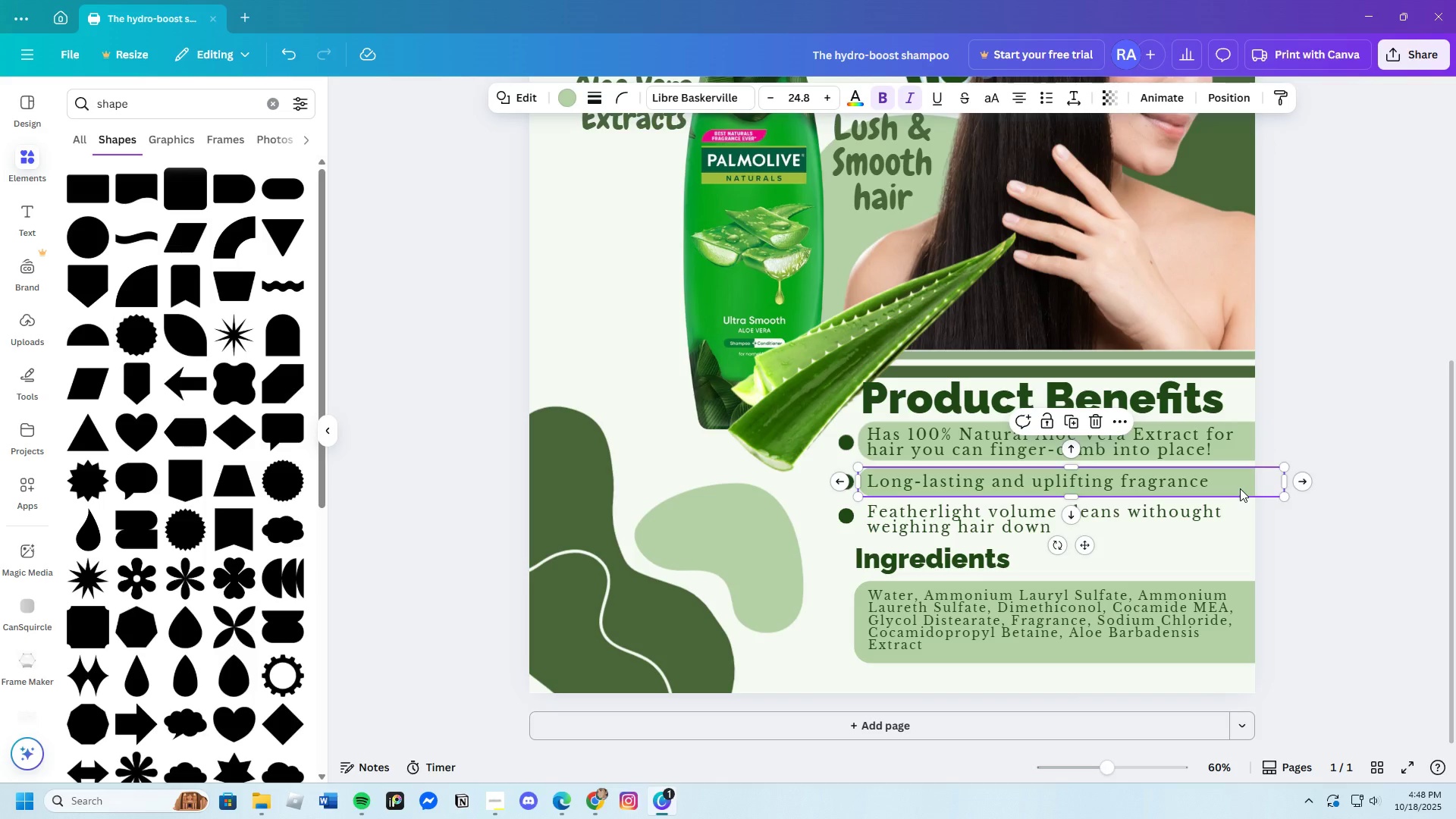 
key(Control+V)
 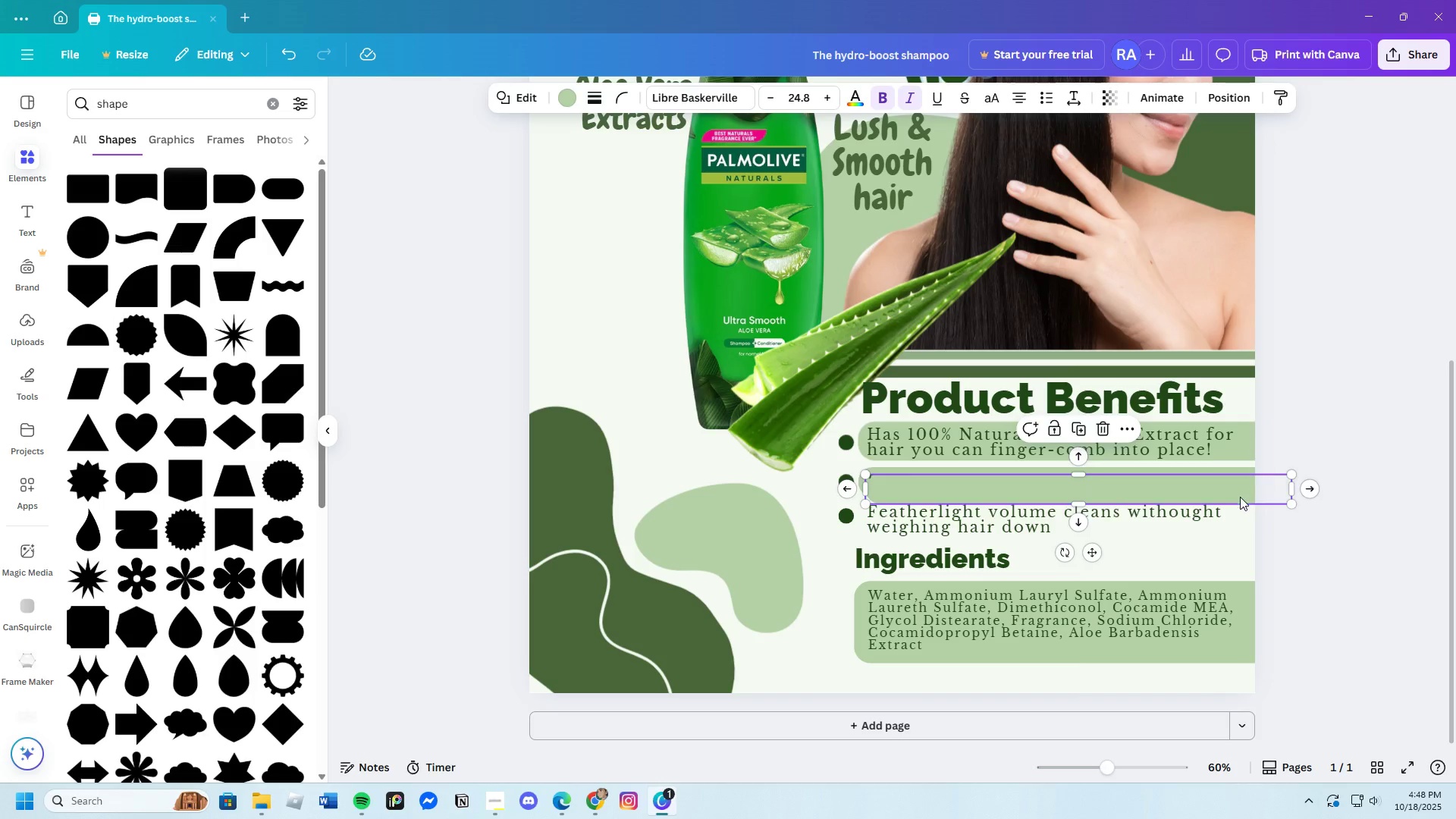 
left_click_drag(start_coordinate=[1241, 493], to_coordinate=[1228, 525])
 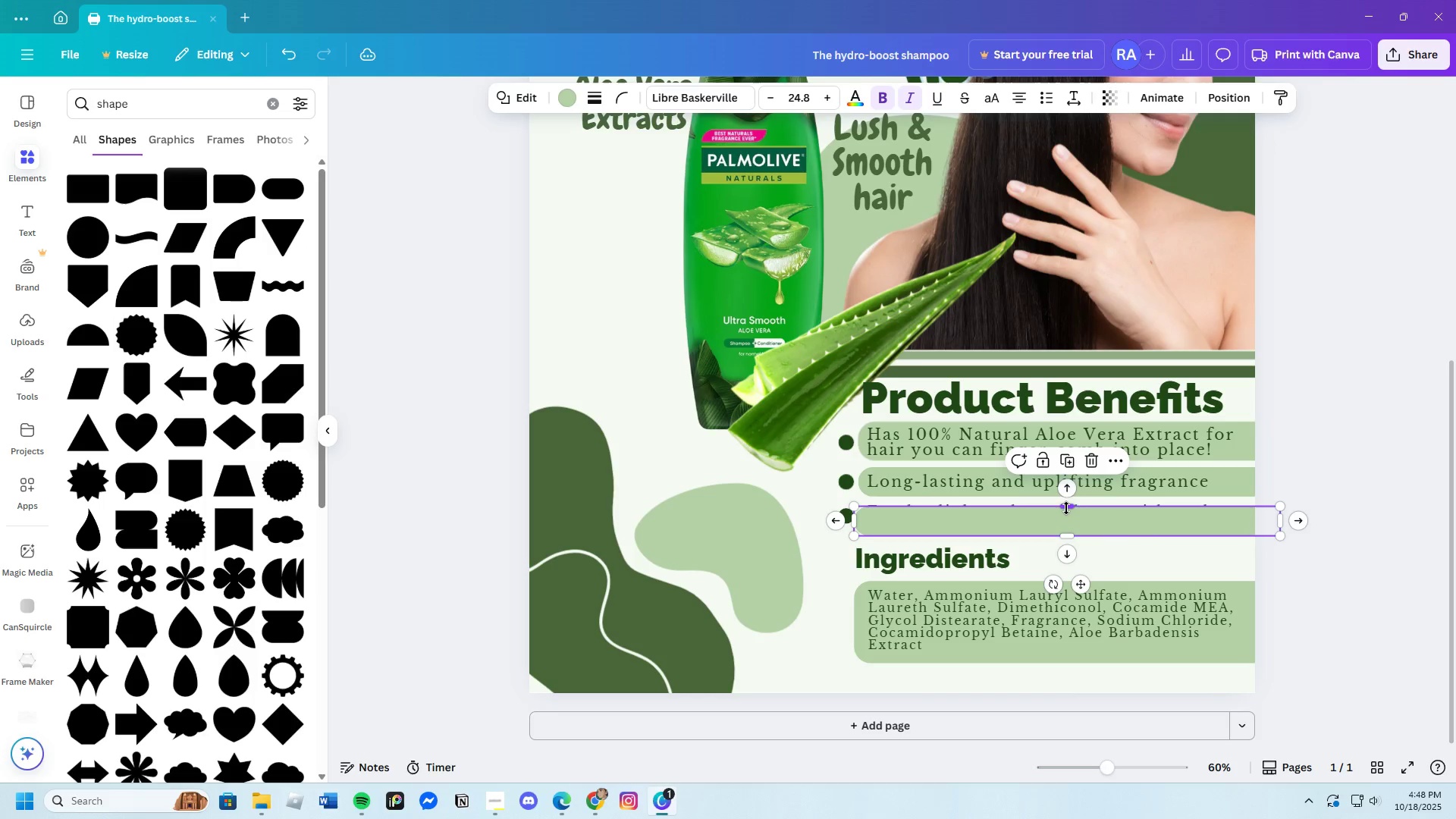 
left_click_drag(start_coordinate=[1066, 508], to_coordinate=[1065, 502])
 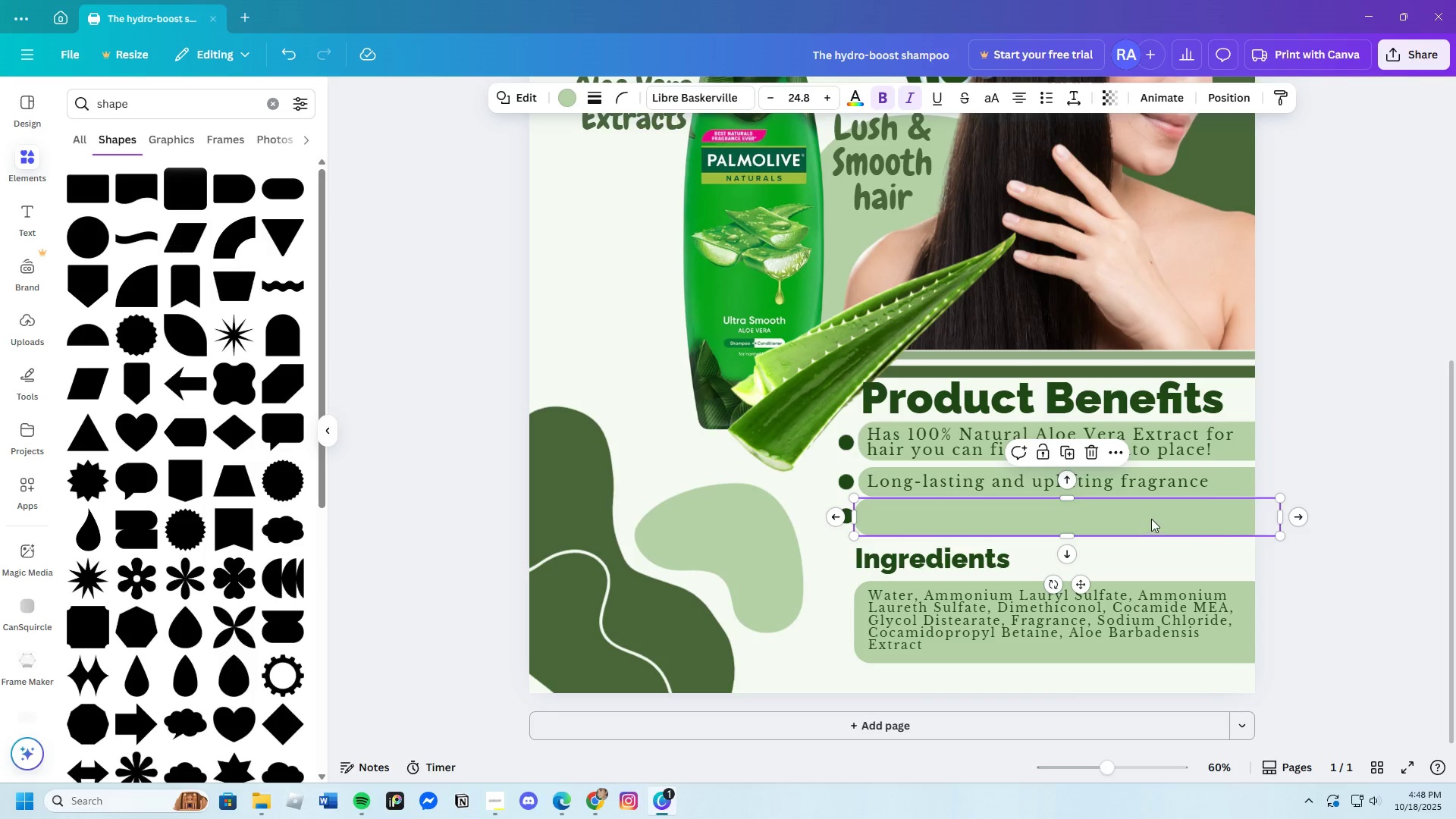 
left_click_drag(start_coordinate=[1151, 519], to_coordinate=[1151, 526])
 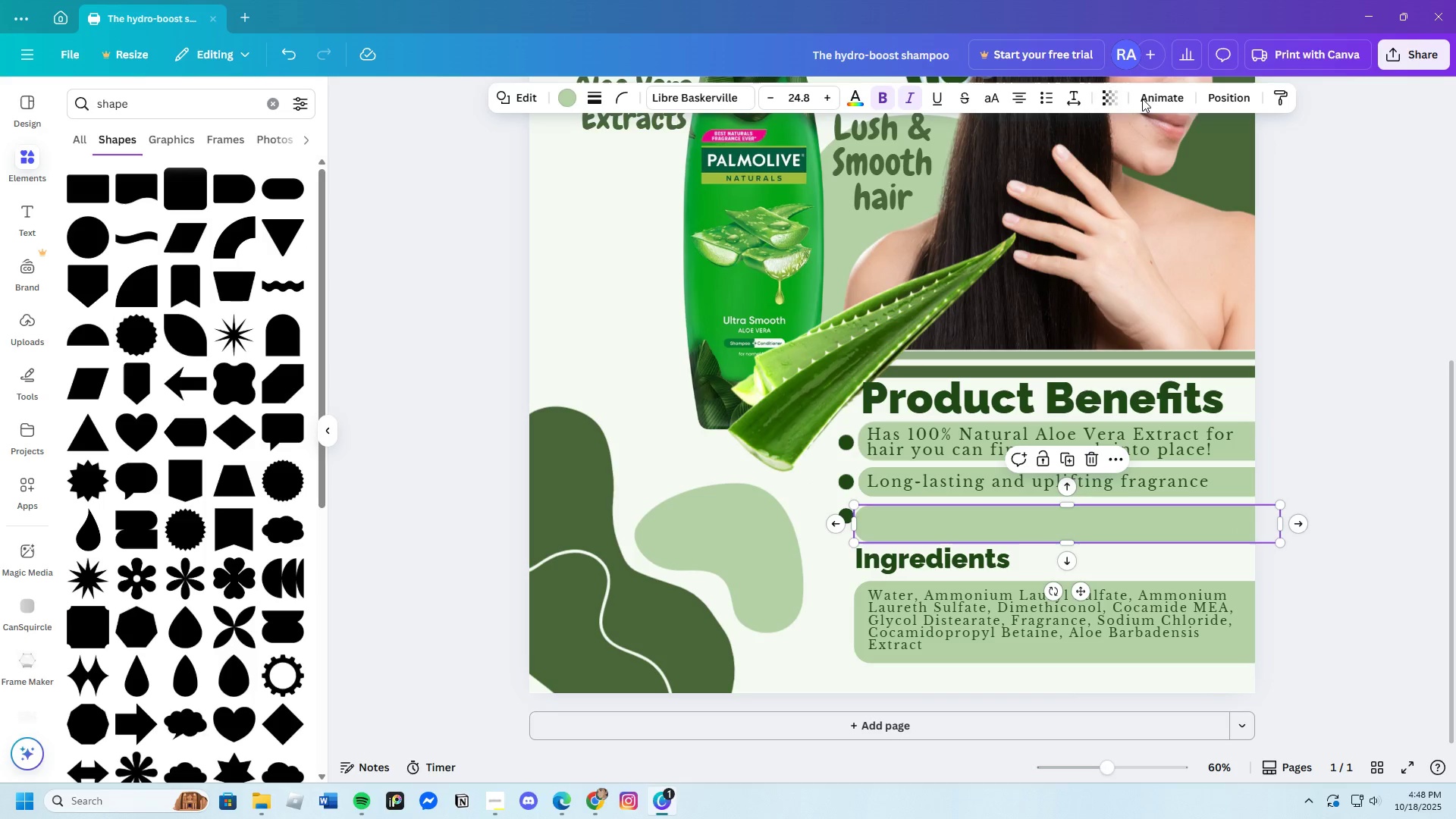 
left_click([1228, 96])
 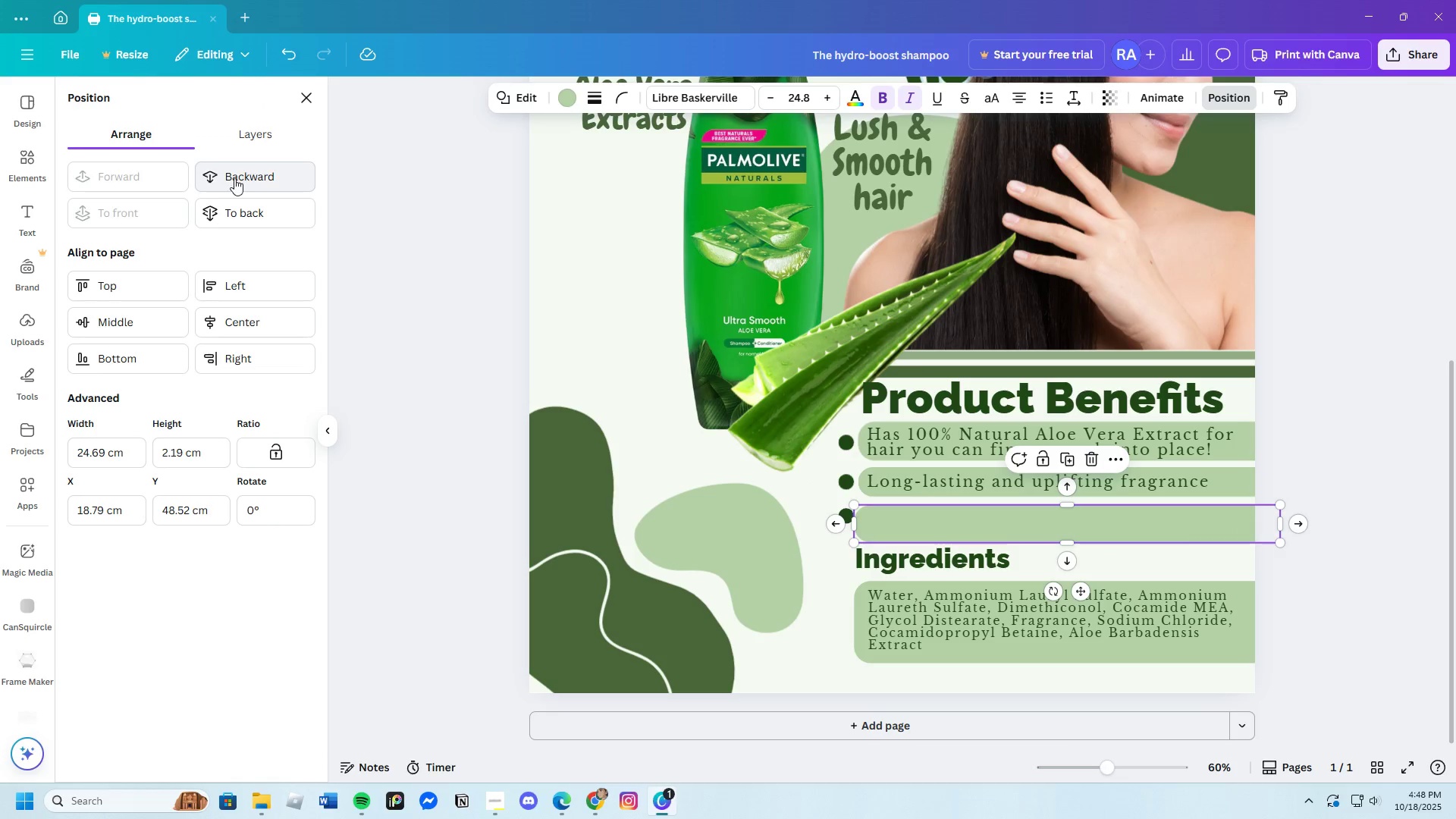 
left_click([243, 179])
 